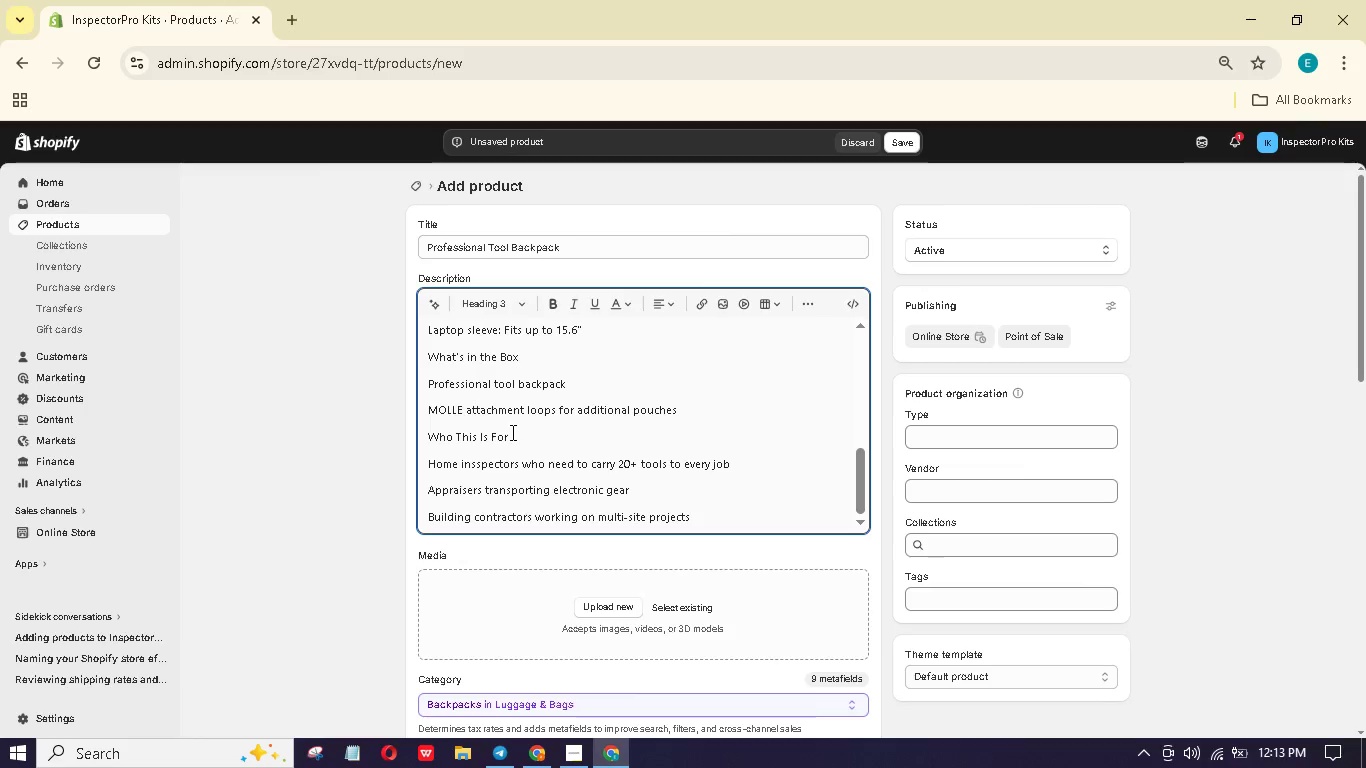 
left_click_drag(start_coordinate=[511, 432], to_coordinate=[410, 431])
 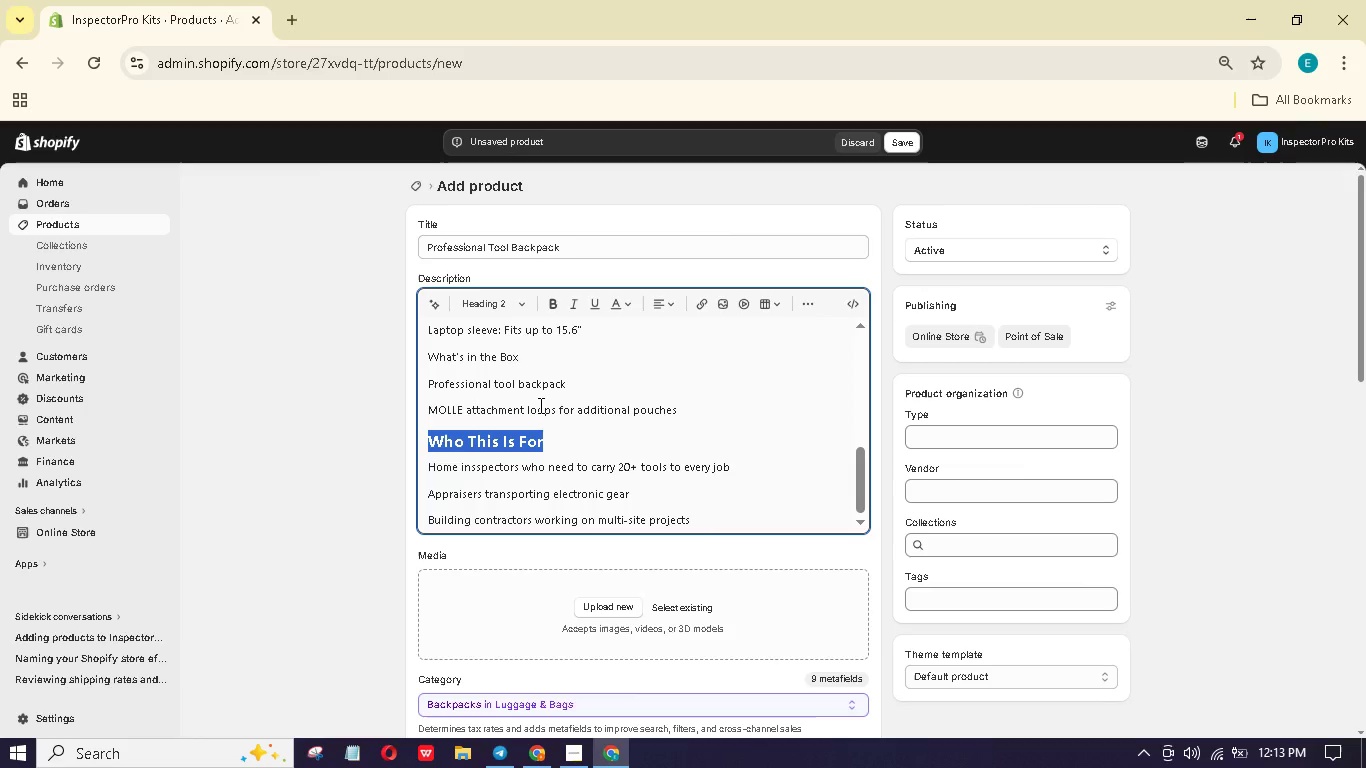 
double_click([533, 431])
 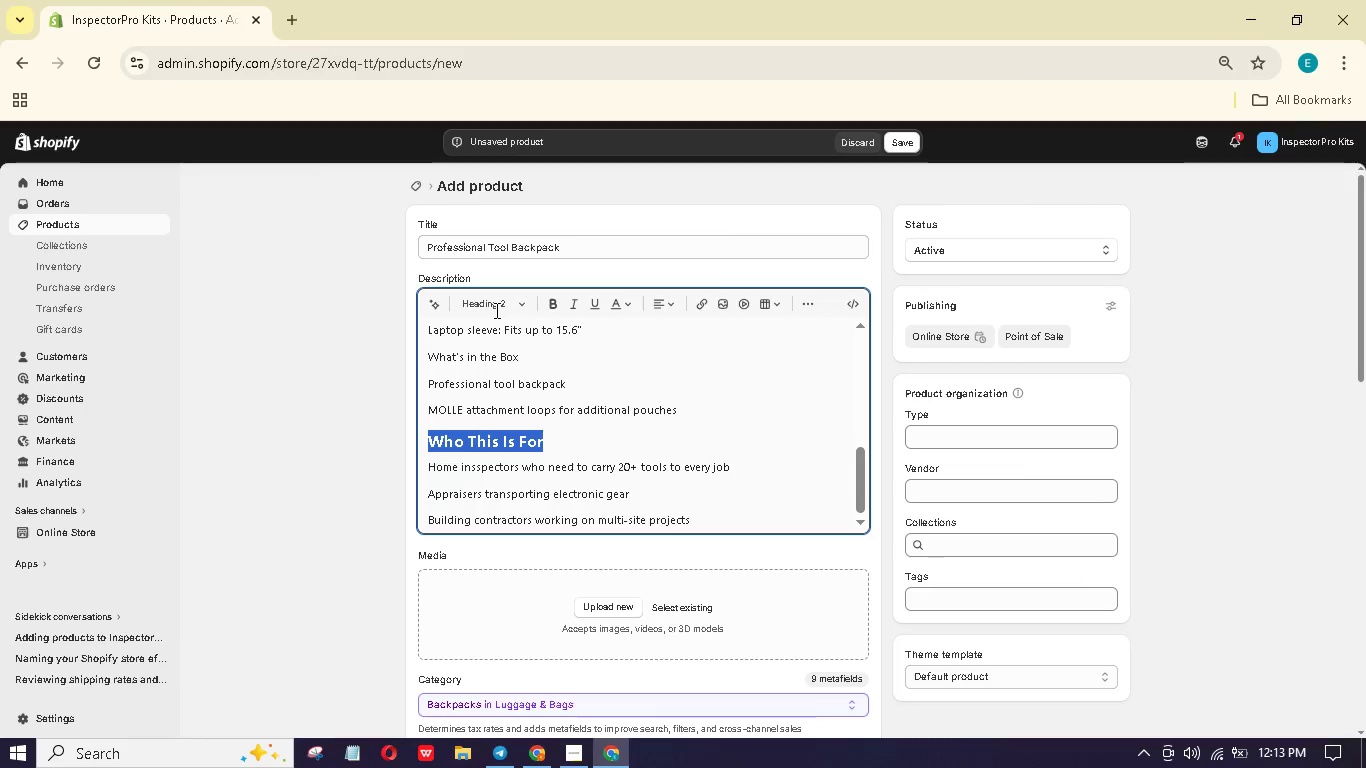 
double_click([495, 310])
 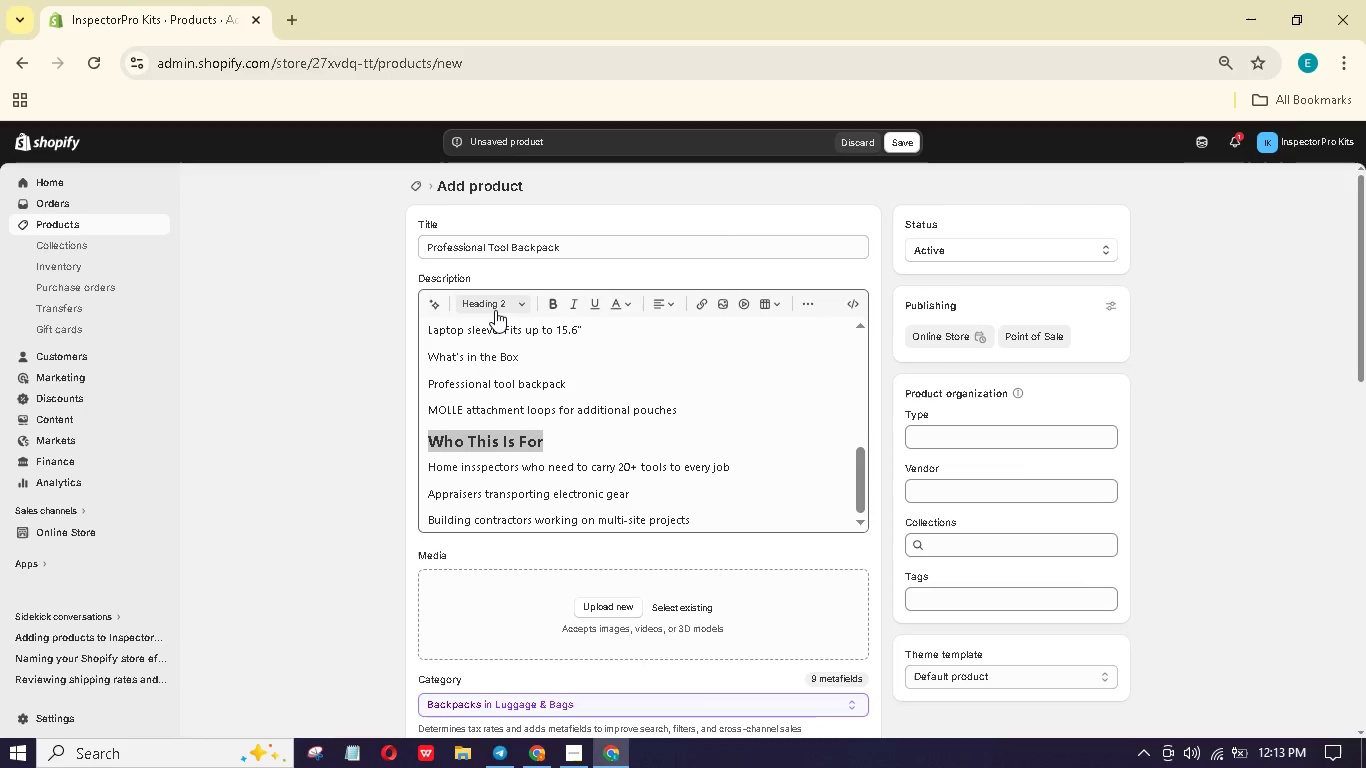 
left_click([495, 310])
 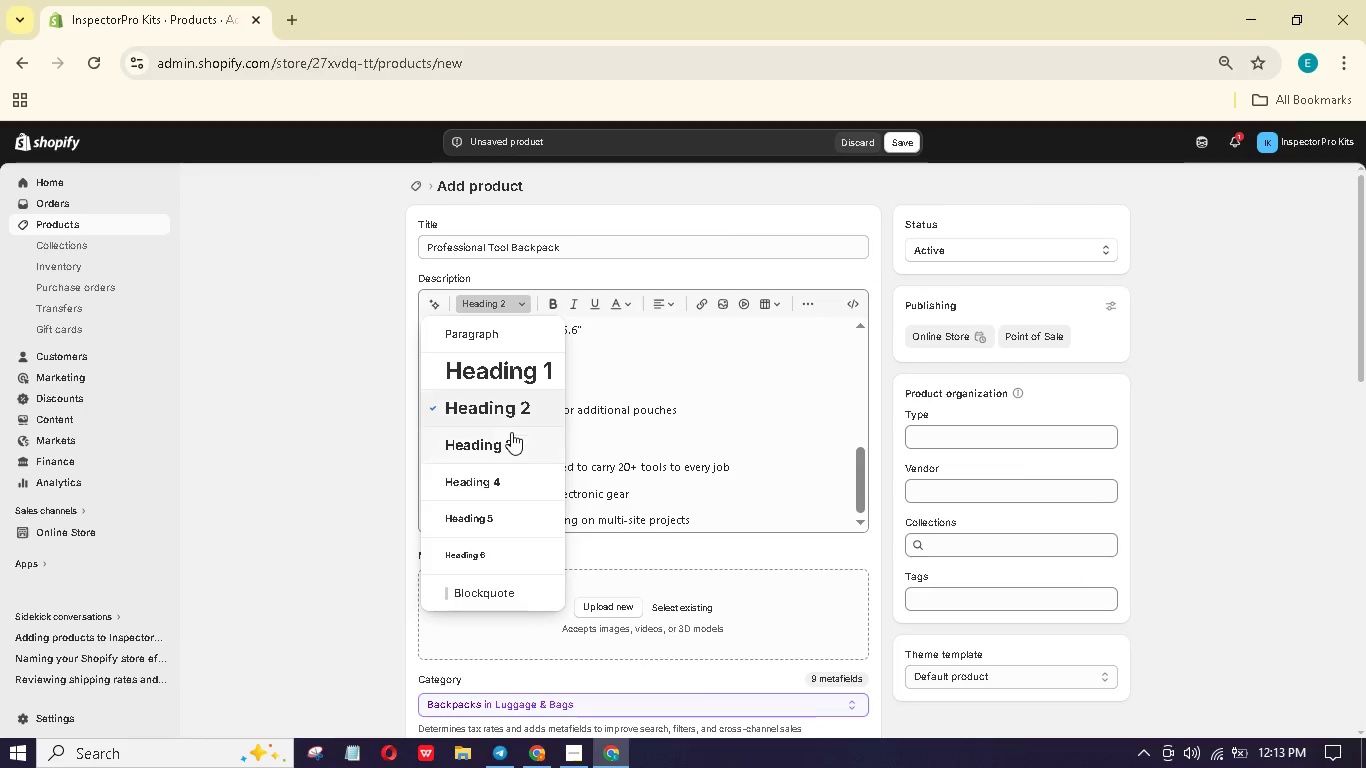 
left_click([511, 435])
 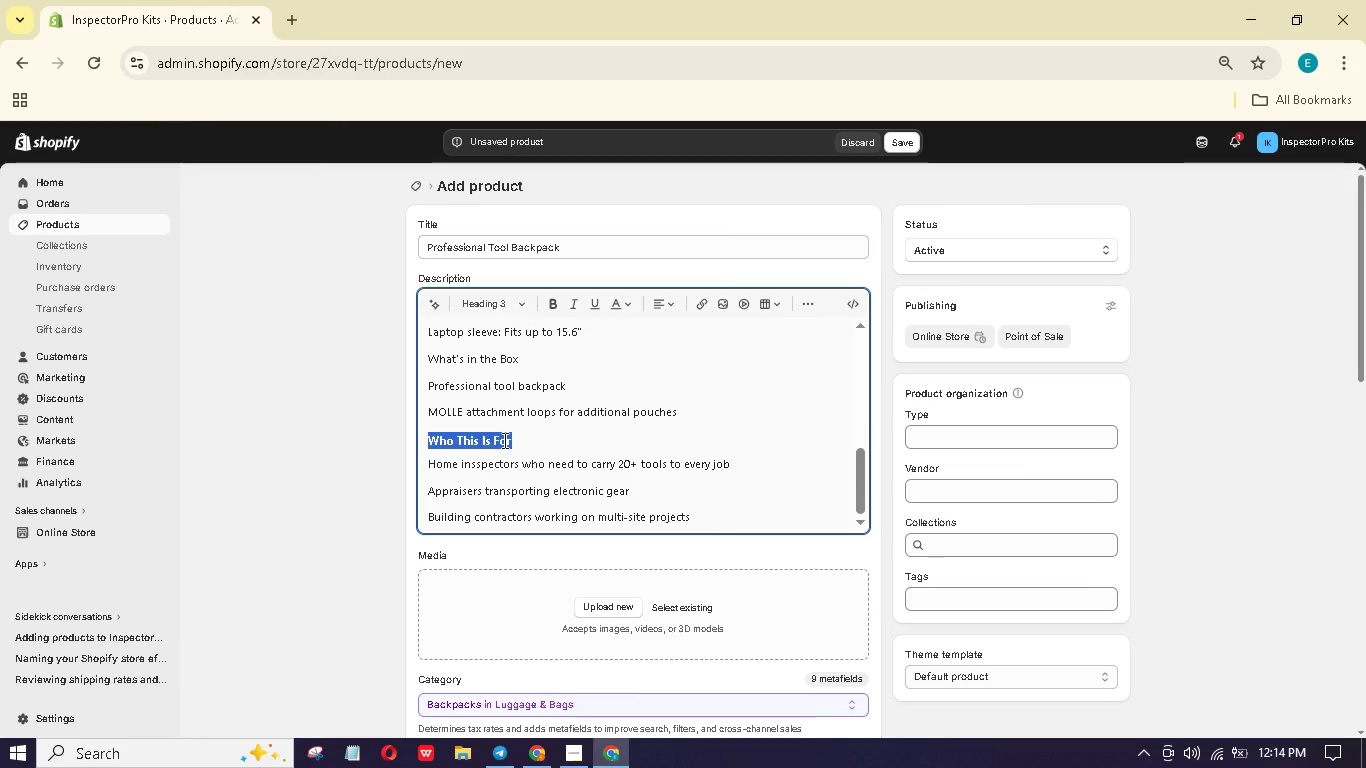 
scroll: coordinate [503, 440], scroll_direction: up, amount: 1.0
 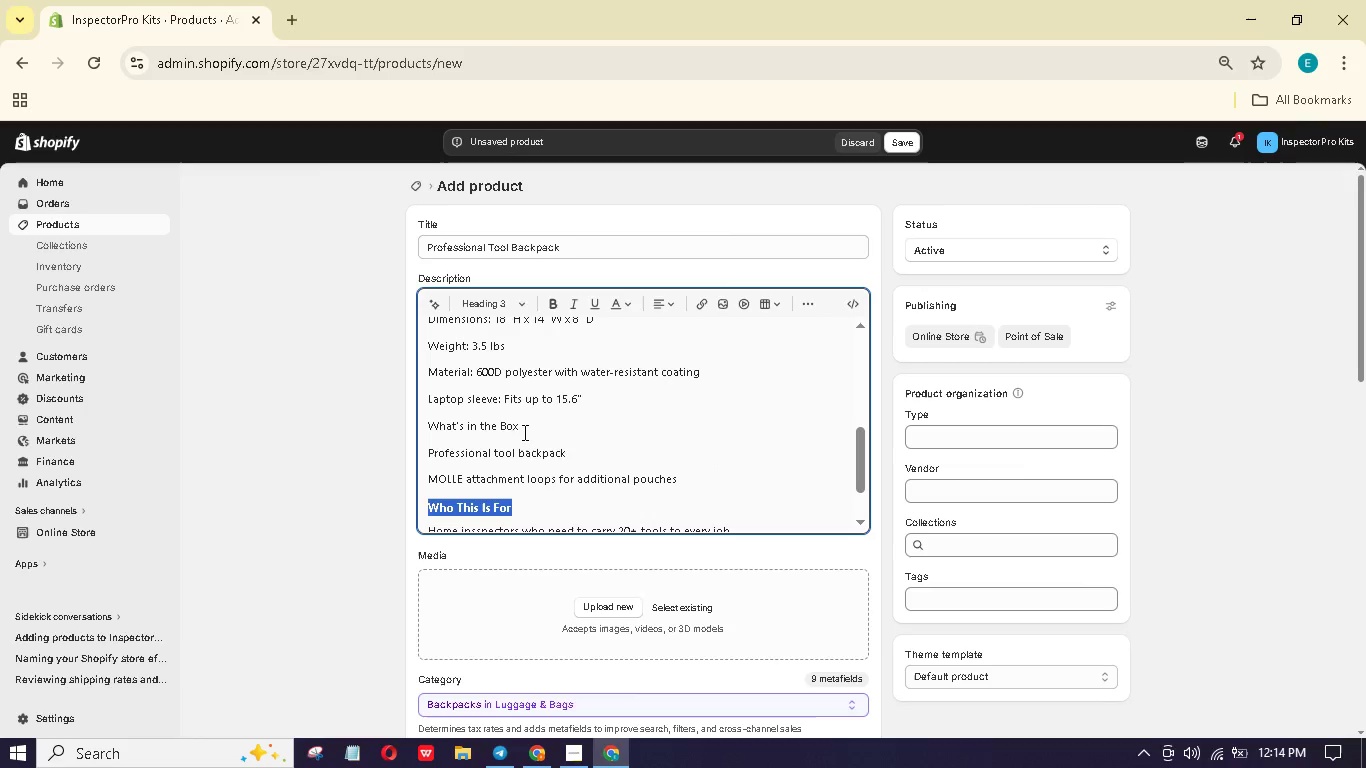 
left_click_drag(start_coordinate=[523, 430], to_coordinate=[395, 424])
 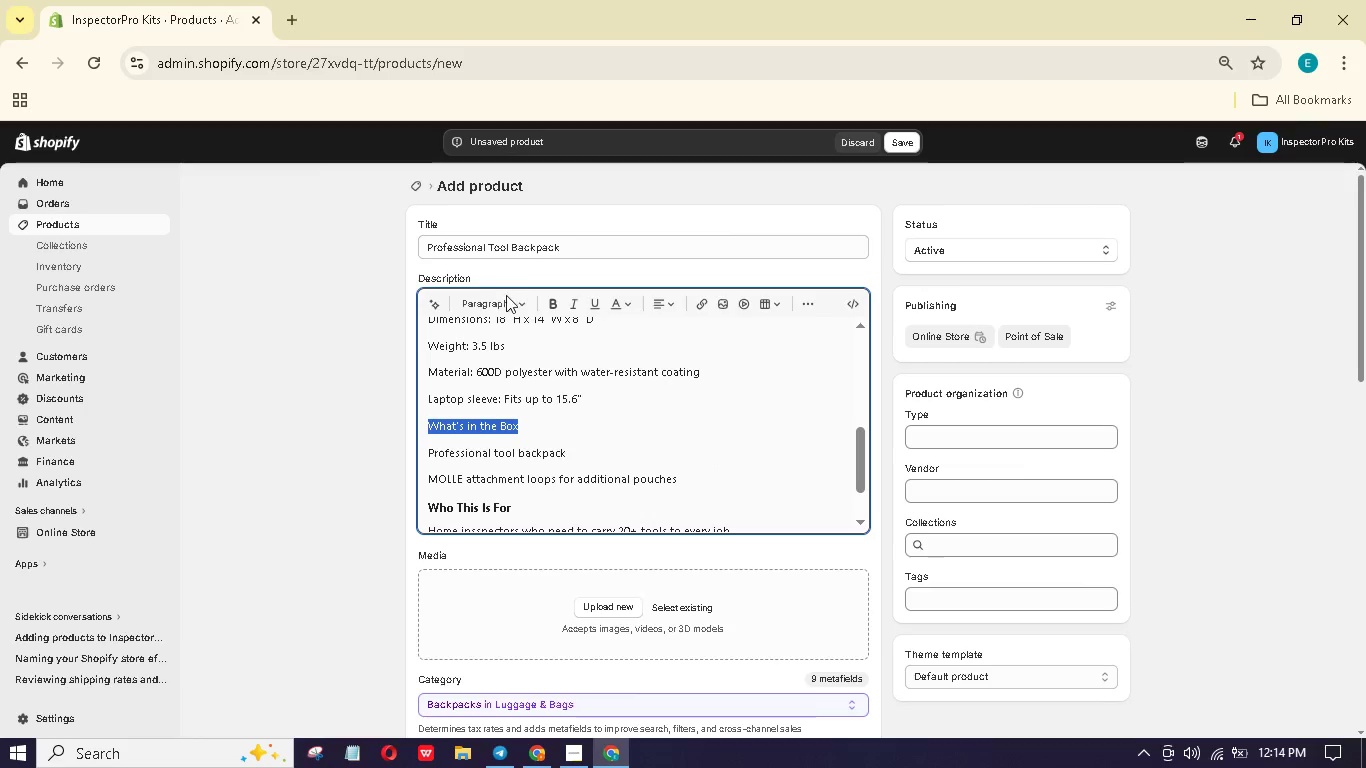 
left_click([509, 298])
 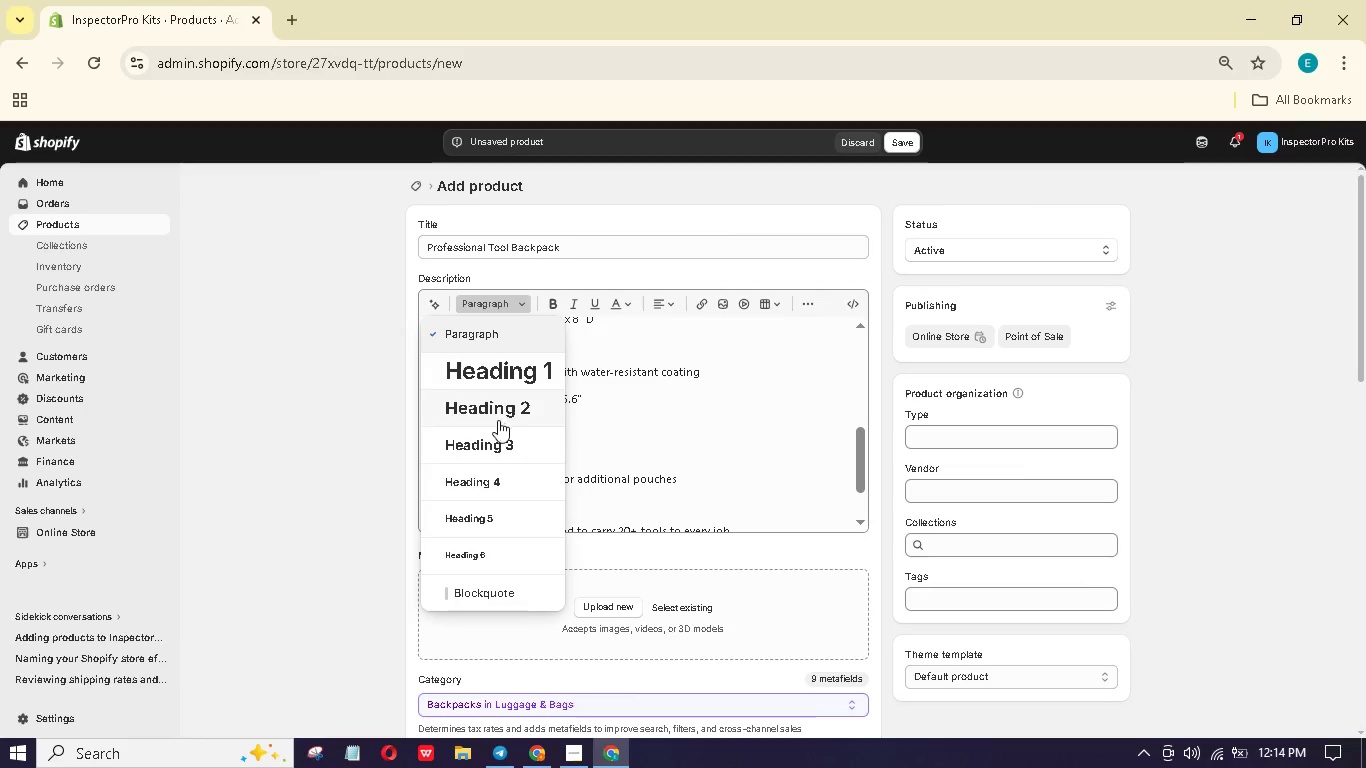 
left_click([495, 444])
 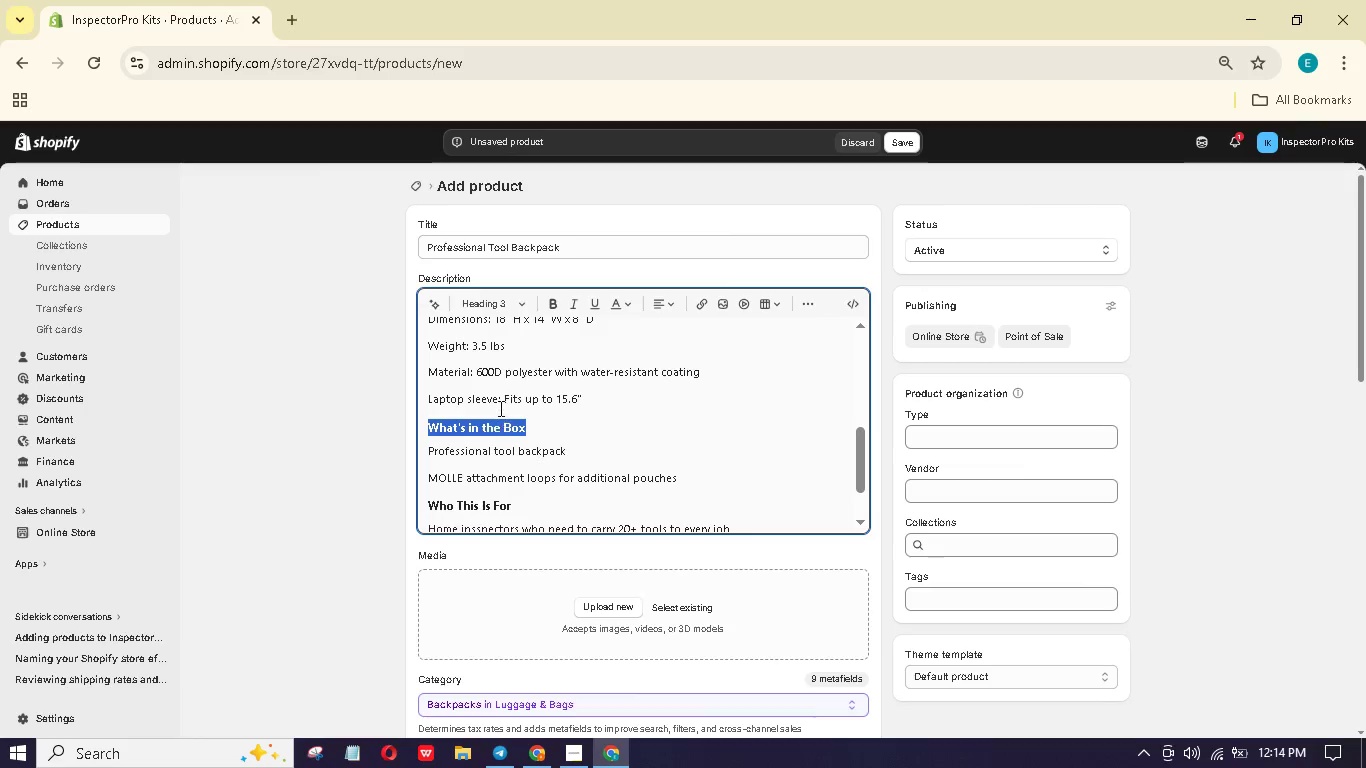 
scroll: coordinate [499, 405], scroll_direction: up, amount: 1.0
 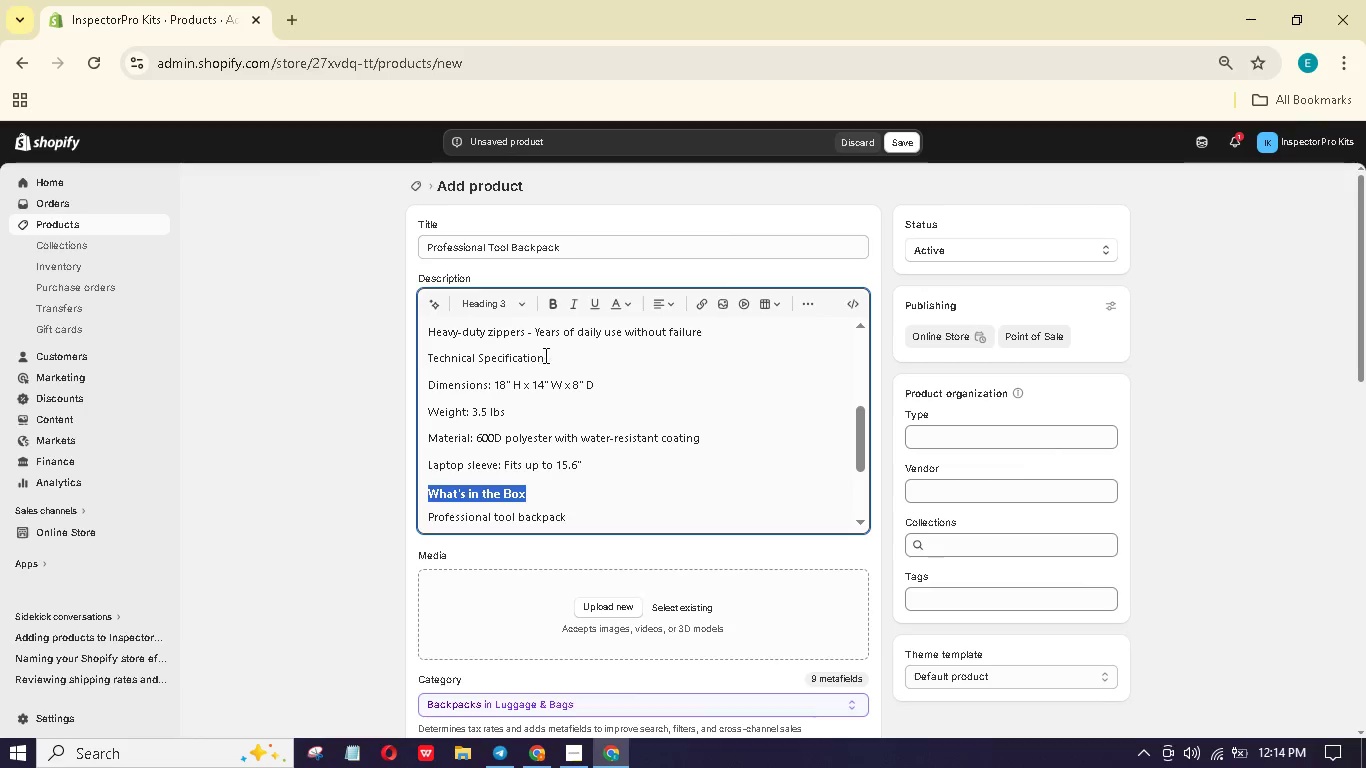 
left_click_drag(start_coordinate=[557, 357], to_coordinate=[427, 351])
 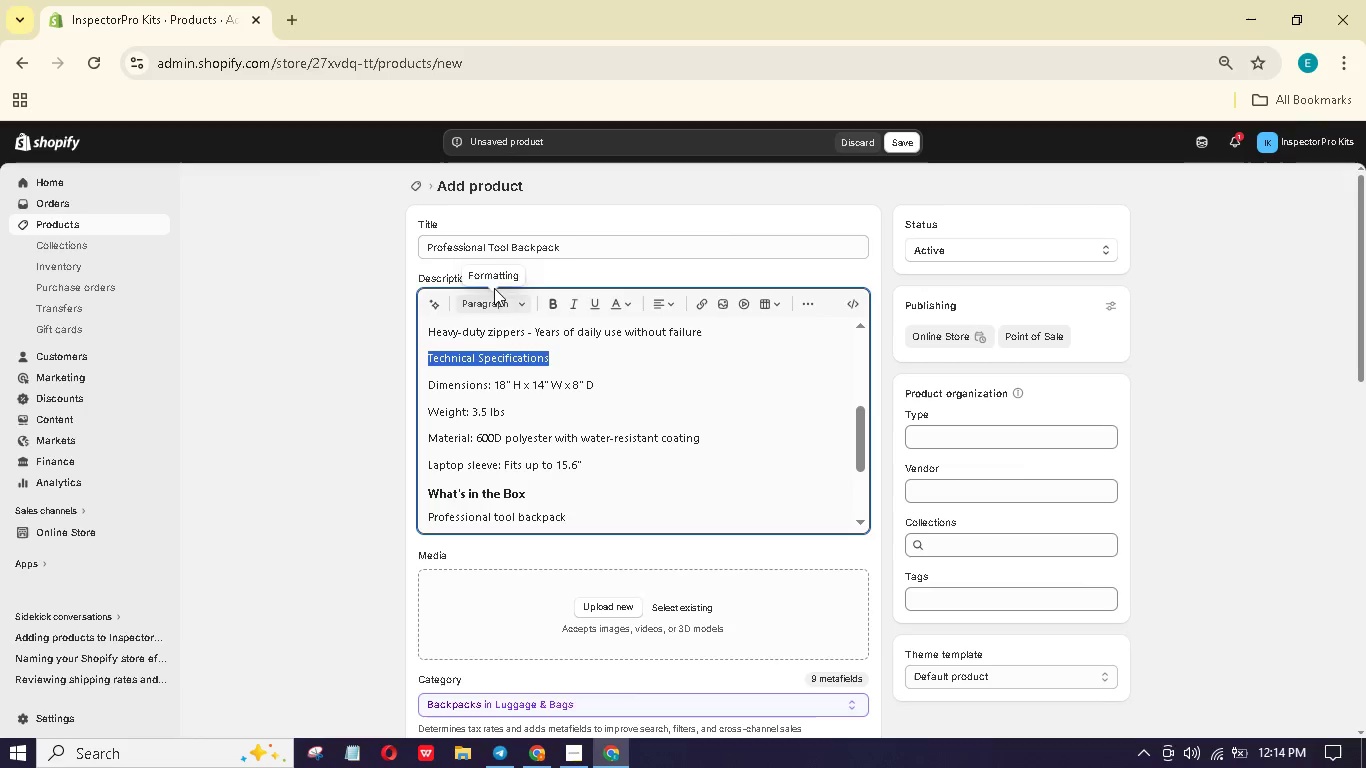 
mouse_move([512, 306])
 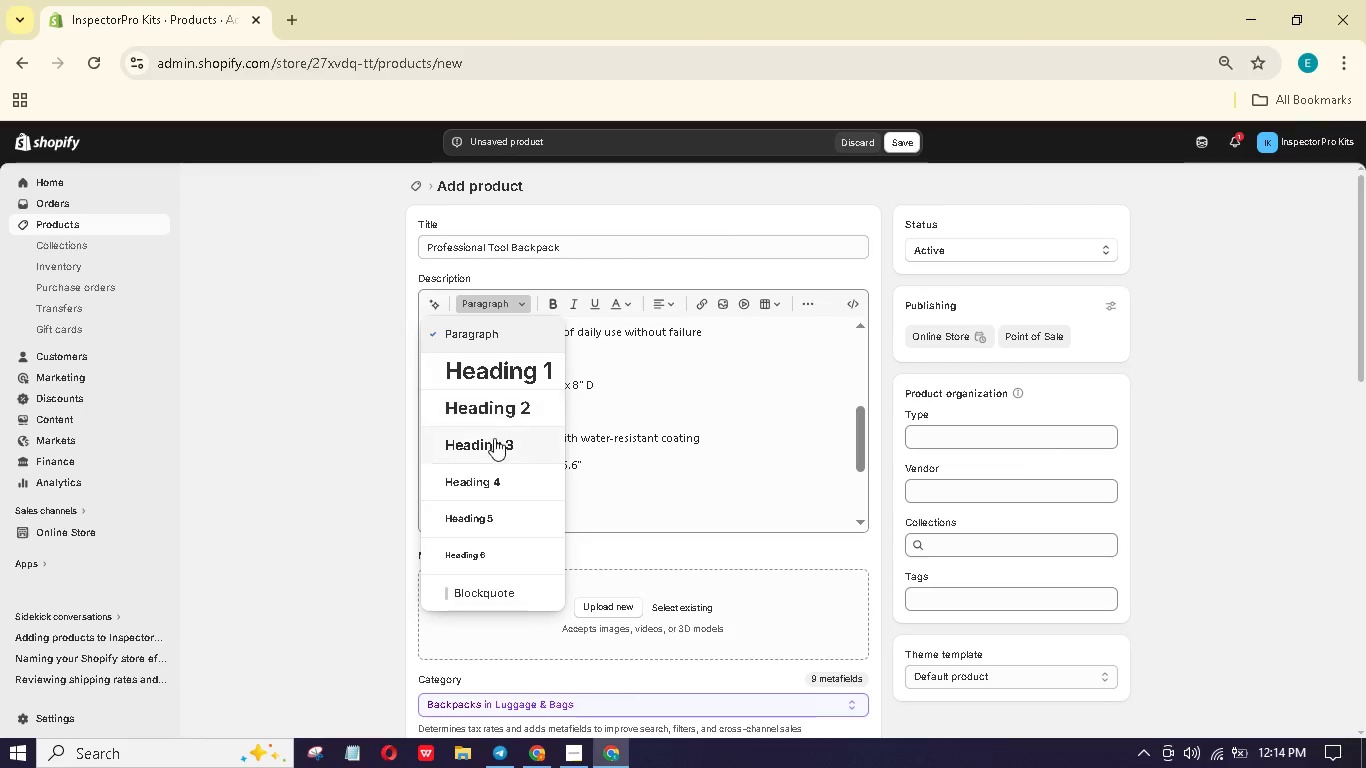 
left_click([494, 439])
 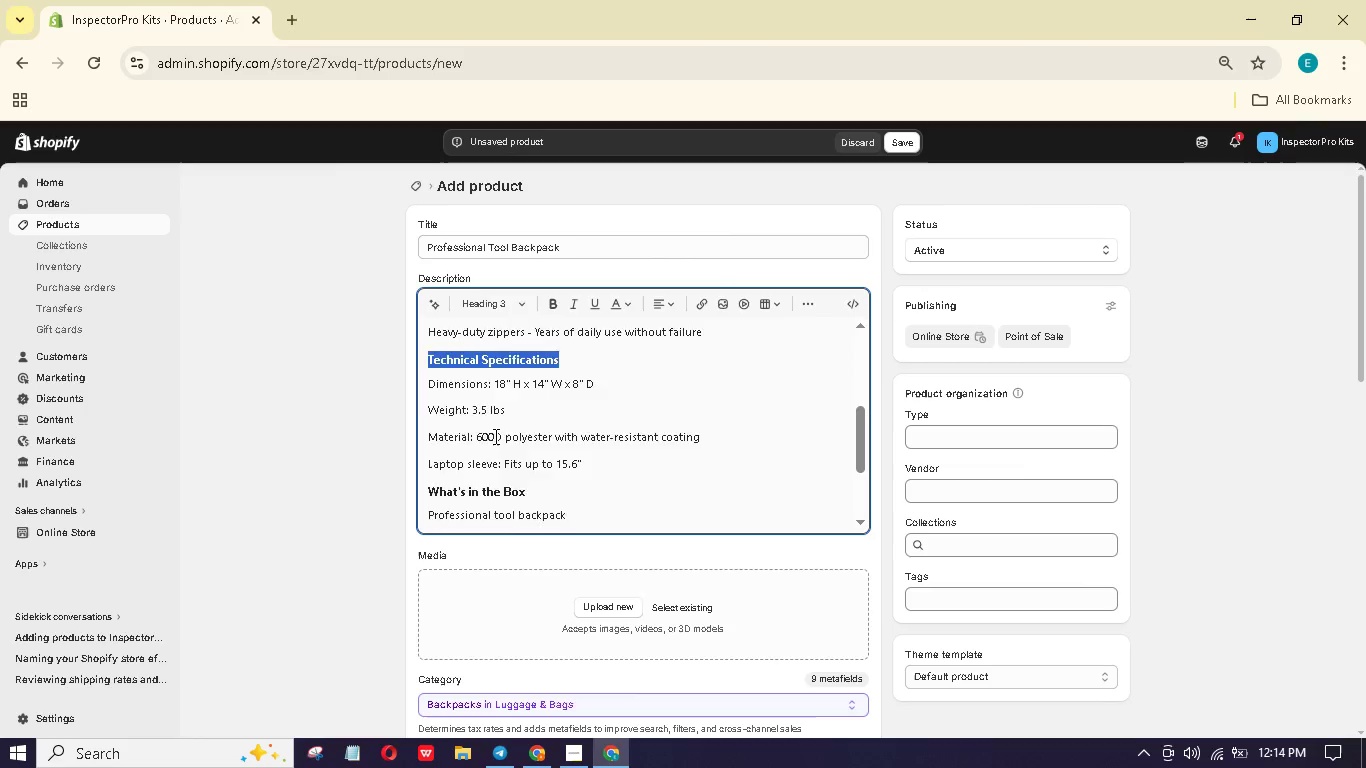 
scroll: coordinate [497, 417], scroll_direction: up, amount: 5.0
 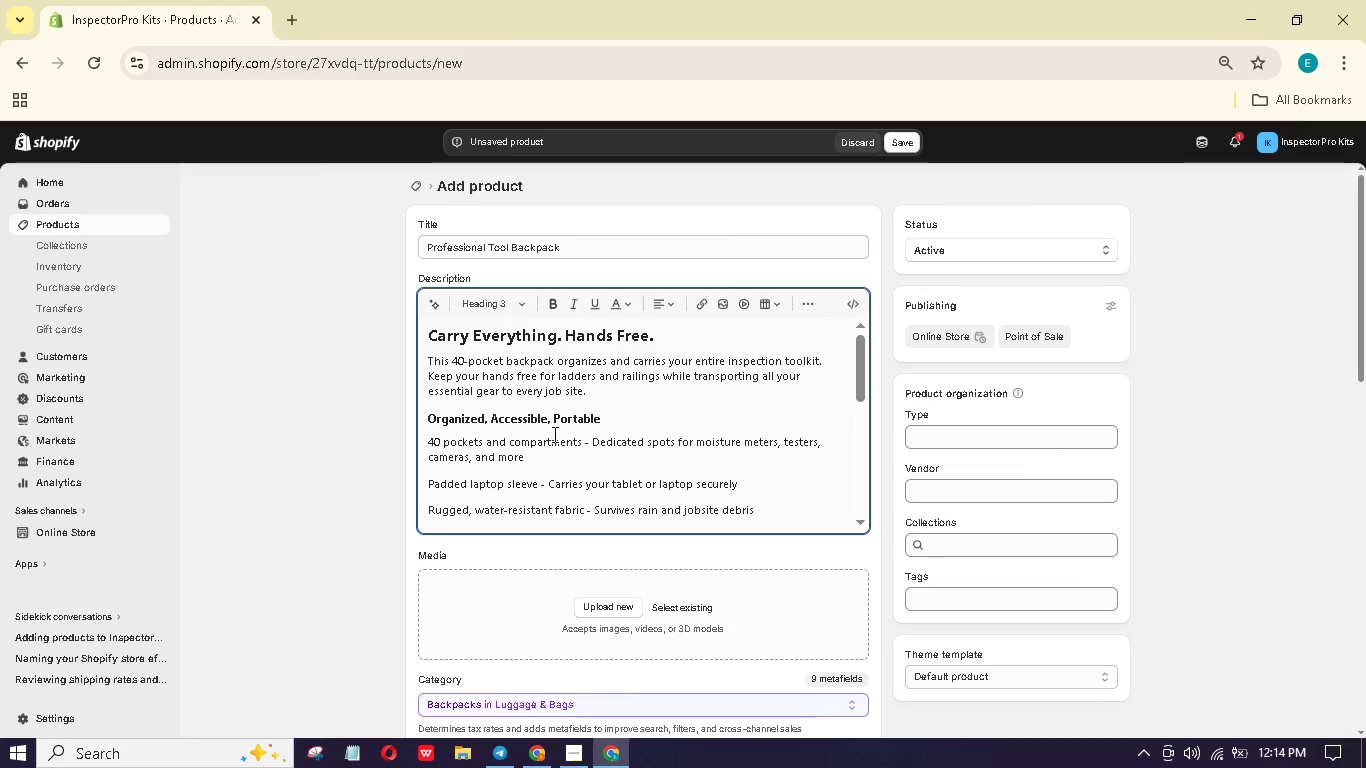 
left_click_drag(start_coordinate=[583, 441], to_coordinate=[431, 434])
 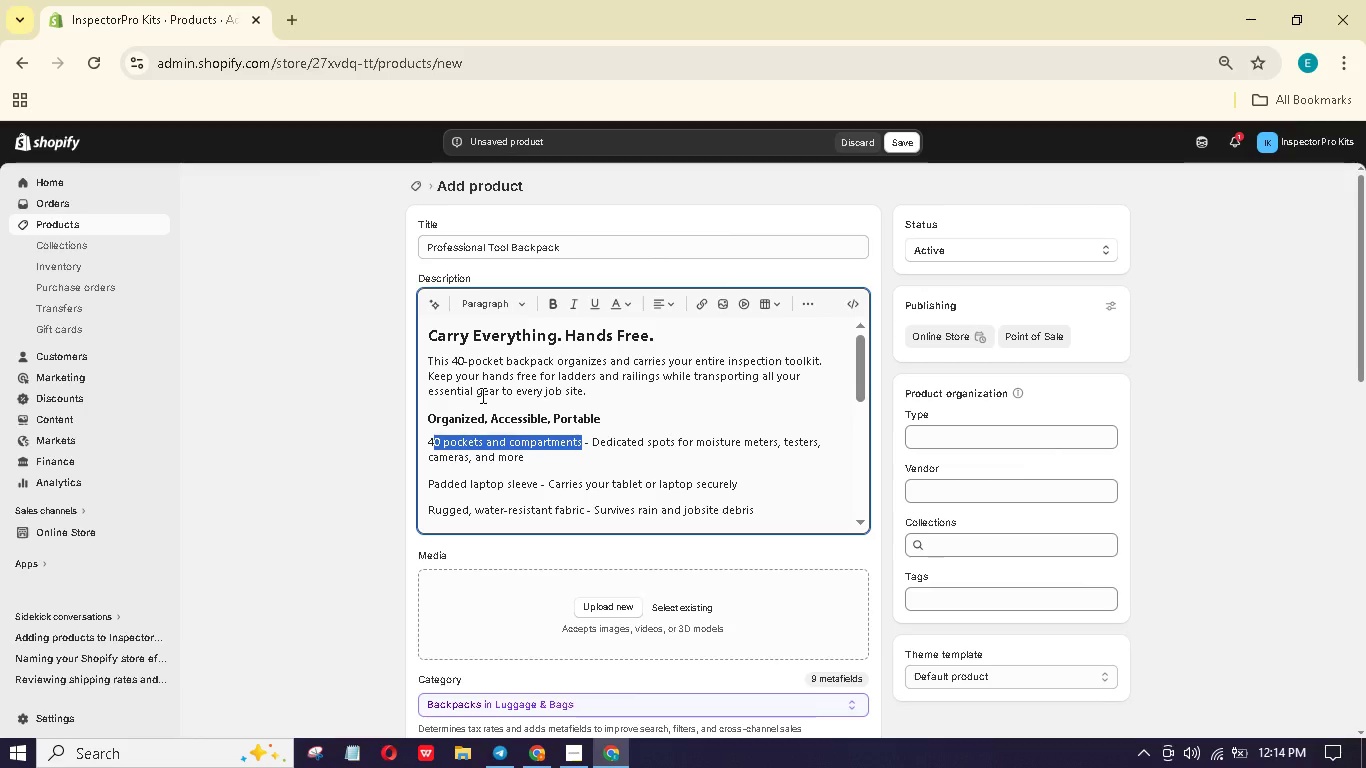 
key(Shift+ArrowLeft)
 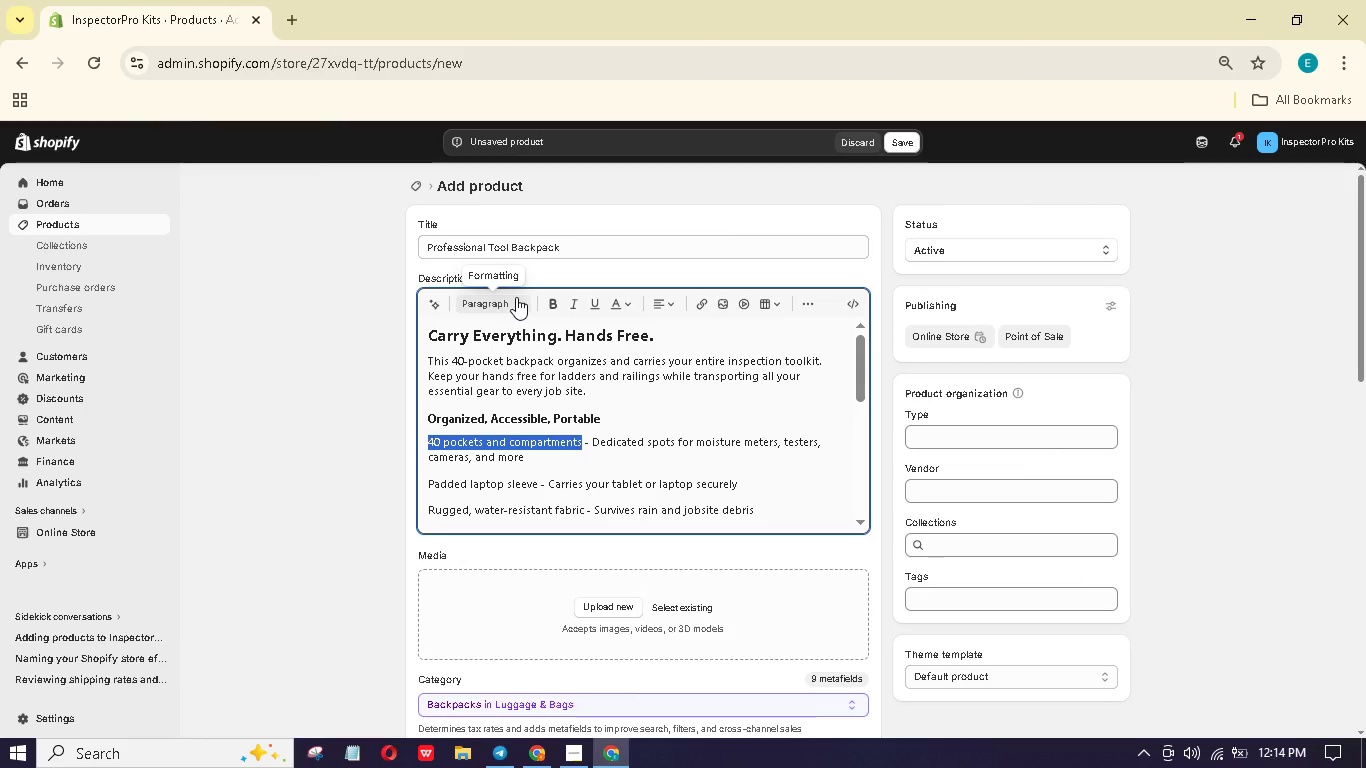 
left_click([551, 305])
 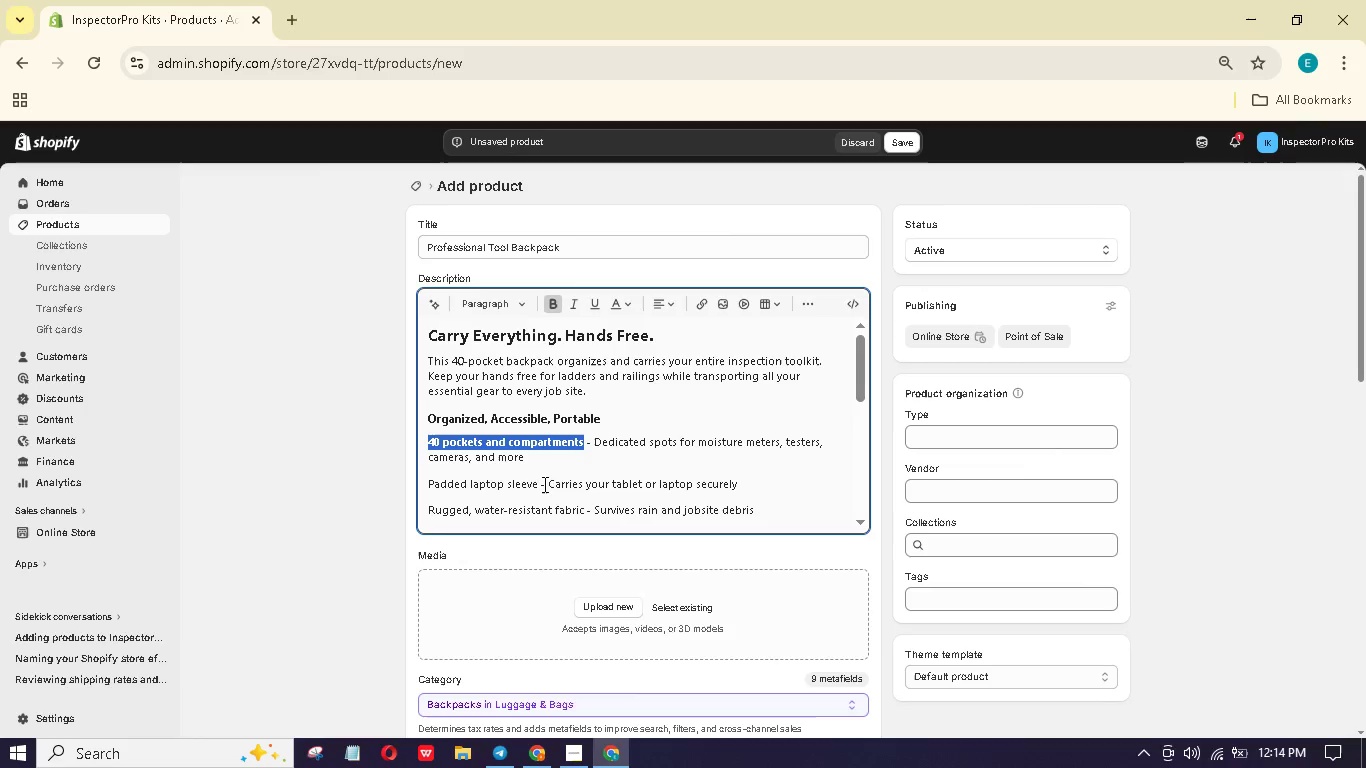 
left_click_drag(start_coordinate=[538, 484], to_coordinate=[426, 478])
 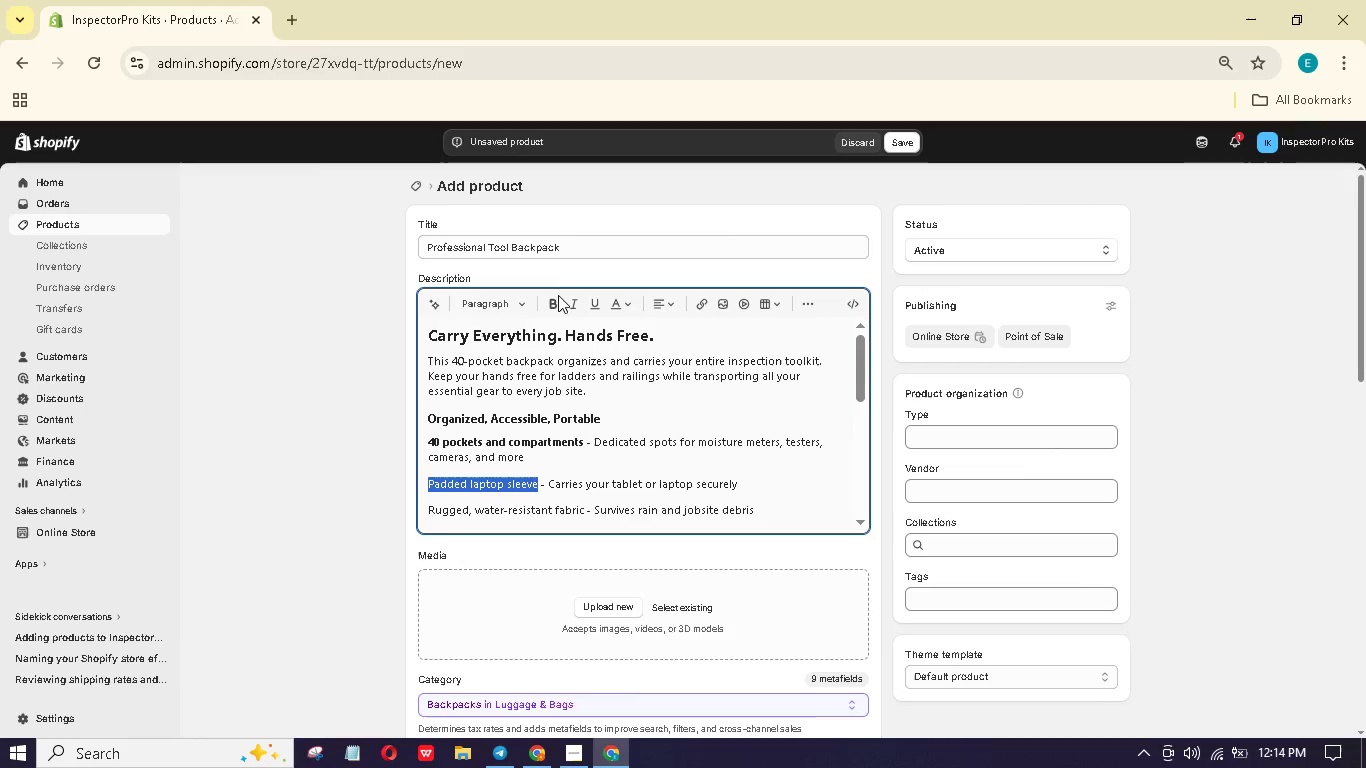 
left_click([556, 295])
 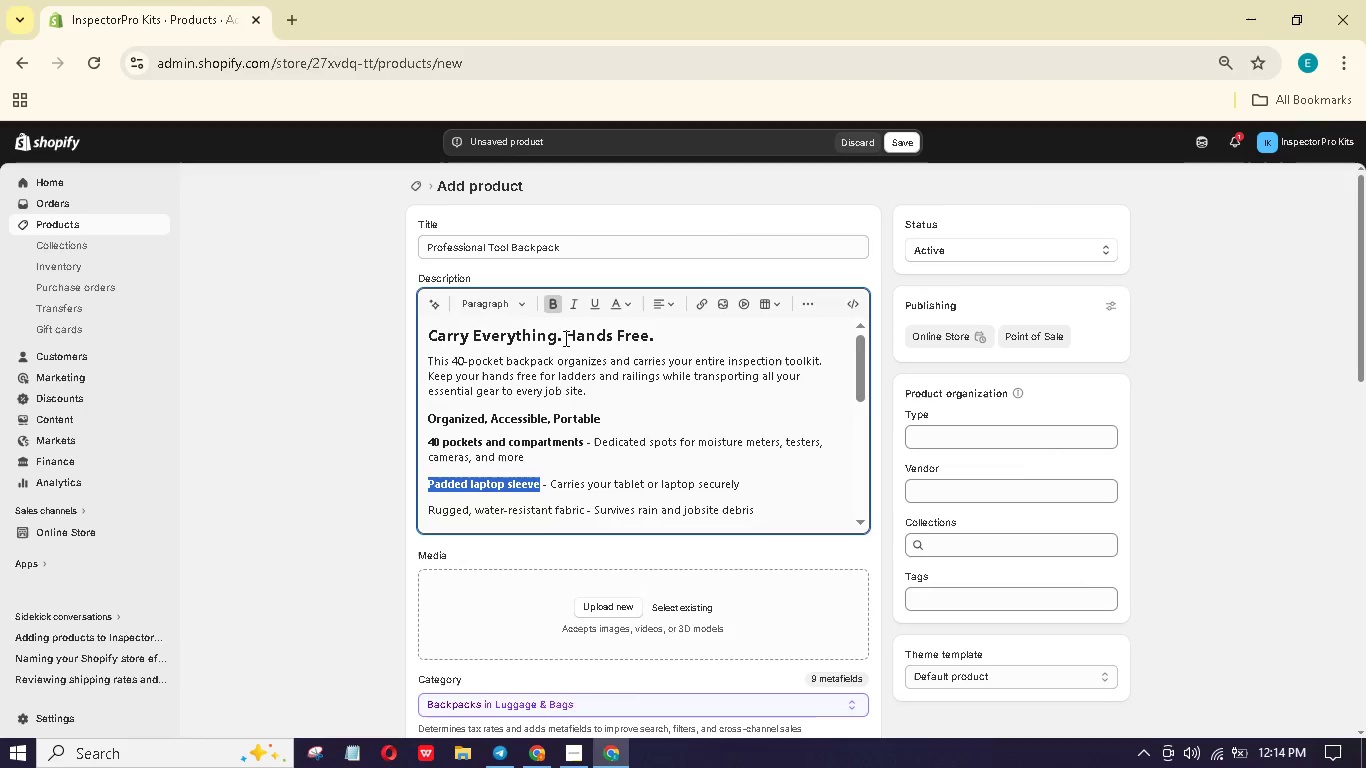 
scroll: coordinate [564, 338], scroll_direction: down, amount: 1.0
 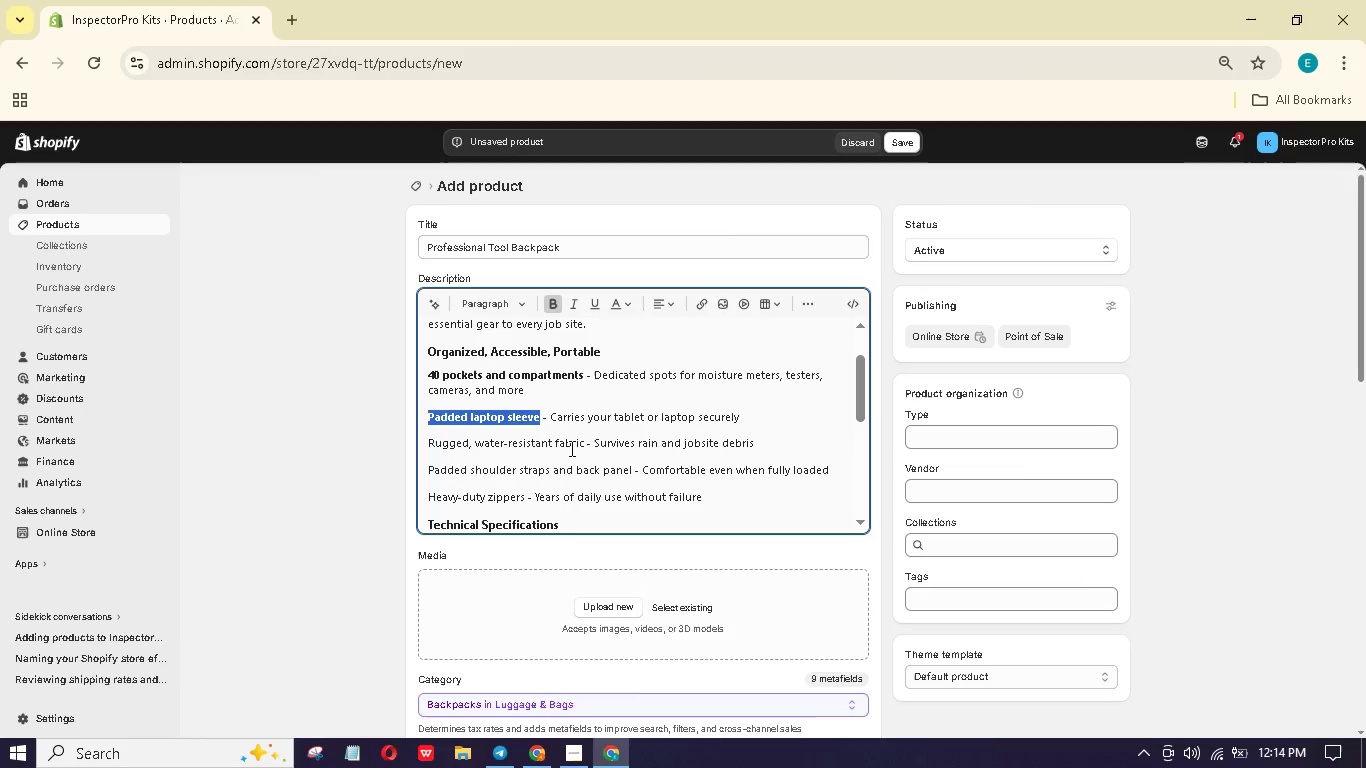 
left_click_drag(start_coordinate=[585, 443], to_coordinate=[416, 444])
 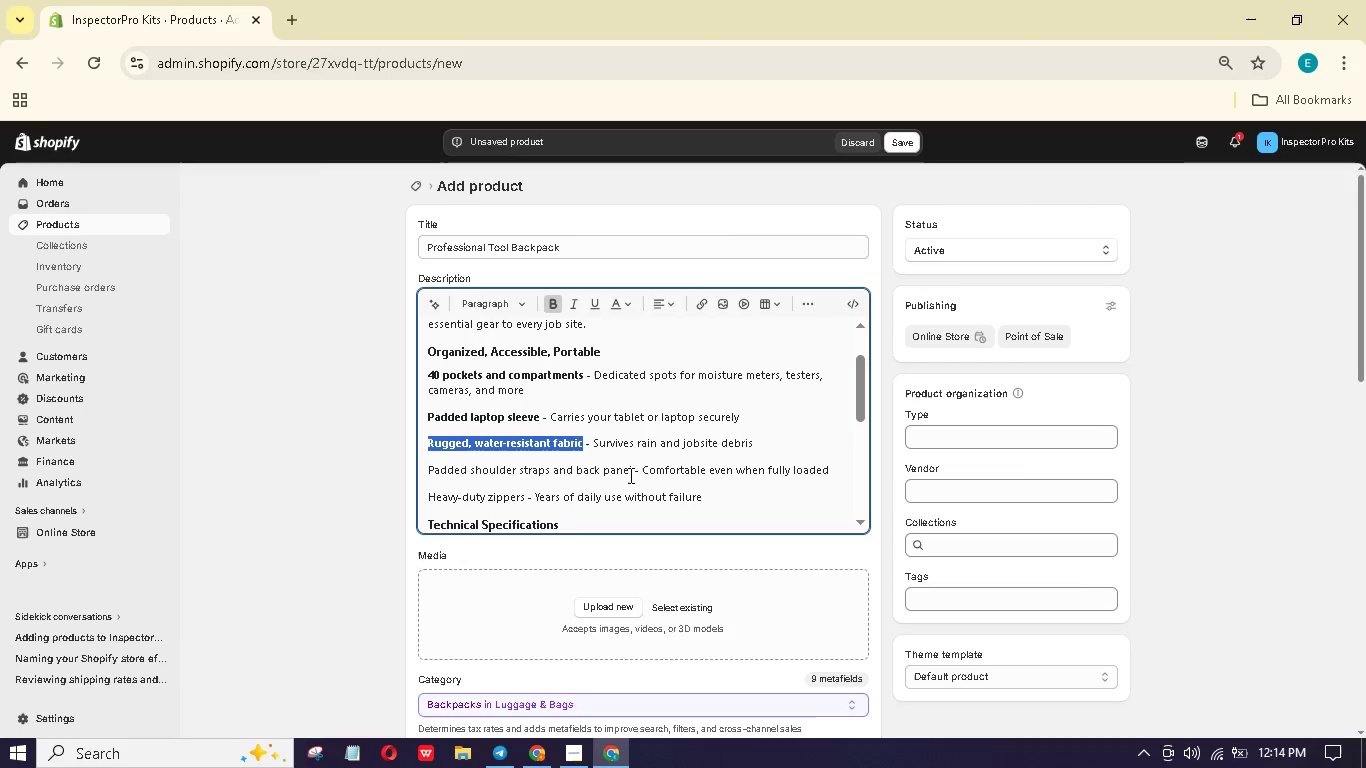 
left_click_drag(start_coordinate=[635, 474], to_coordinate=[416, 466])
 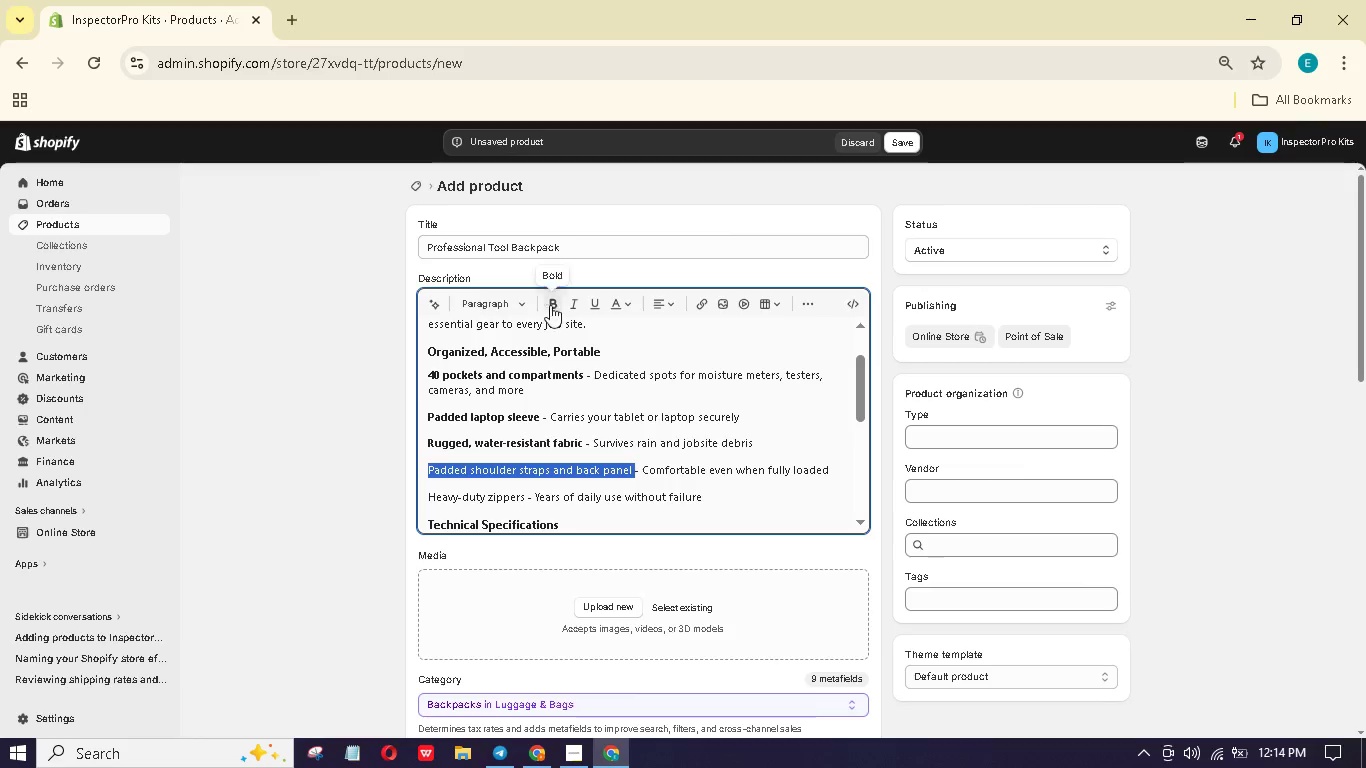 
double_click([553, 303])
 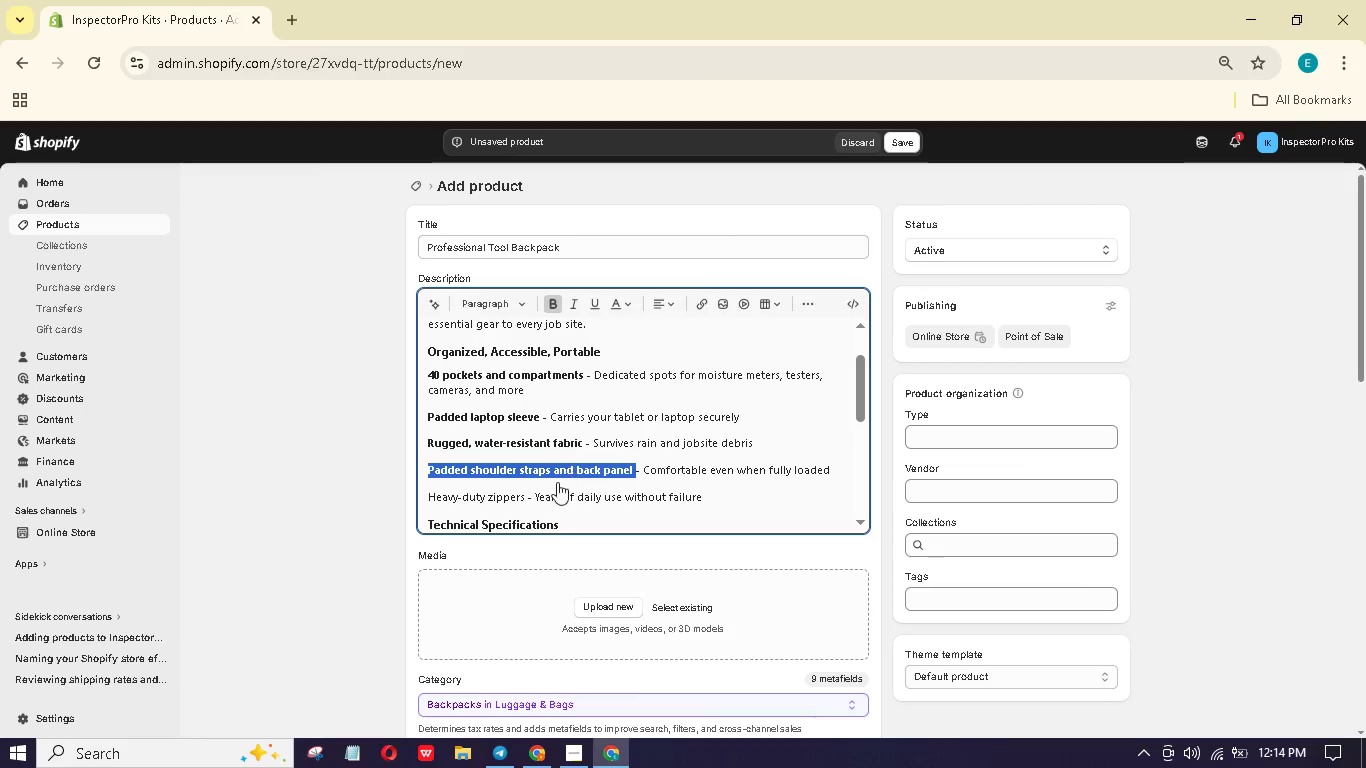 
left_click([553, 303])
 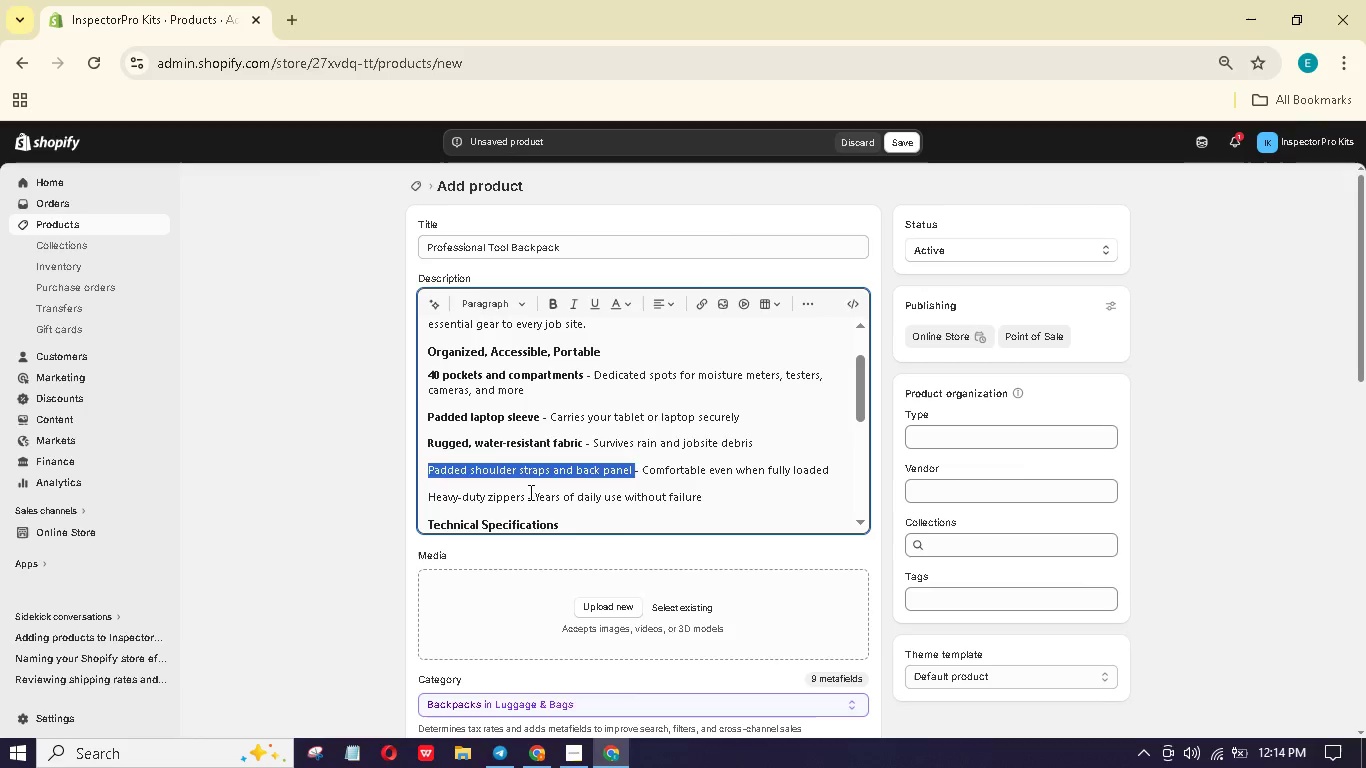 
left_click_drag(start_coordinate=[527, 492], to_coordinate=[421, 484])
 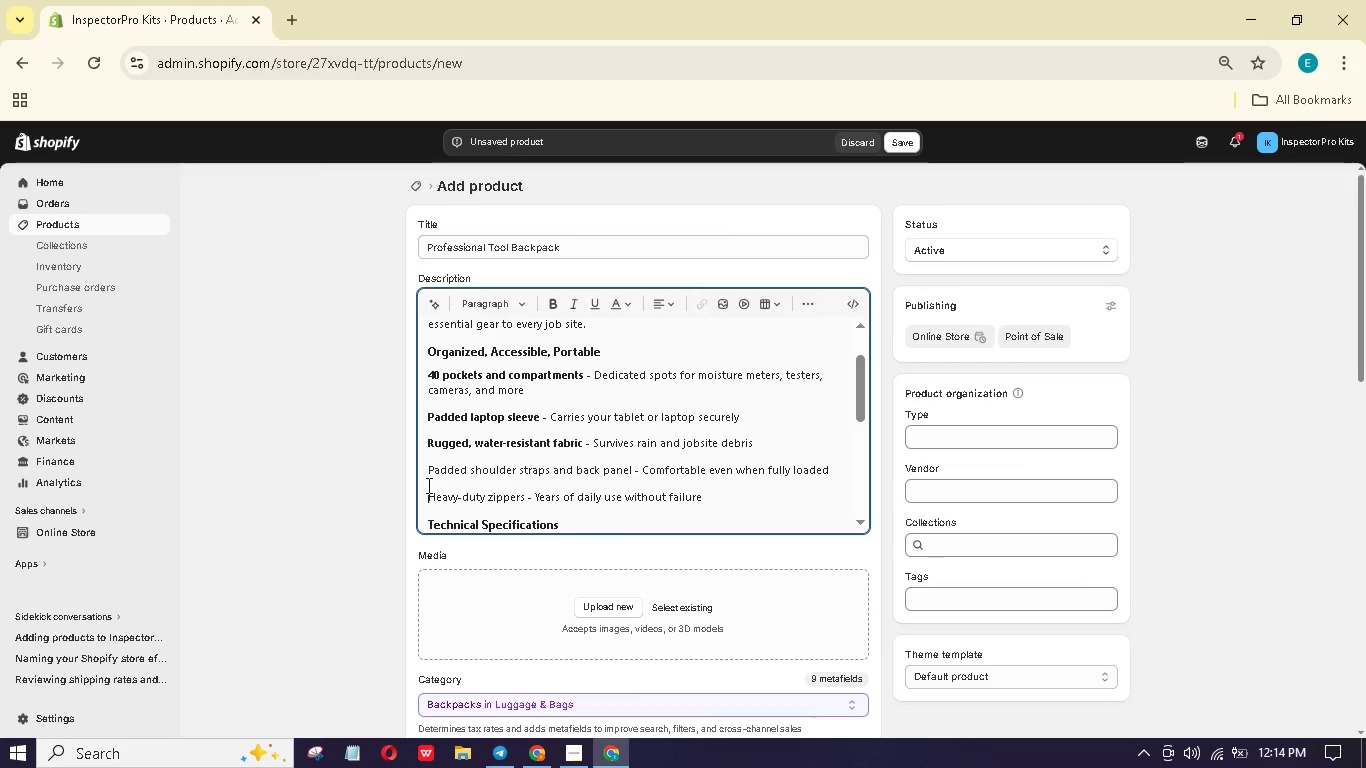 
left_click([421, 484])
 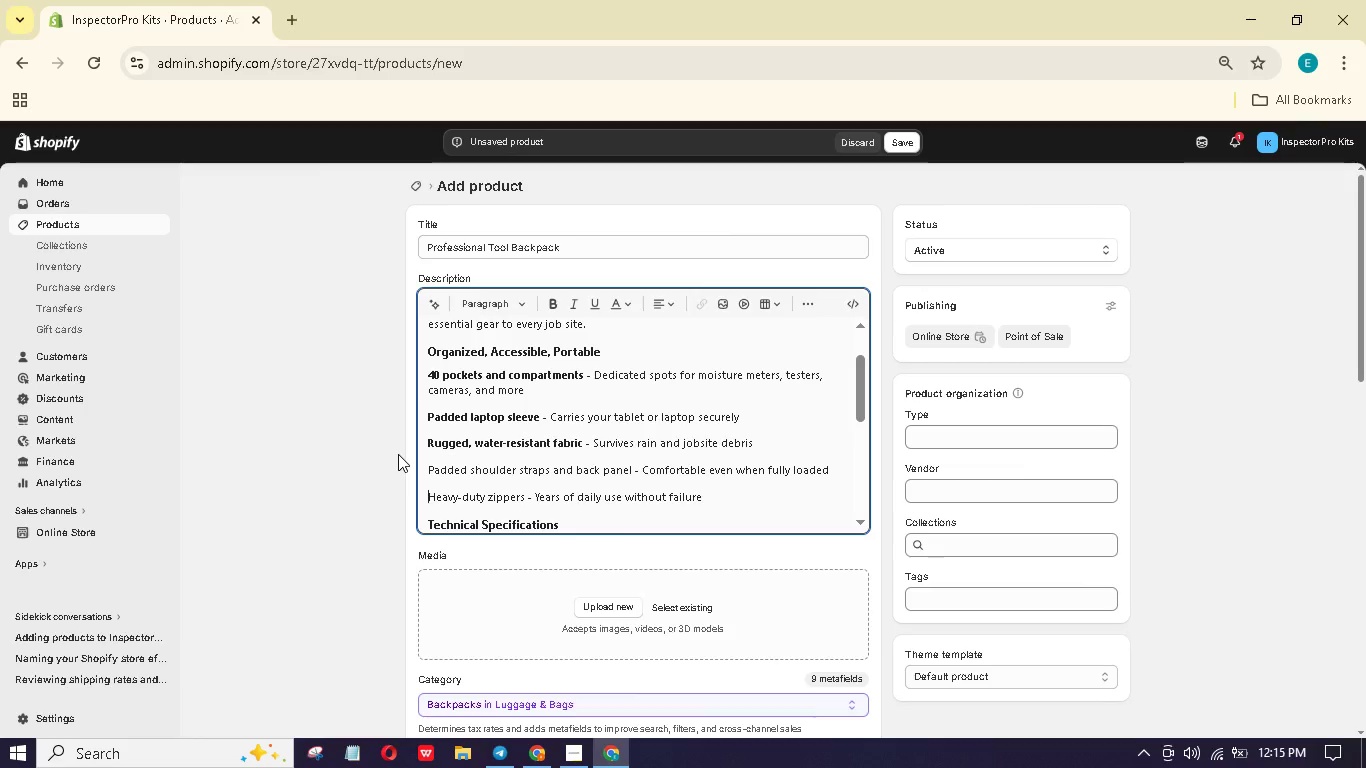 
wait(28.33)
 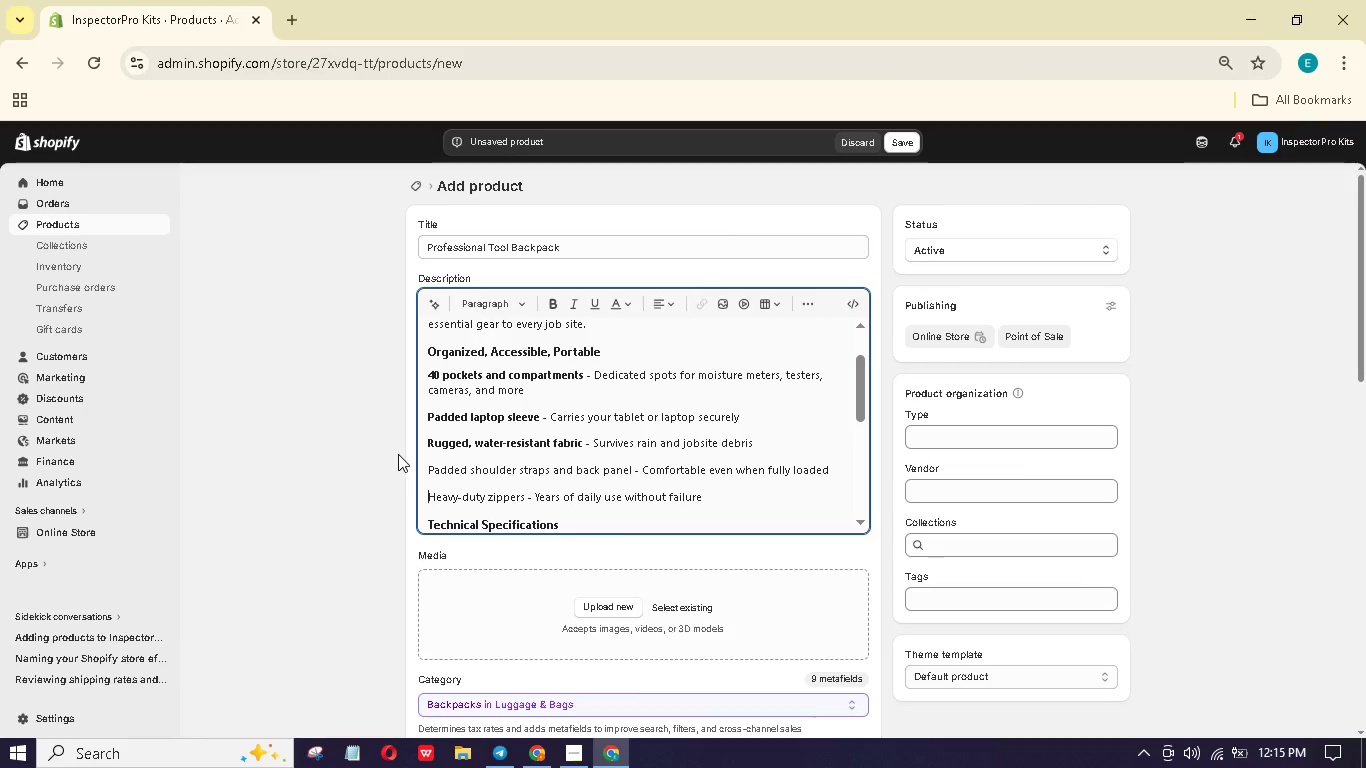 
left_click_drag(start_coordinate=[631, 465], to_coordinate=[425, 475])
 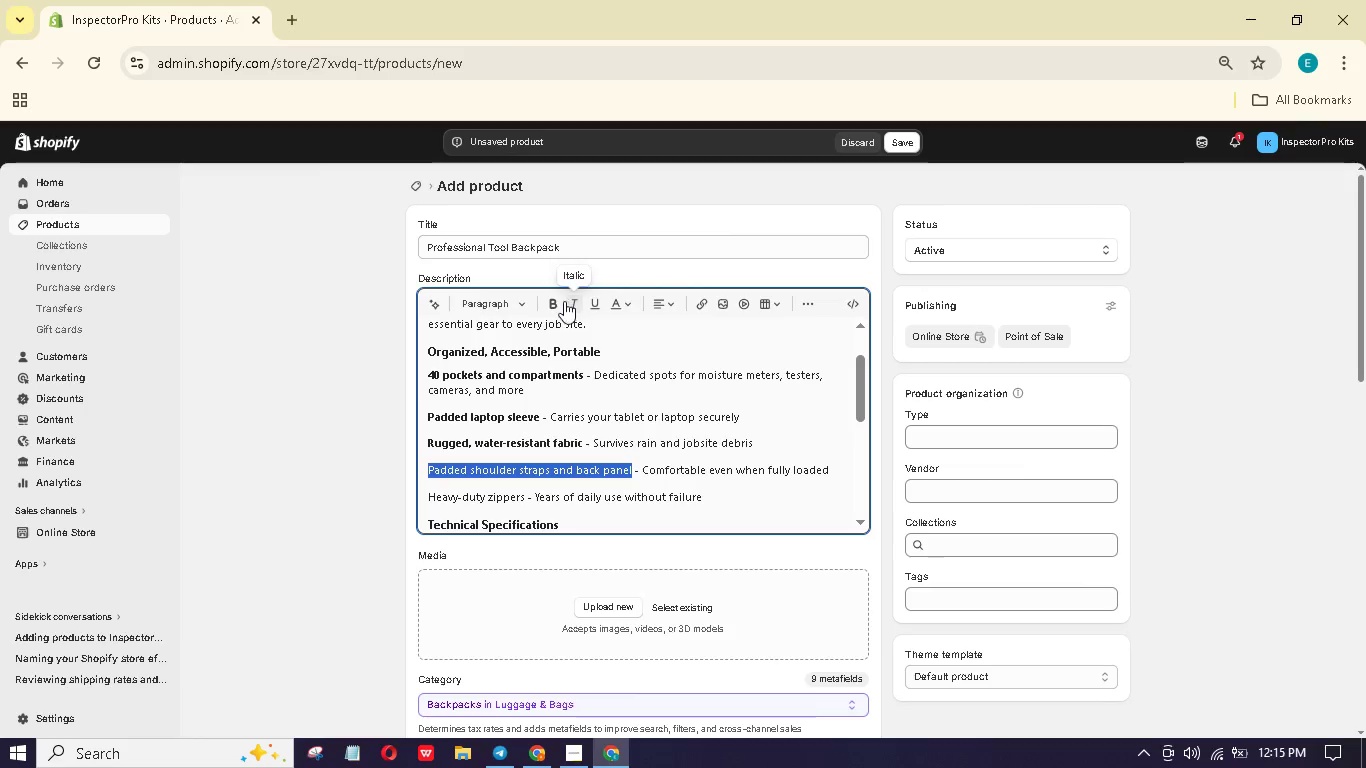 
left_click([558, 302])
 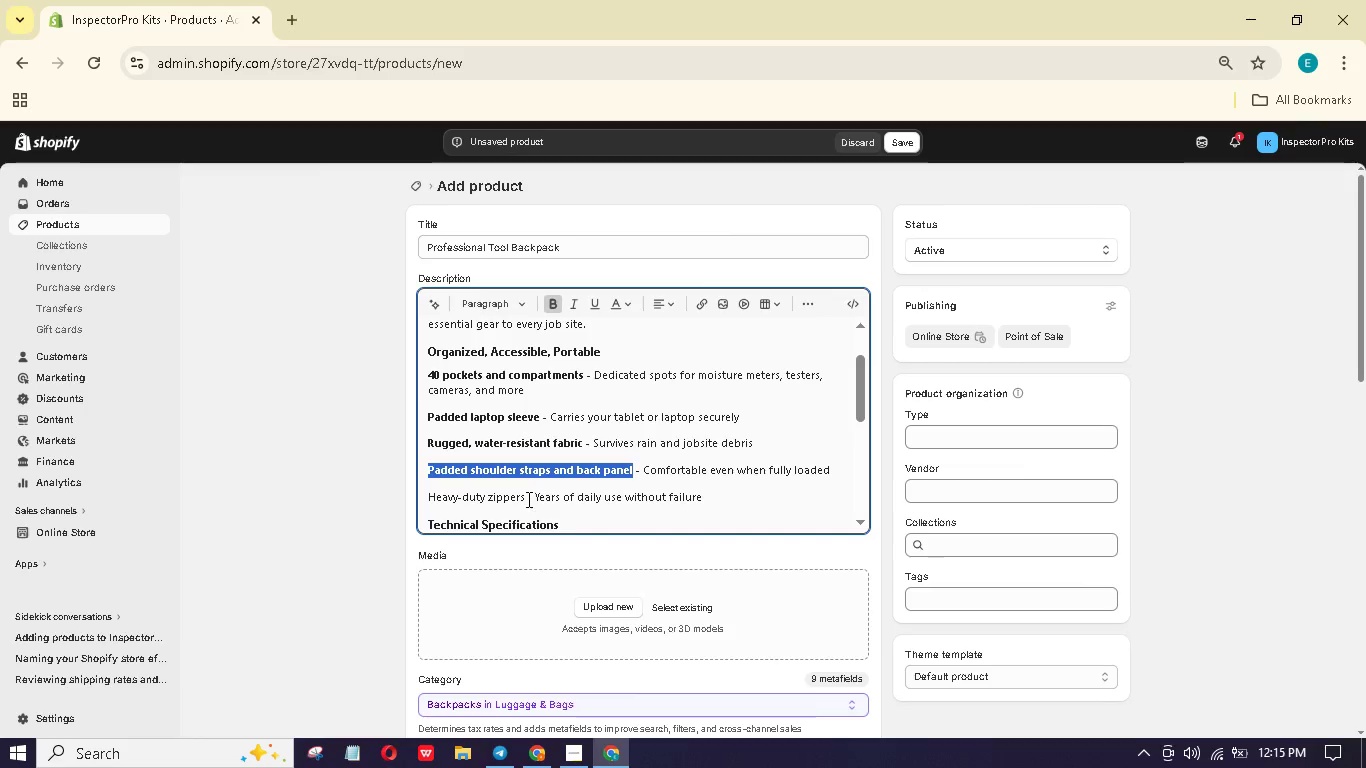 
left_click_drag(start_coordinate=[526, 496], to_coordinate=[397, 496])
 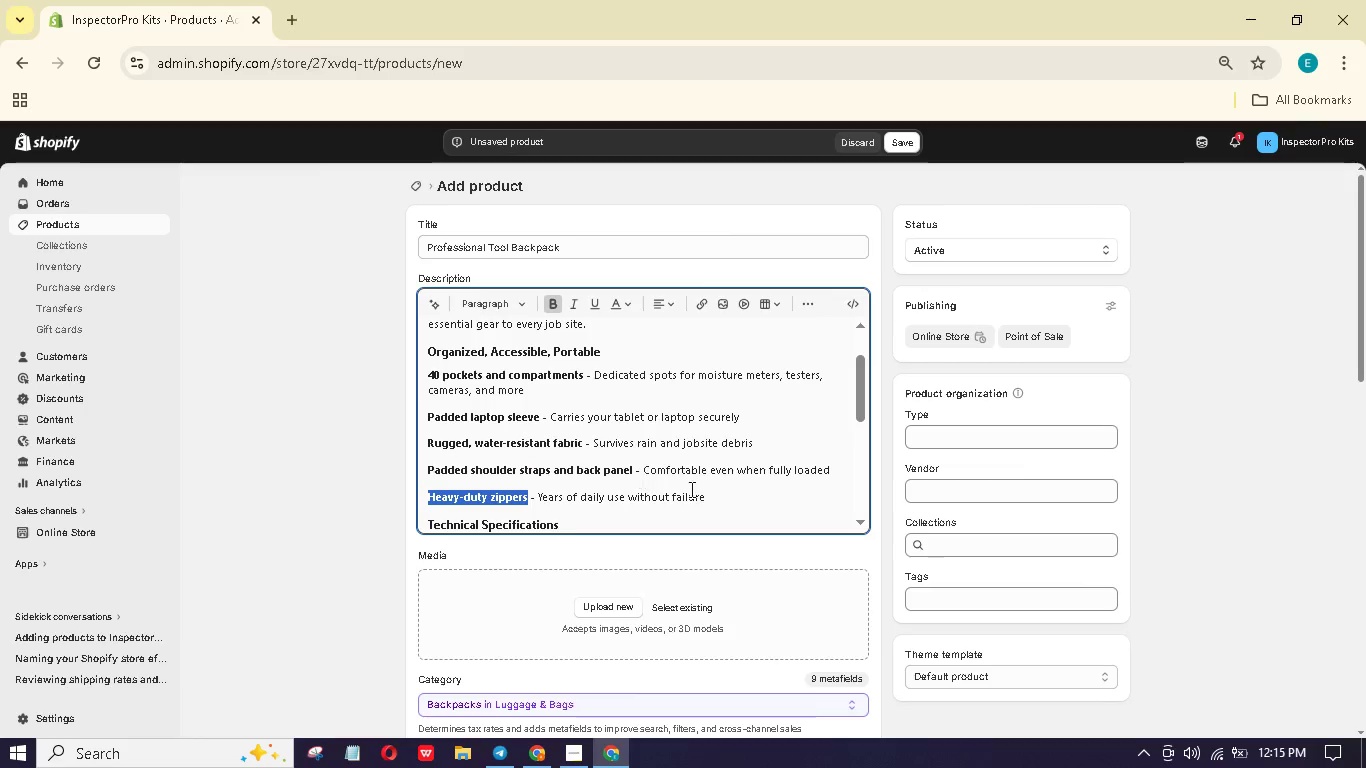 
left_click_drag(start_coordinate=[720, 503], to_coordinate=[427, 375])
 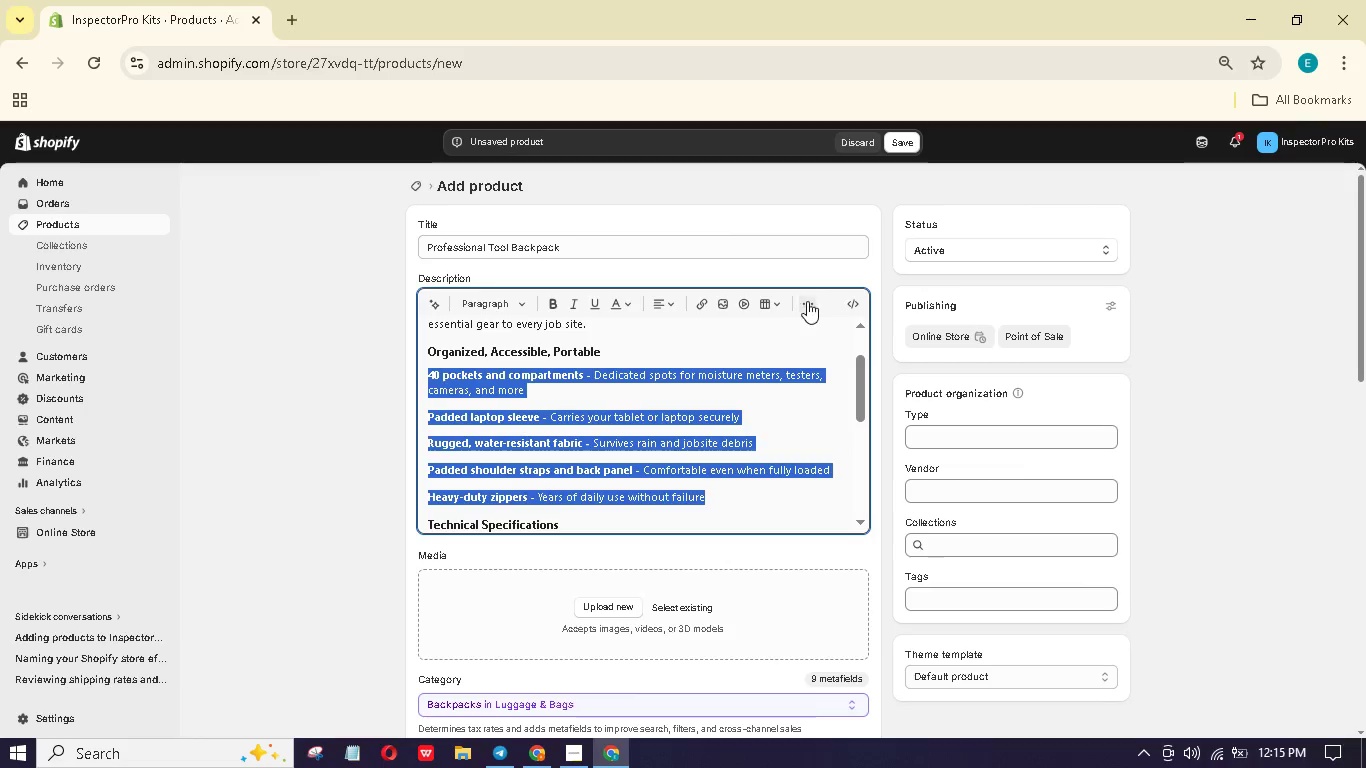 
left_click([810, 302])
 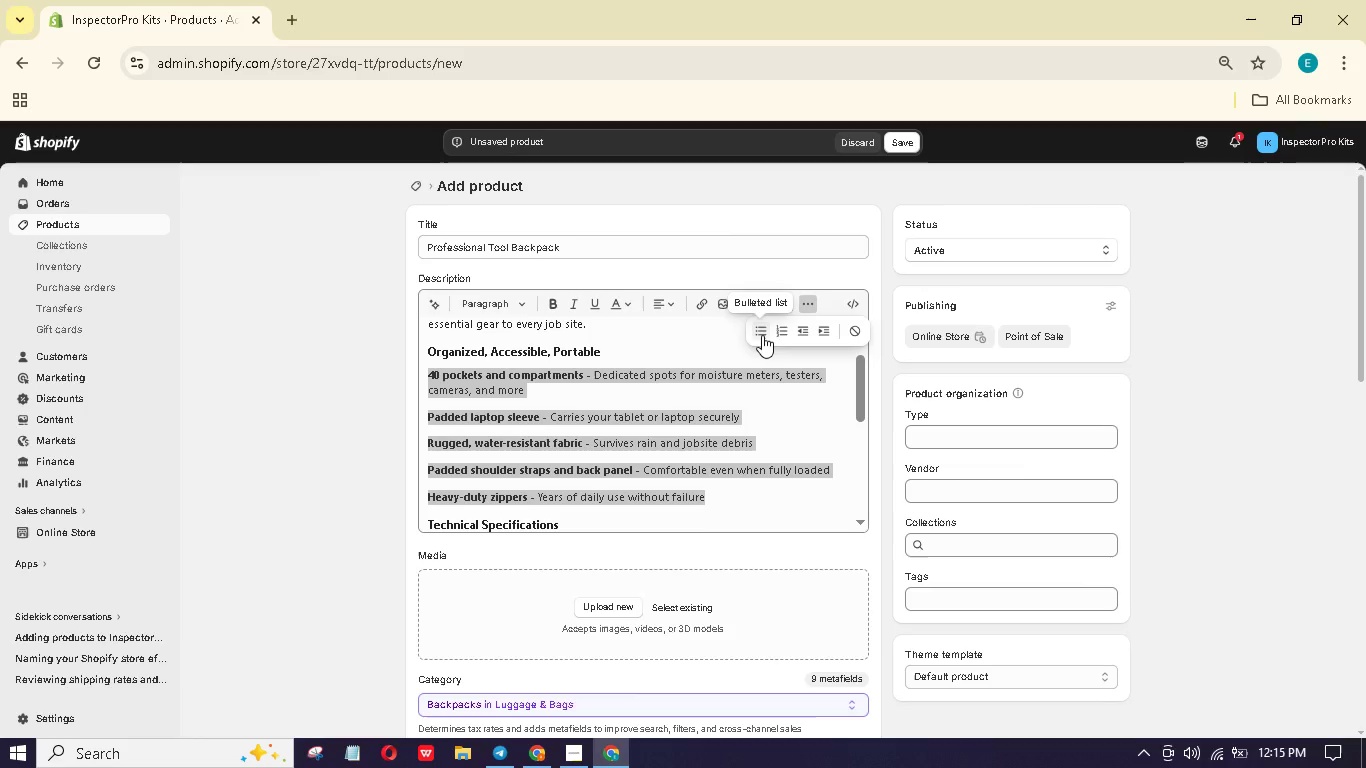 
left_click([762, 335])
 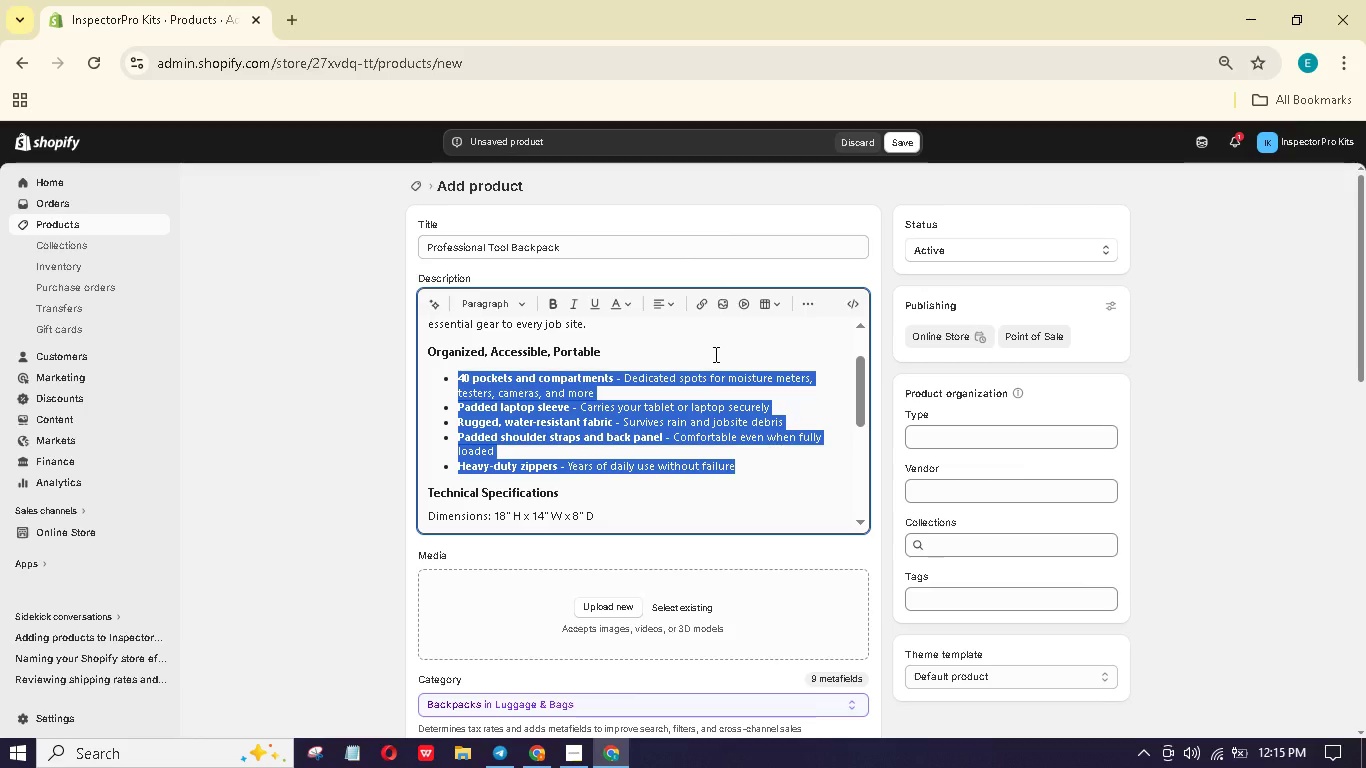 
scroll: coordinate [714, 354], scroll_direction: up, amount: 1.0
 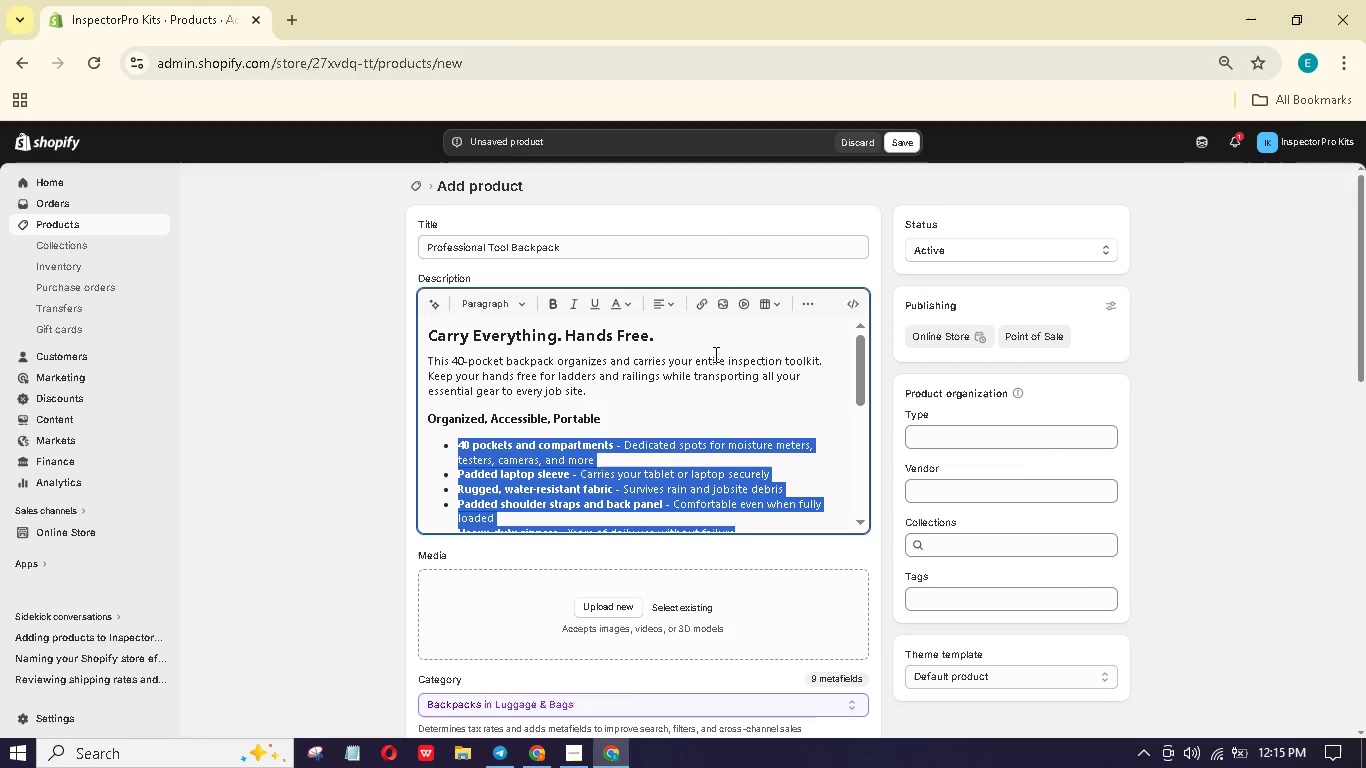 
wait(5.36)
 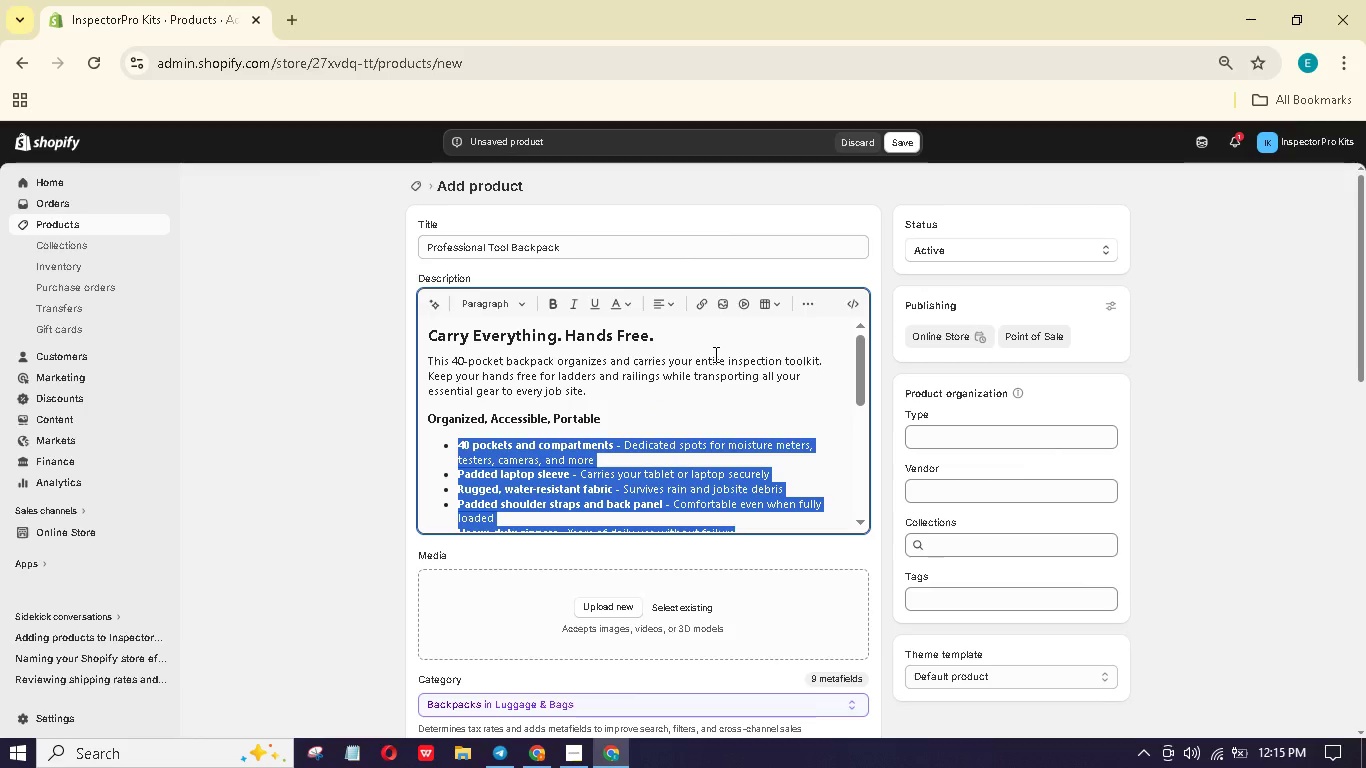 
scroll: coordinate [714, 354], scroll_direction: down, amount: 1.0
 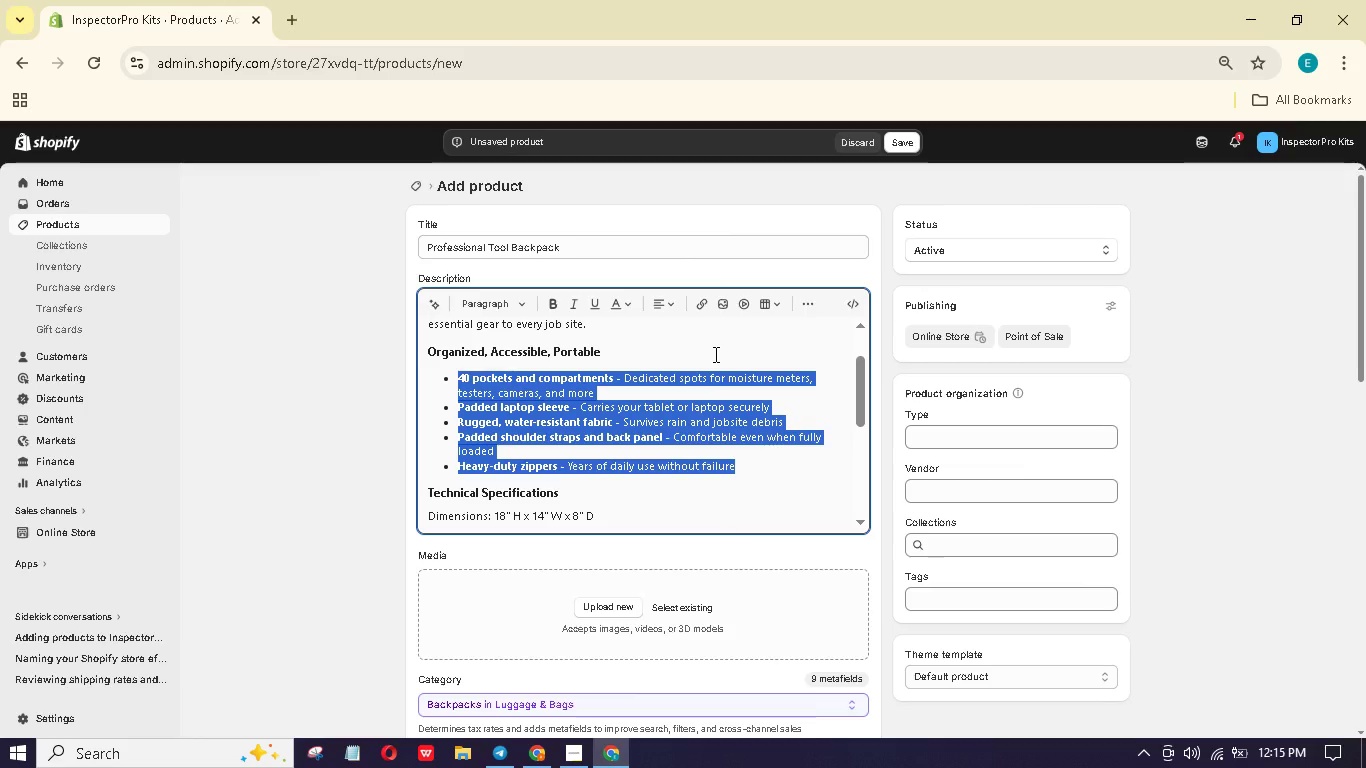 
left_click([776, 345])
 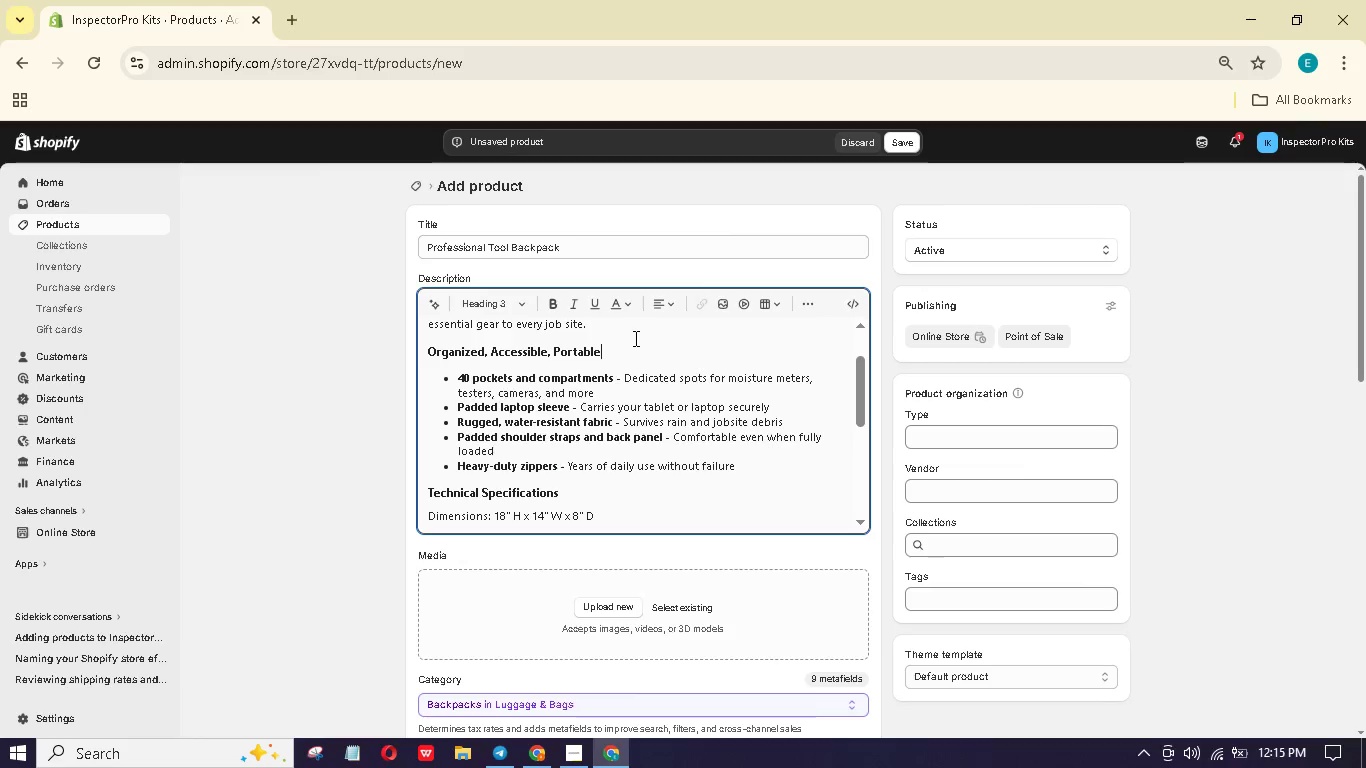 
left_click_drag(start_coordinate=[629, 342], to_coordinate=[418, 347])
 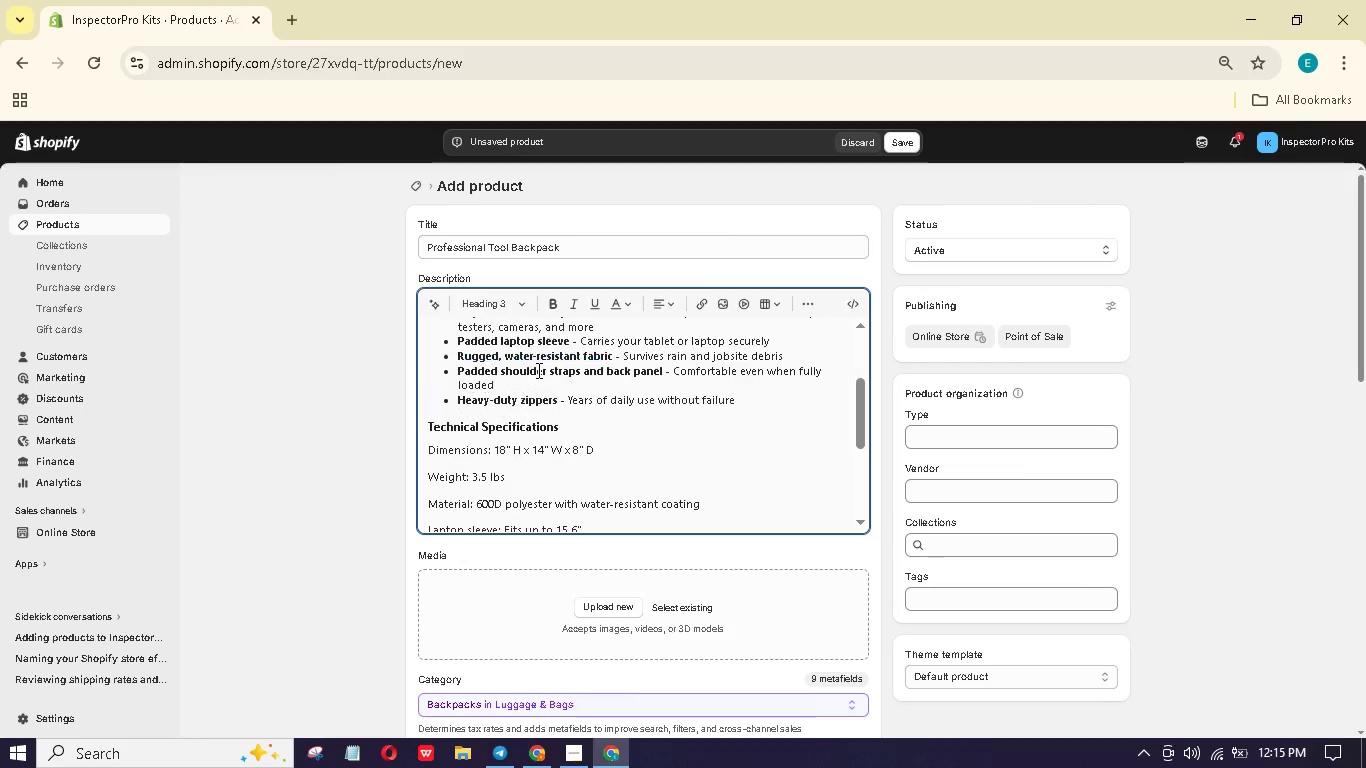 
scroll: coordinate [591, 447], scroll_direction: down, amount: 2.0
 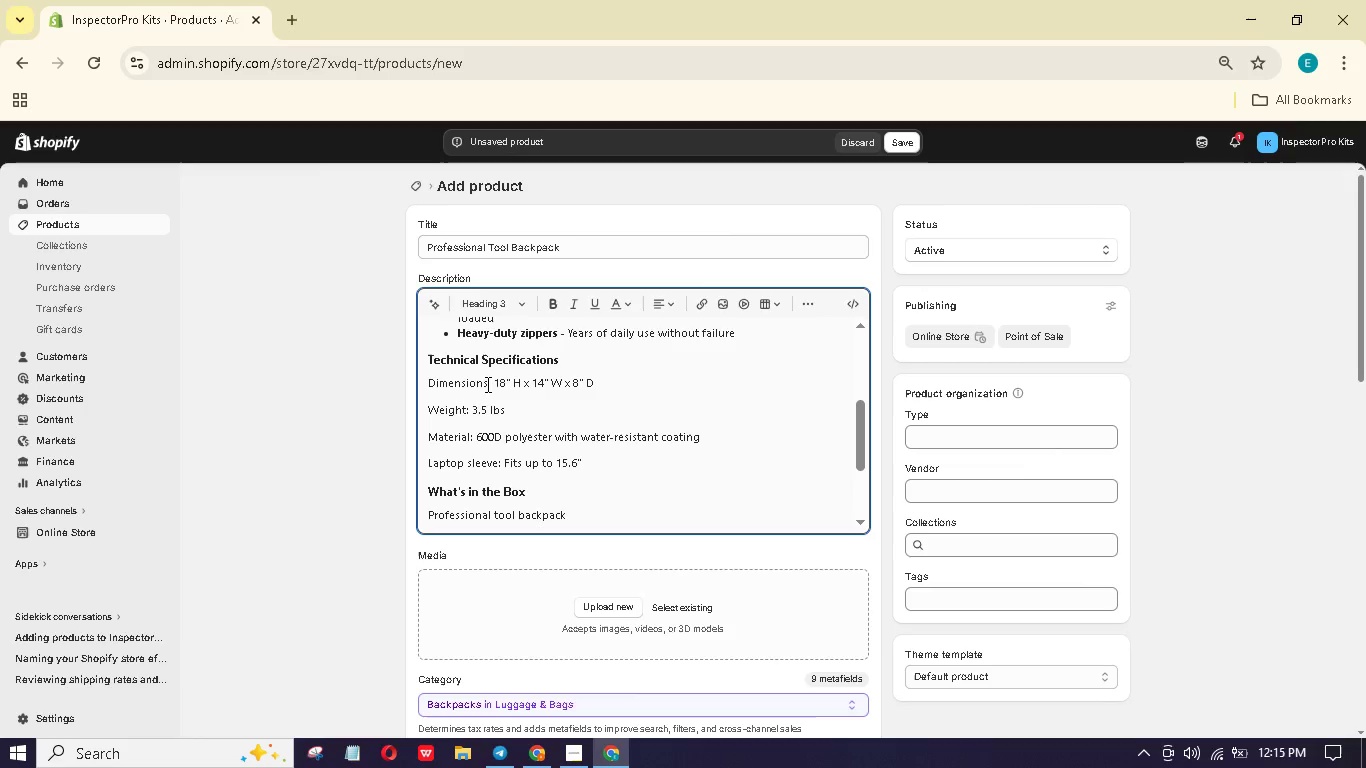 
left_click_drag(start_coordinate=[487, 384], to_coordinate=[421, 377])
 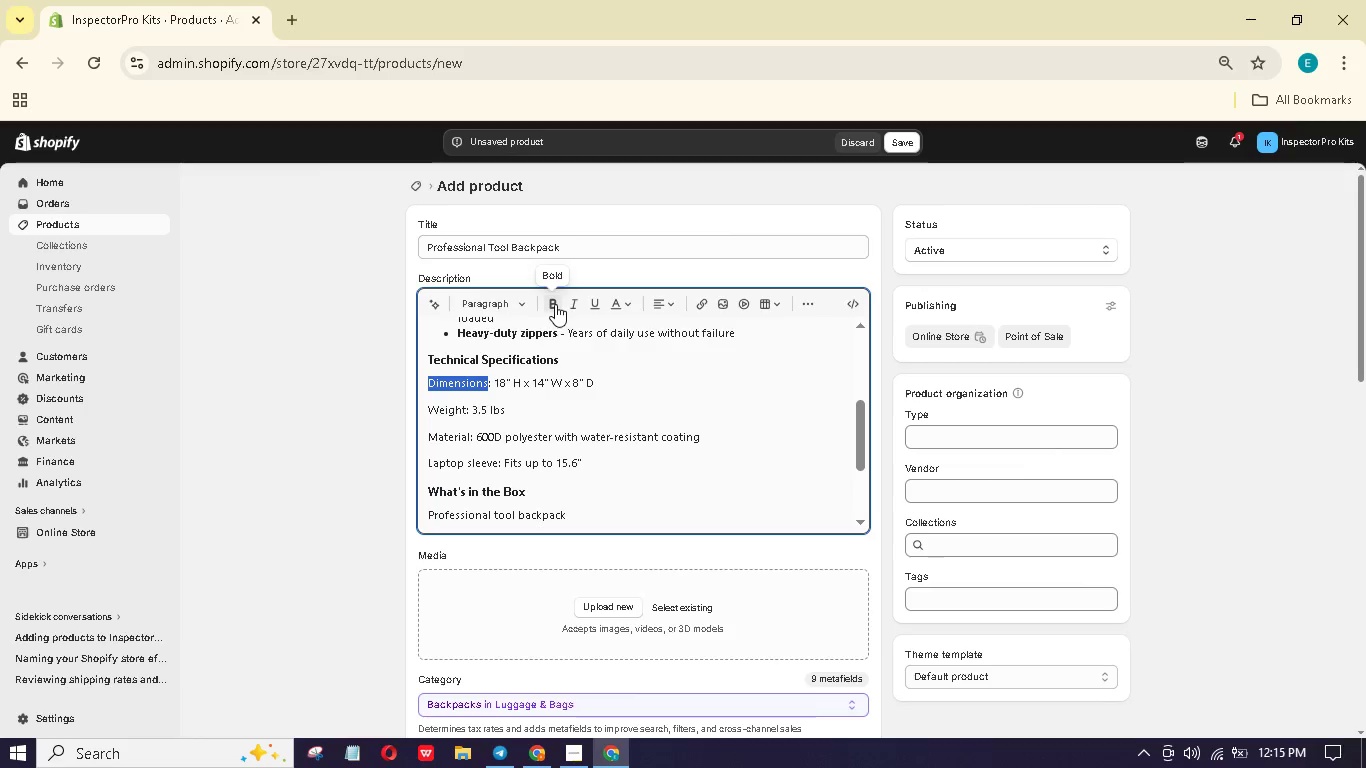 
left_click([555, 304])
 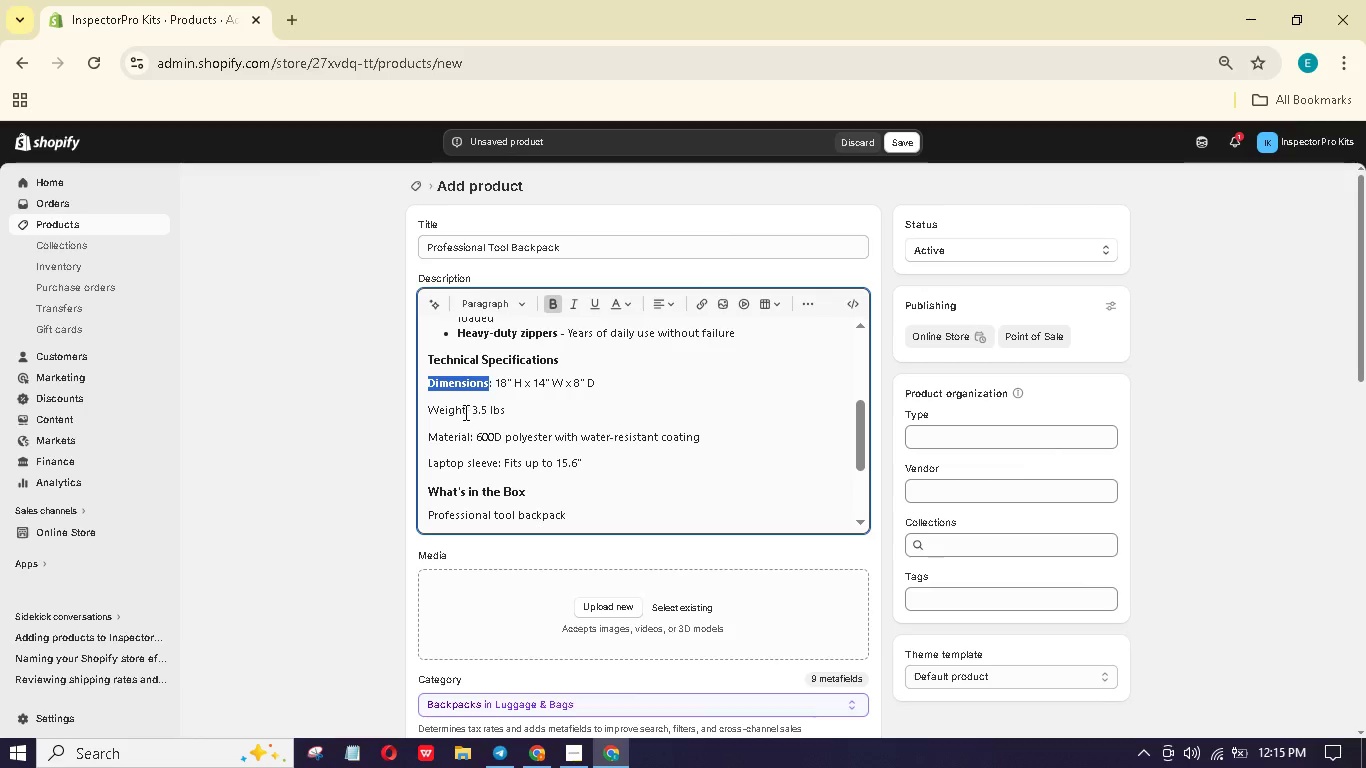 
left_click_drag(start_coordinate=[464, 411], to_coordinate=[428, 405])
 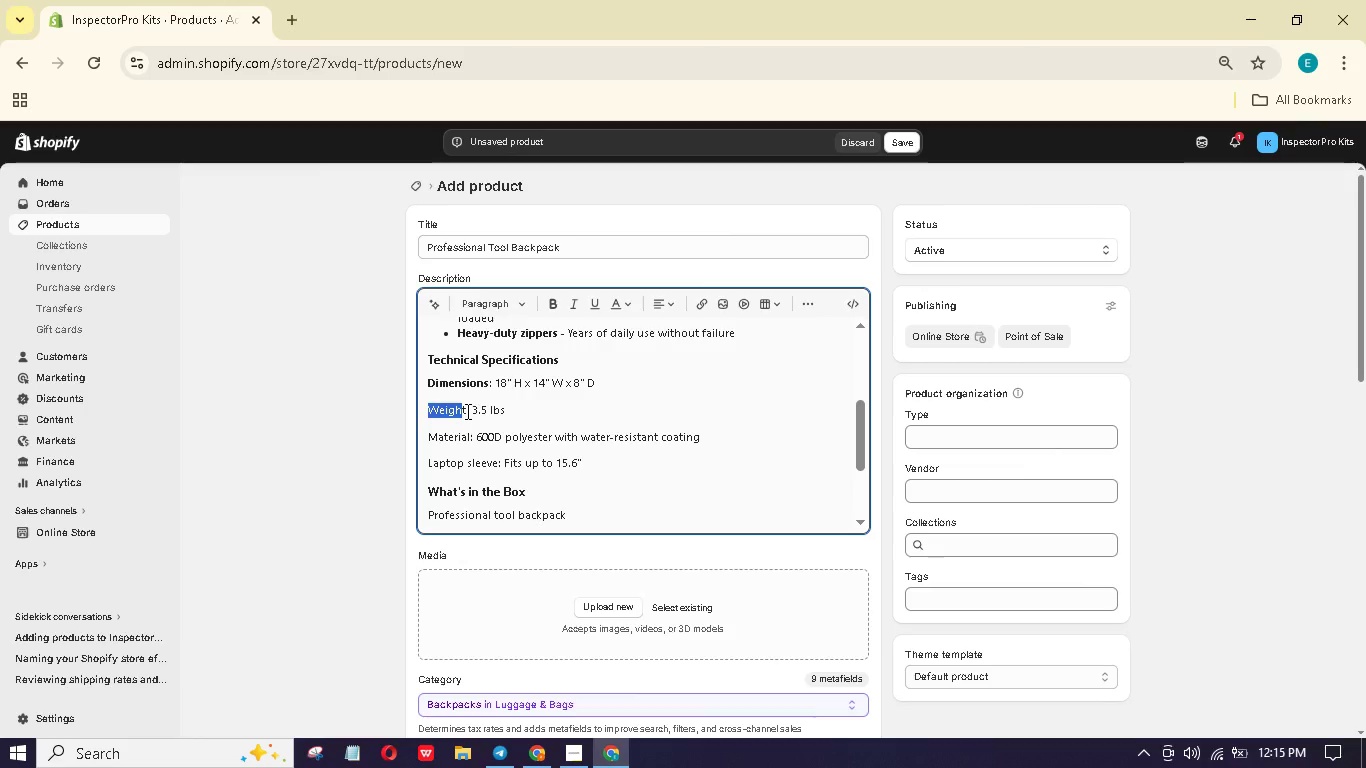 
left_click([466, 411])
 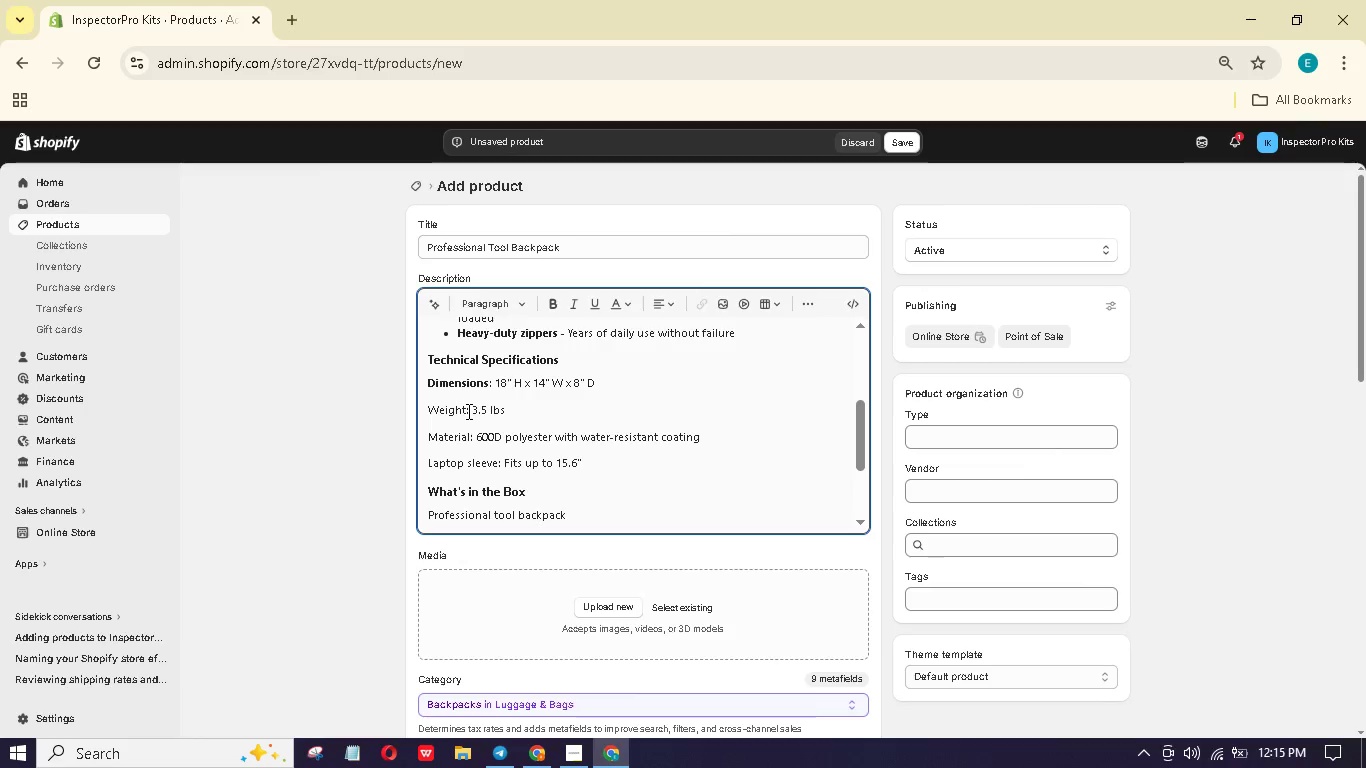 
left_click_drag(start_coordinate=[467, 411], to_coordinate=[430, 408])
 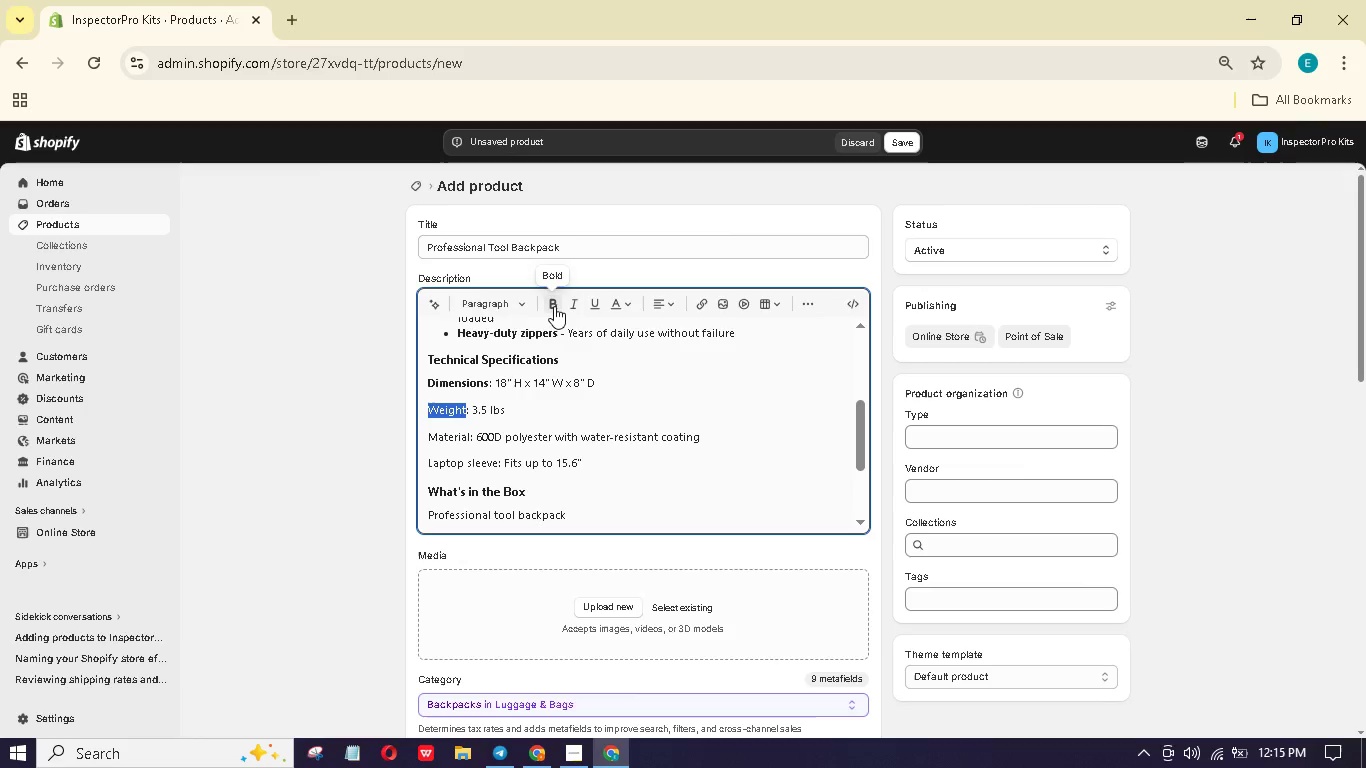 
left_click([554, 306])
 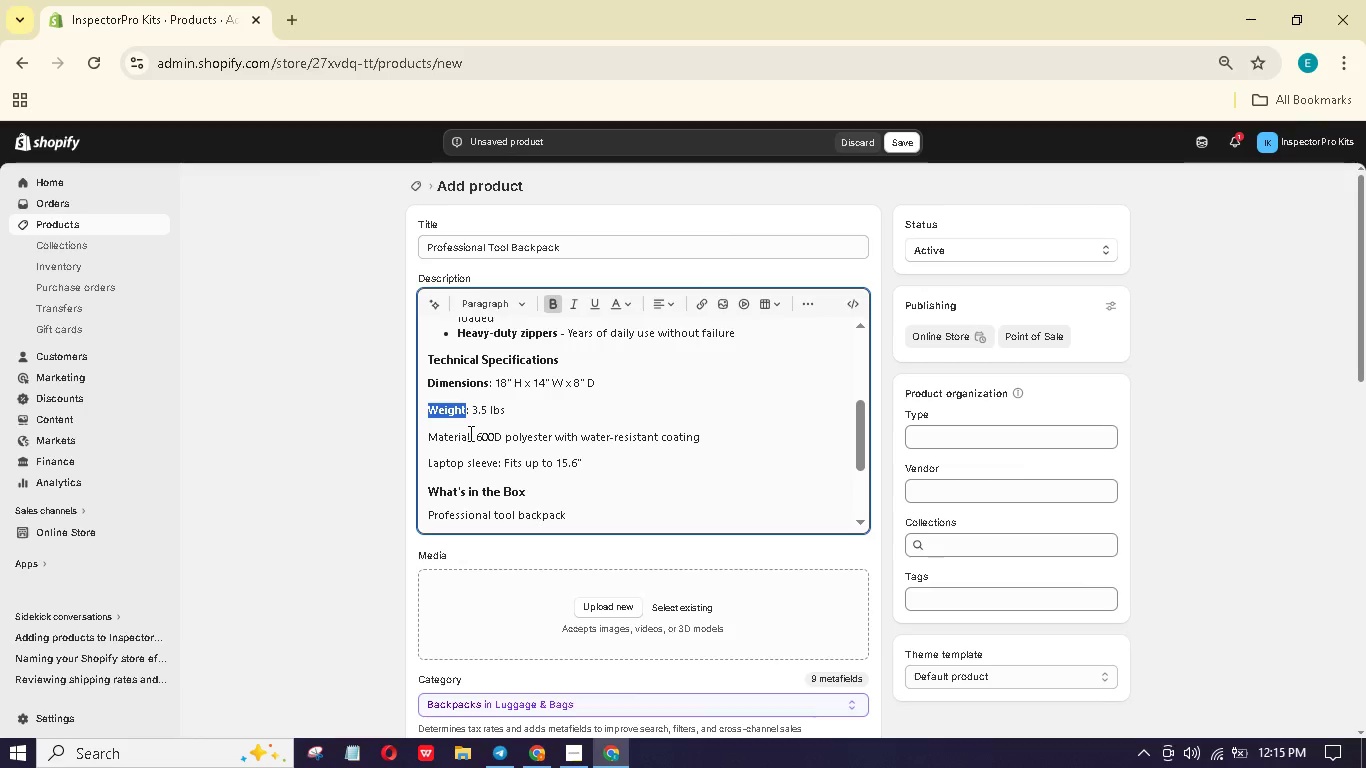 
left_click_drag(start_coordinate=[469, 433], to_coordinate=[418, 422])
 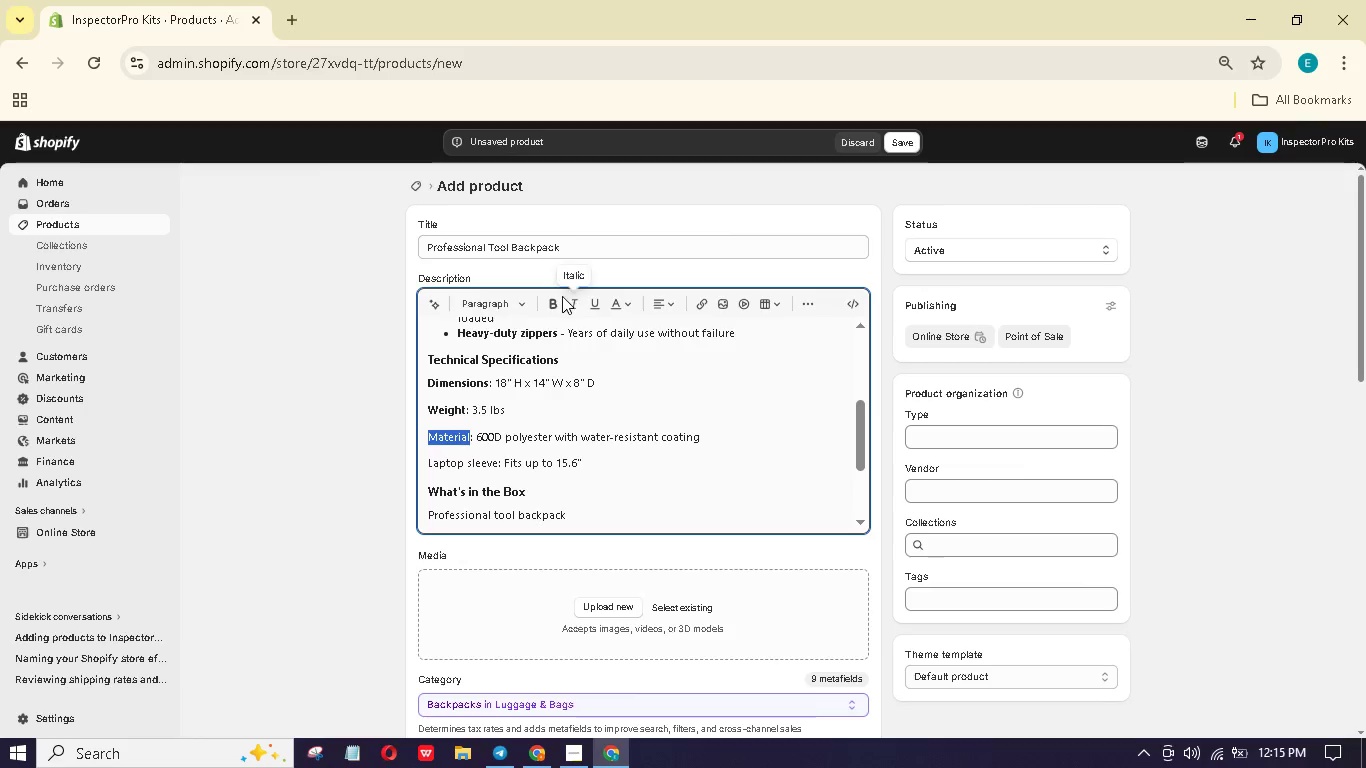 
left_click([546, 302])
 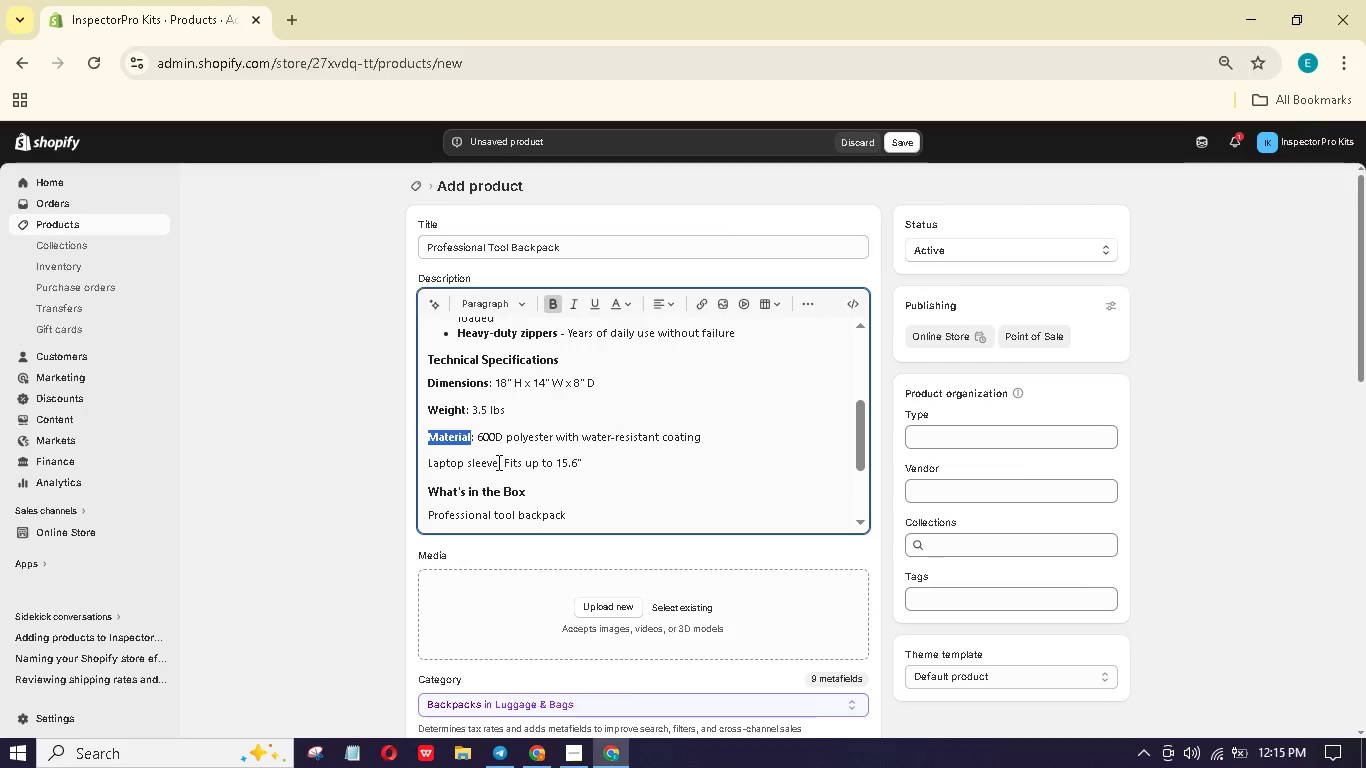 
left_click_drag(start_coordinate=[497, 462], to_coordinate=[424, 456])
 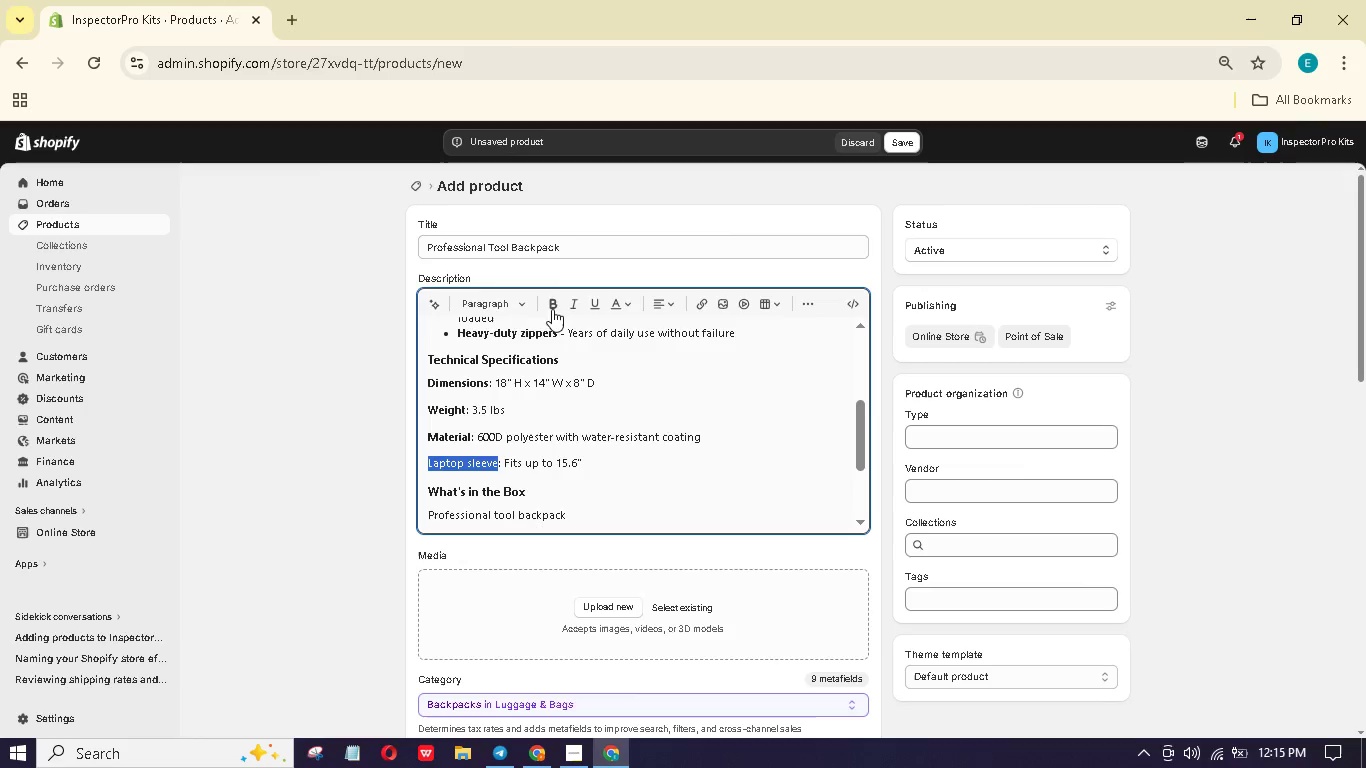 
left_click([554, 308])
 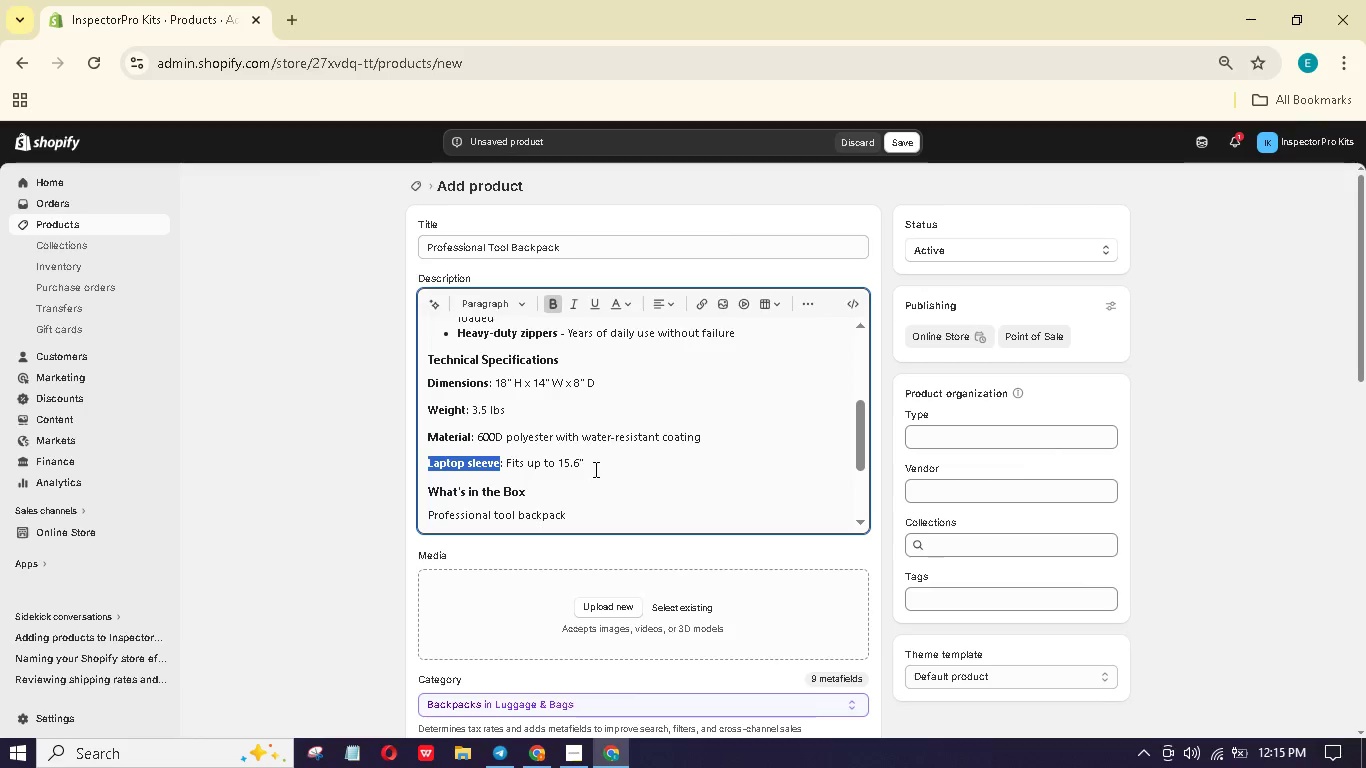 
left_click_drag(start_coordinate=[594, 468], to_coordinate=[423, 383])
 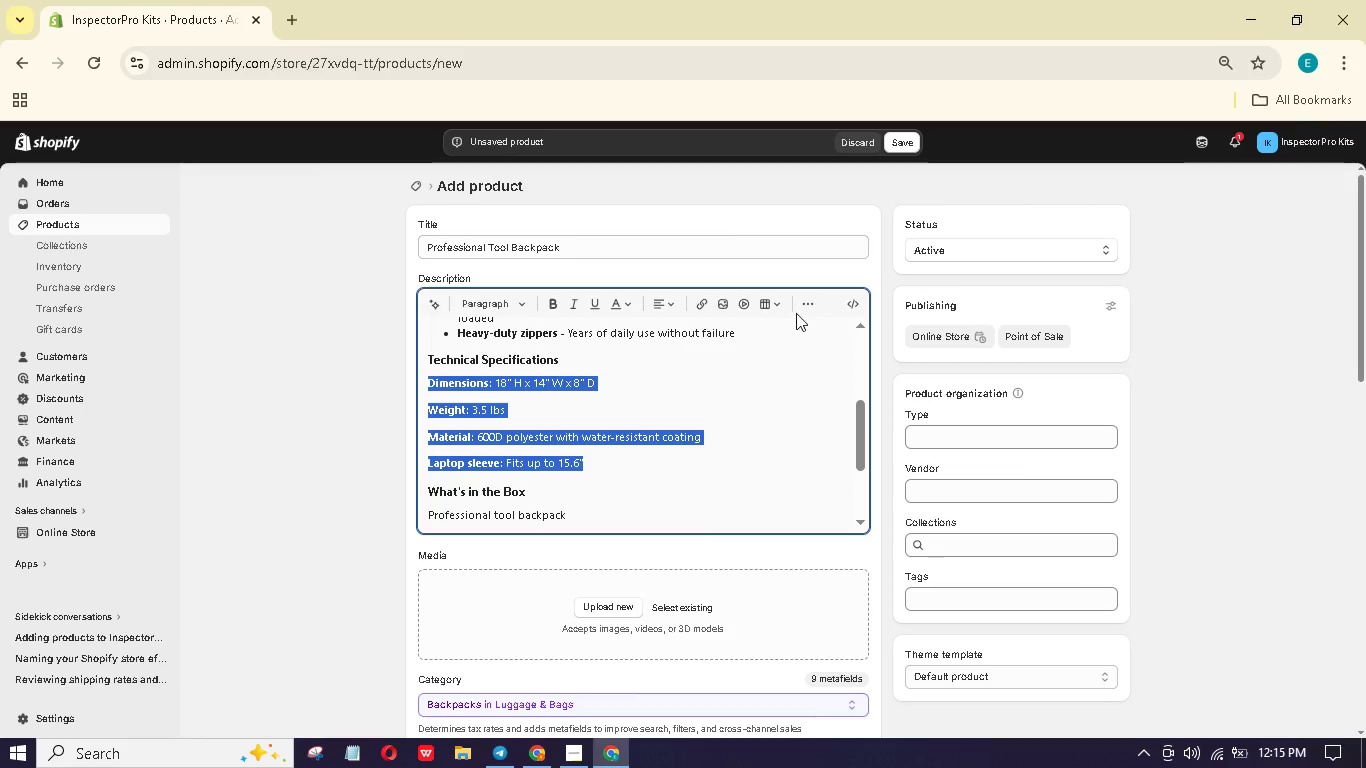 
left_click([807, 308])
 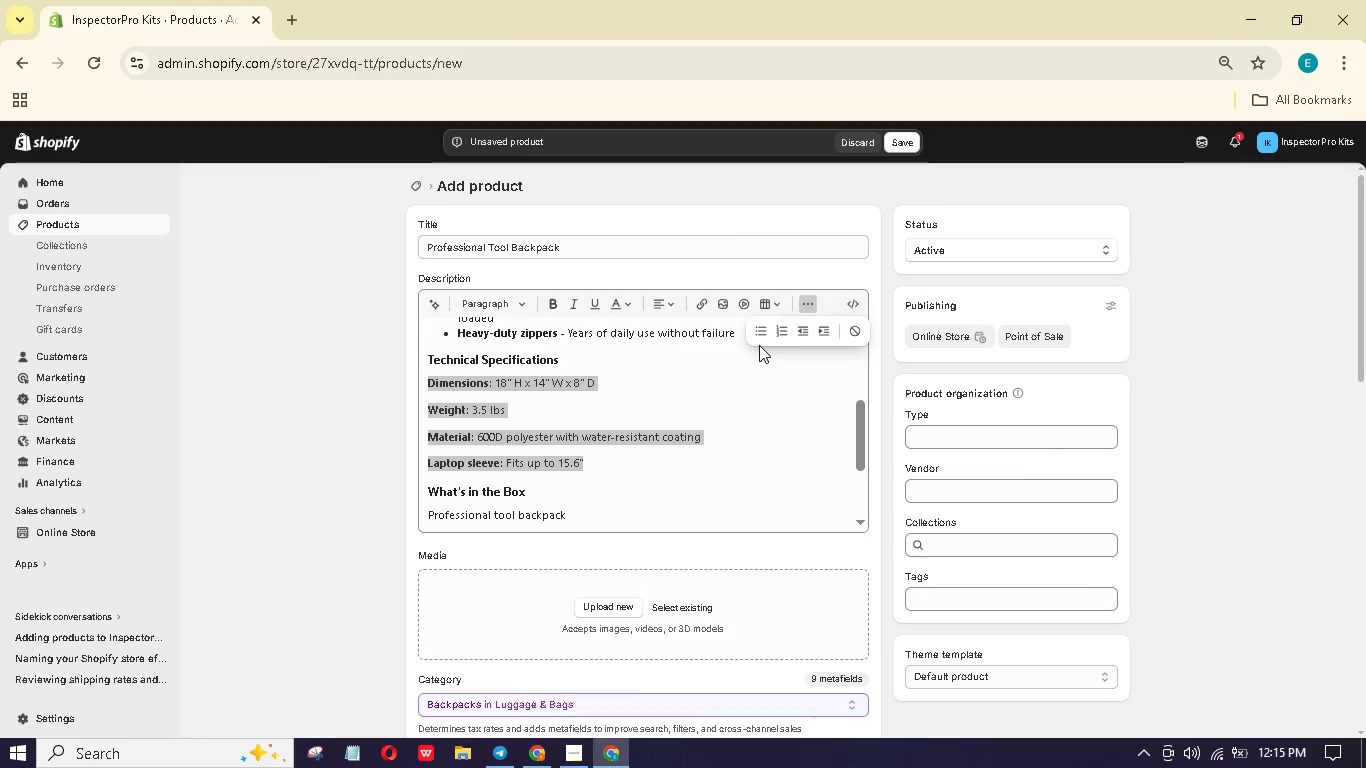 
left_click([756, 334])
 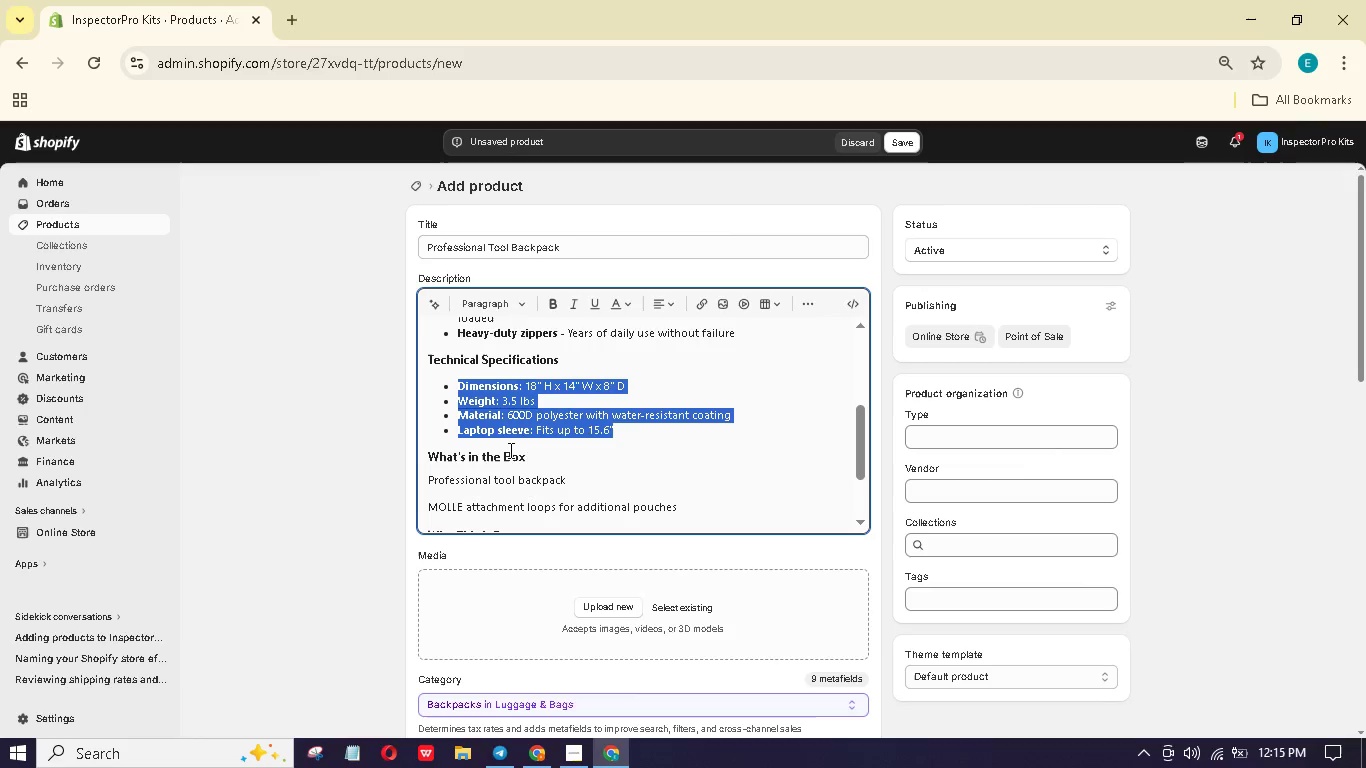 
scroll: coordinate [522, 458], scroll_direction: down, amount: 1.0
 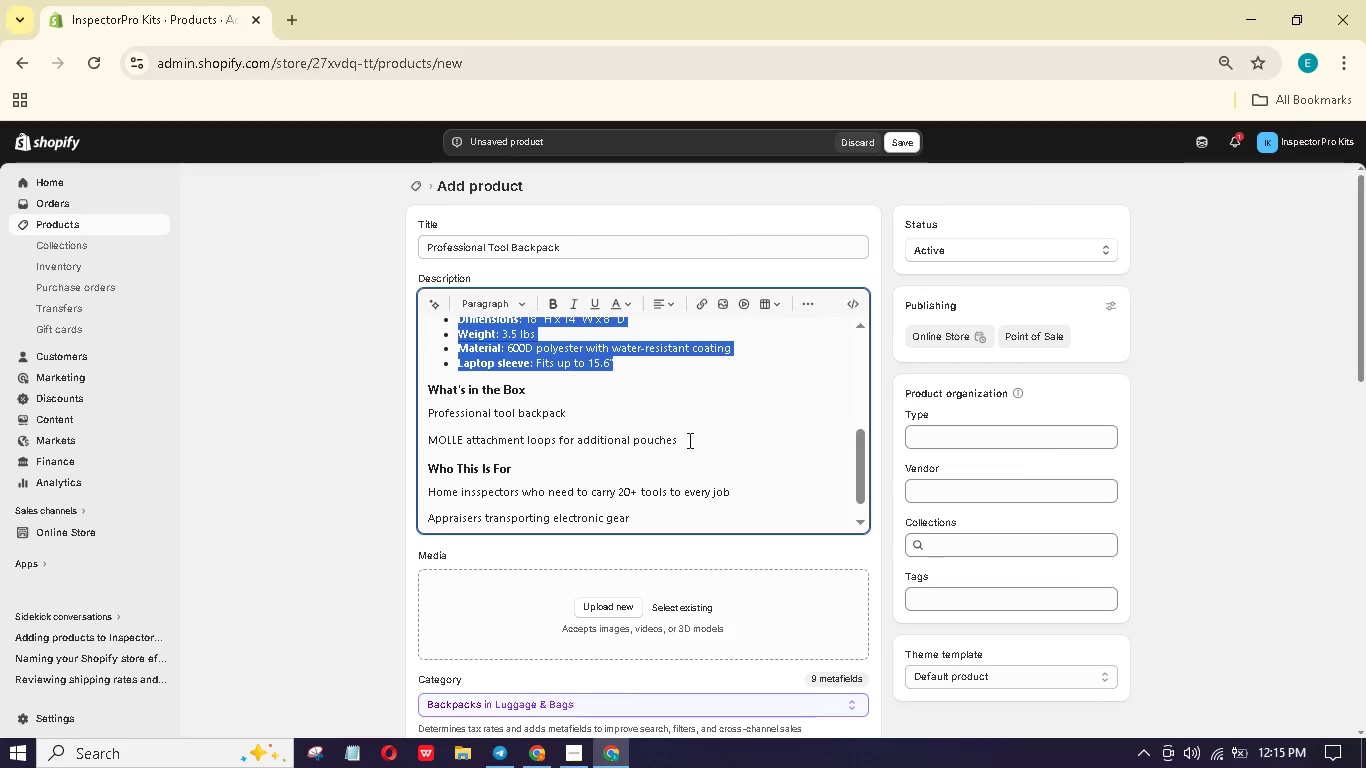 
left_click_drag(start_coordinate=[694, 437], to_coordinate=[423, 403])
 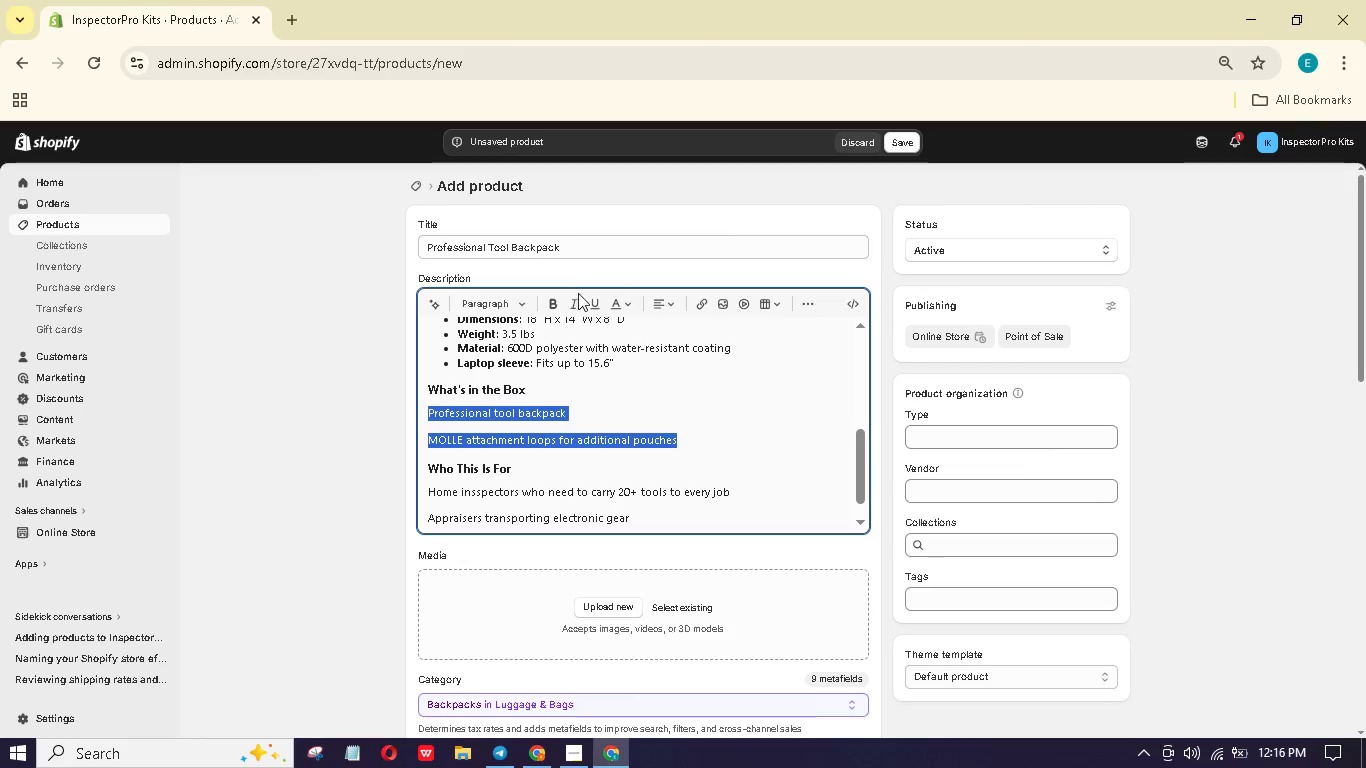 
left_click([809, 304])
 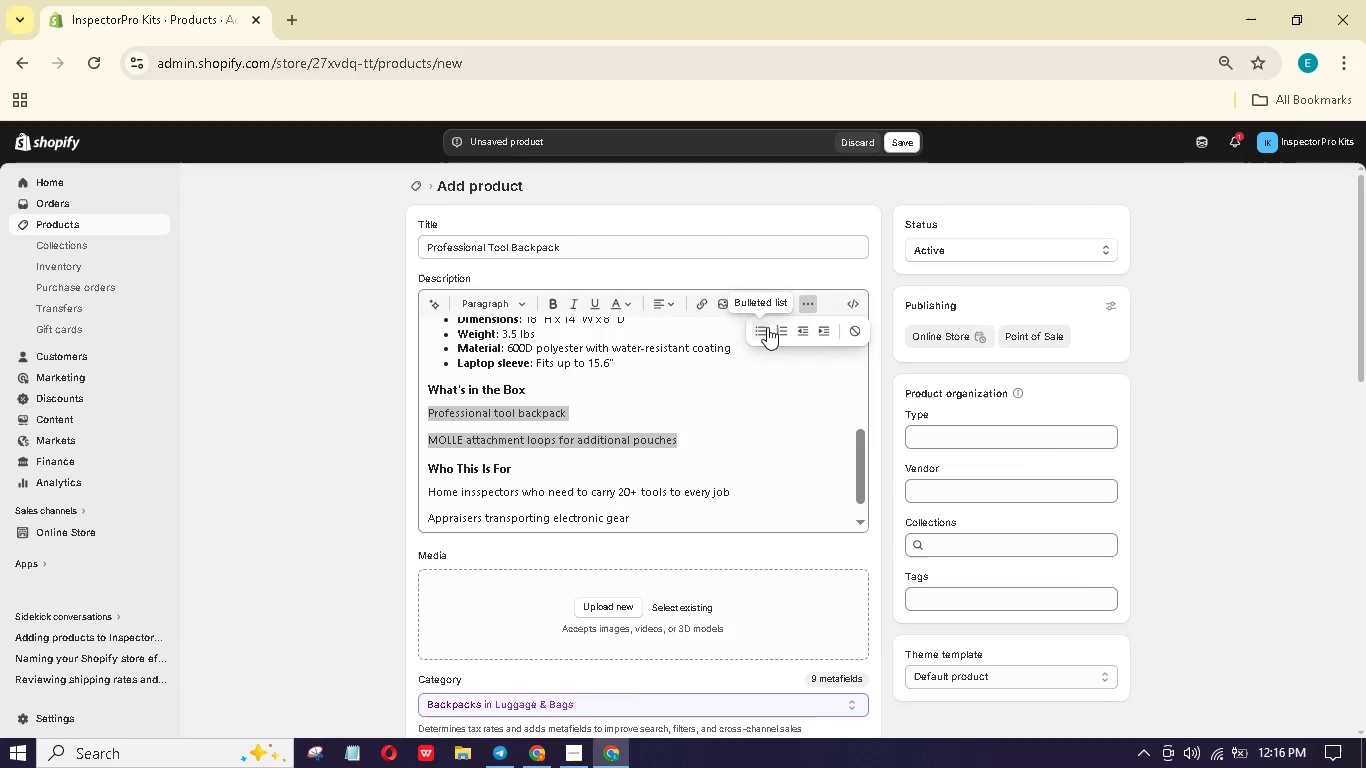 
left_click([769, 326])
 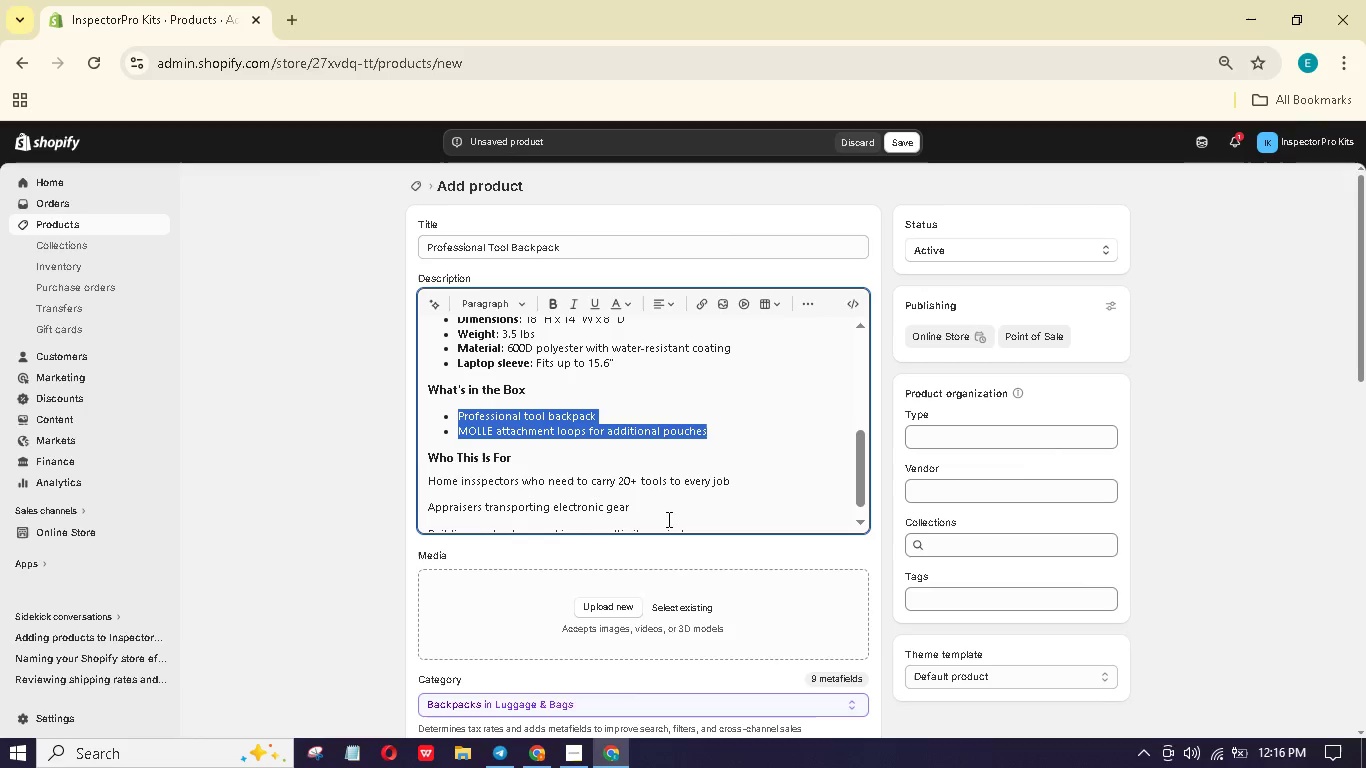 
scroll: coordinate [665, 514], scroll_direction: down, amount: 1.0
 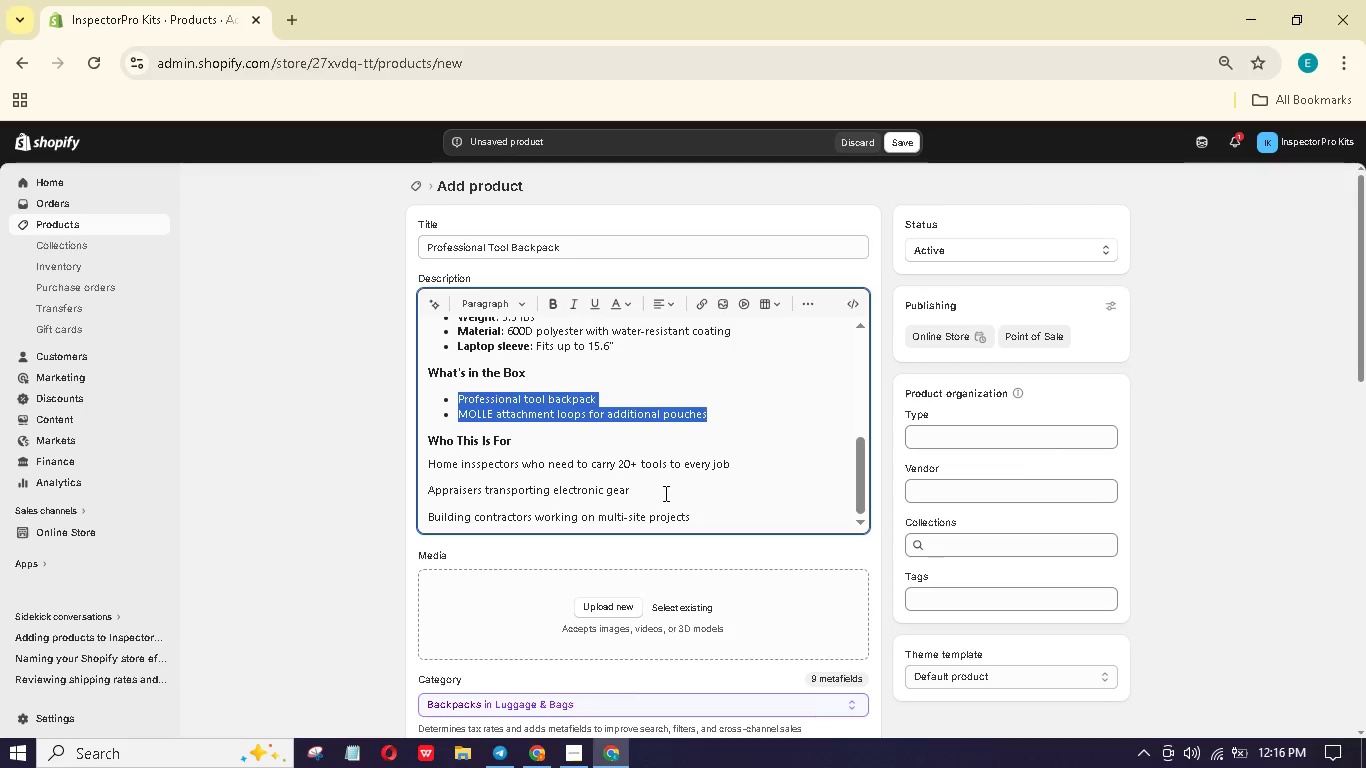 
wait(6.37)
 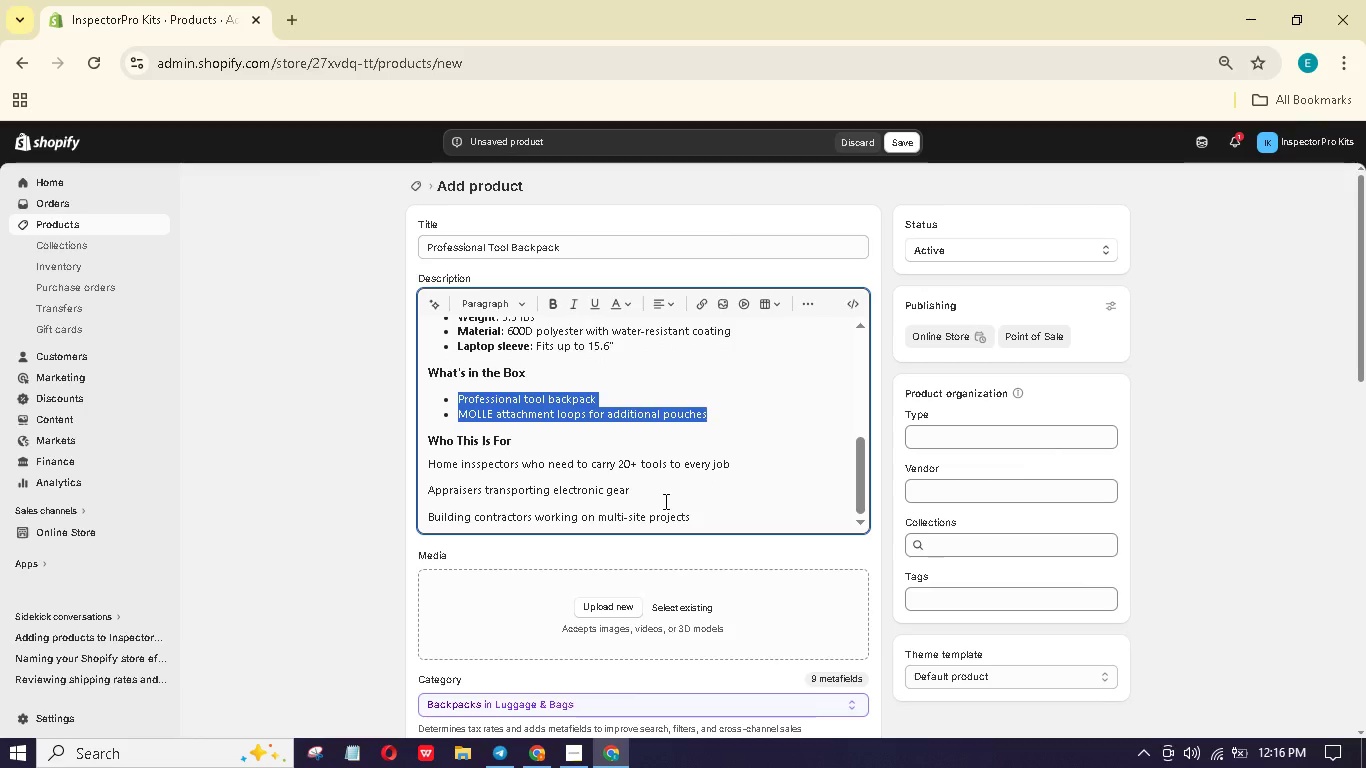 
left_click_drag(start_coordinate=[703, 520], to_coordinate=[420, 453])
 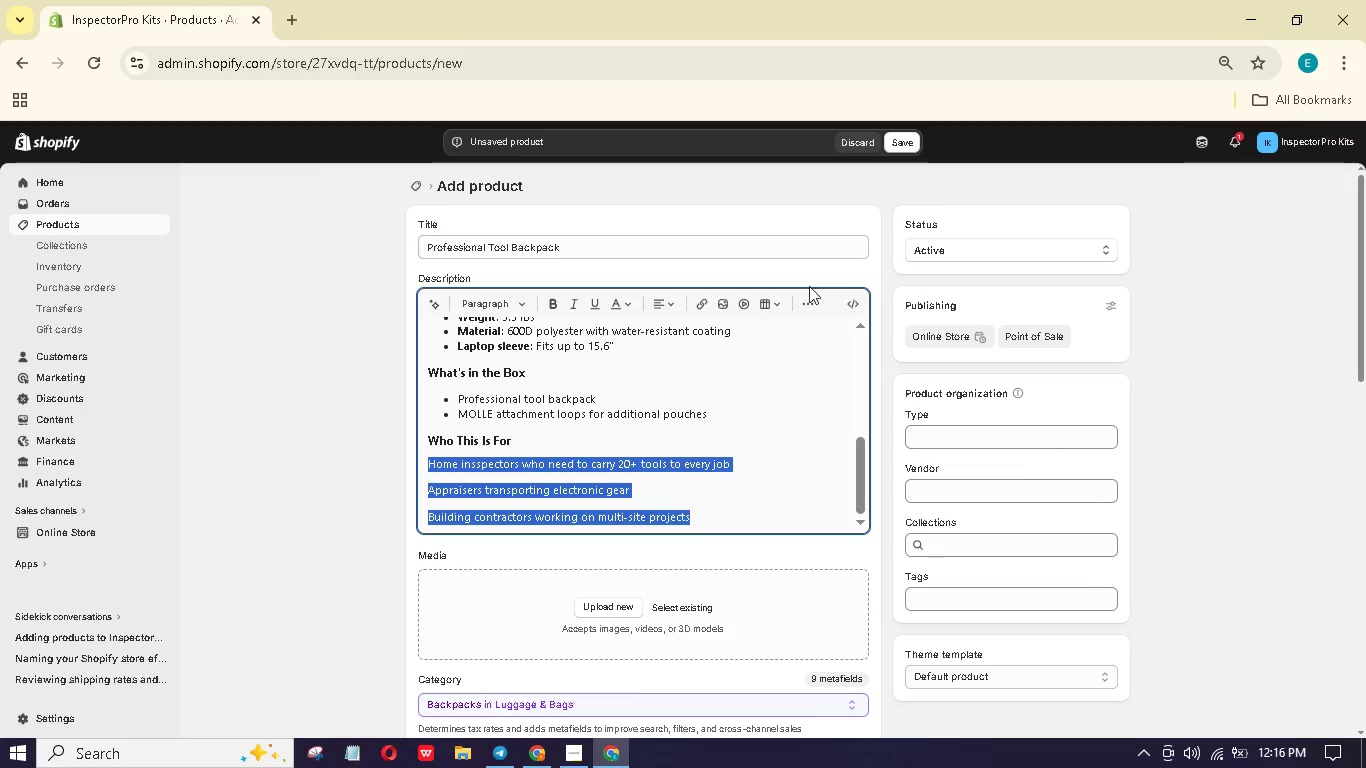 
left_click([811, 295])
 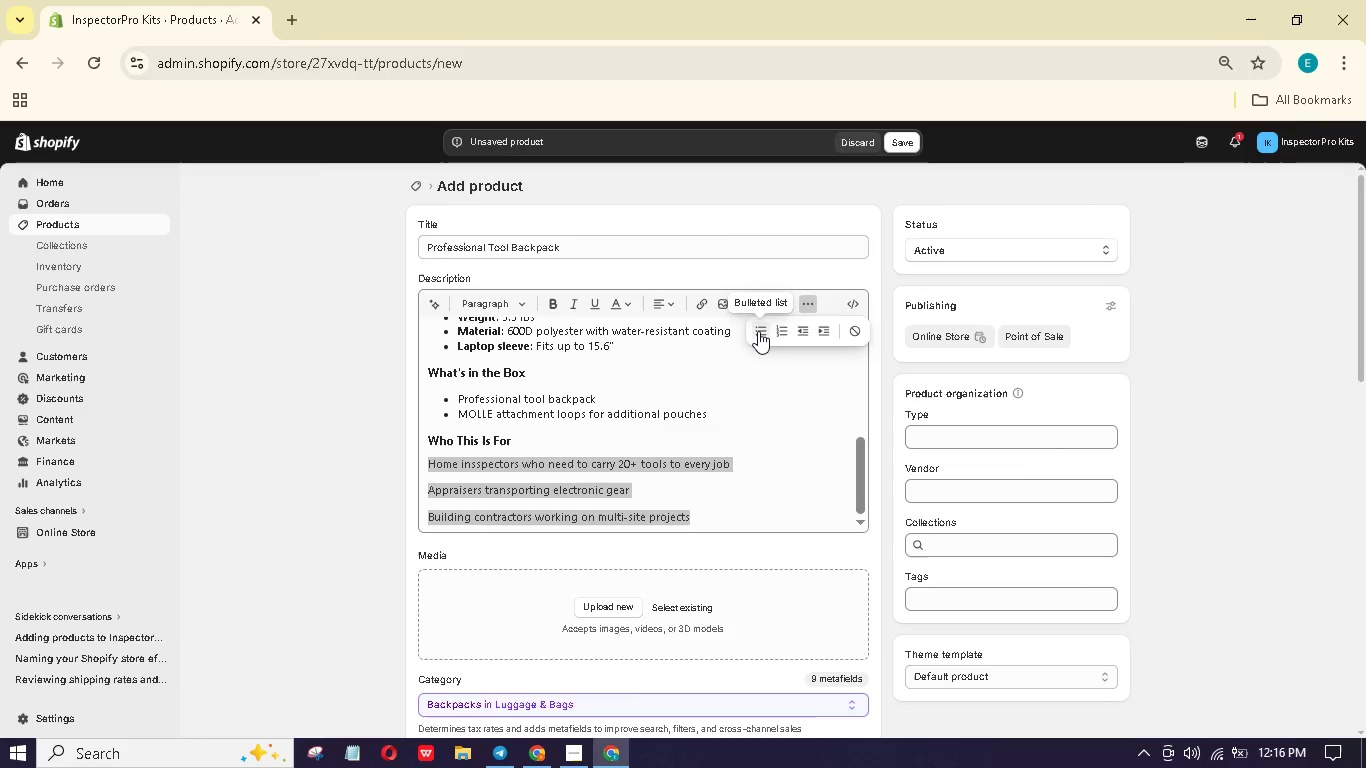 
left_click([758, 331])
 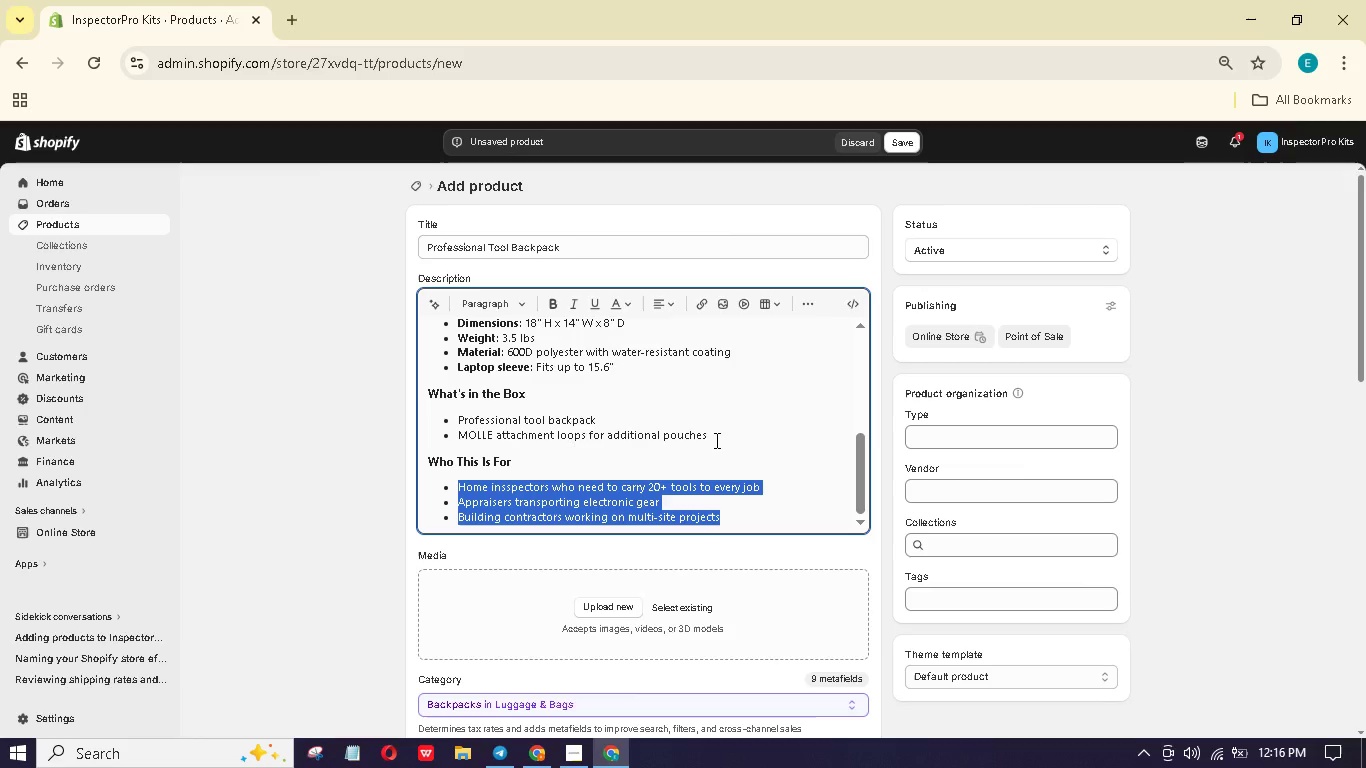 
left_click([717, 440])
 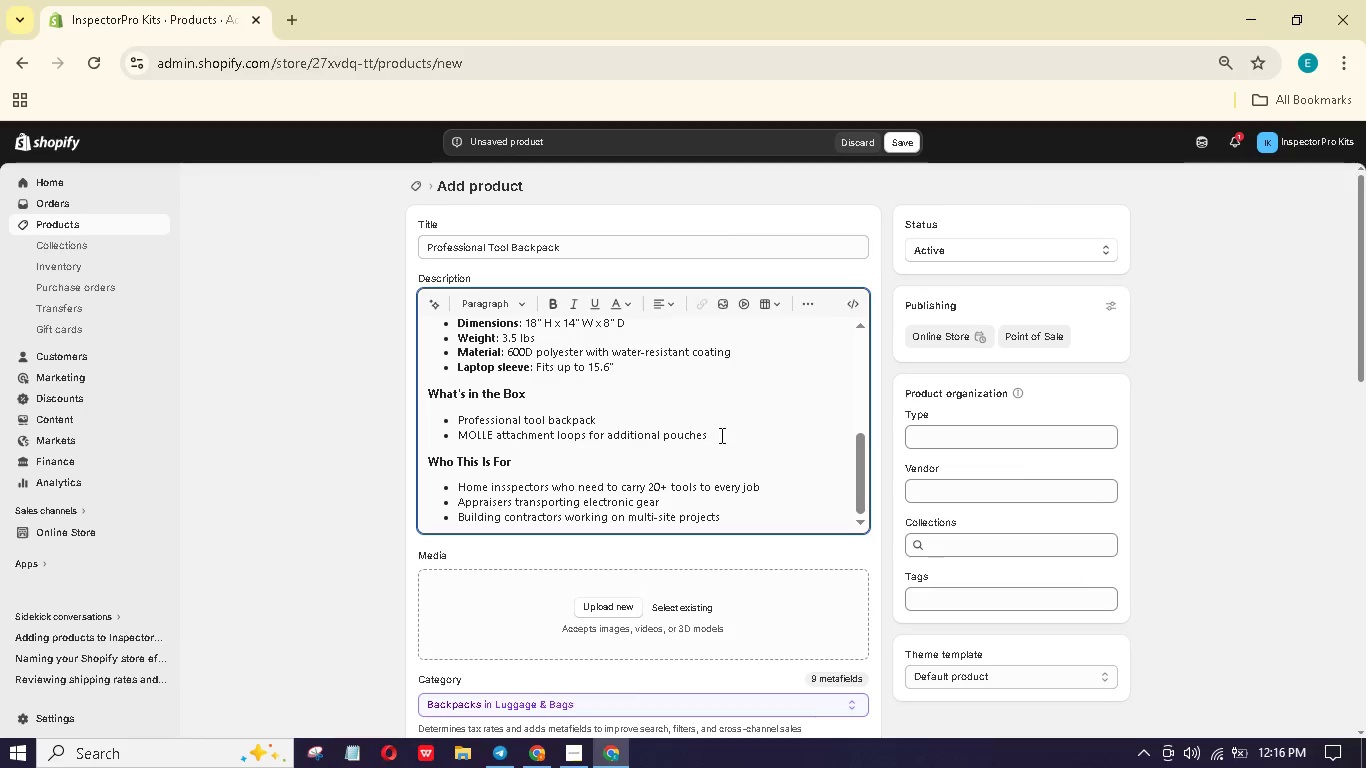 
left_click_drag(start_coordinate=[720, 435], to_coordinate=[440, 419])
 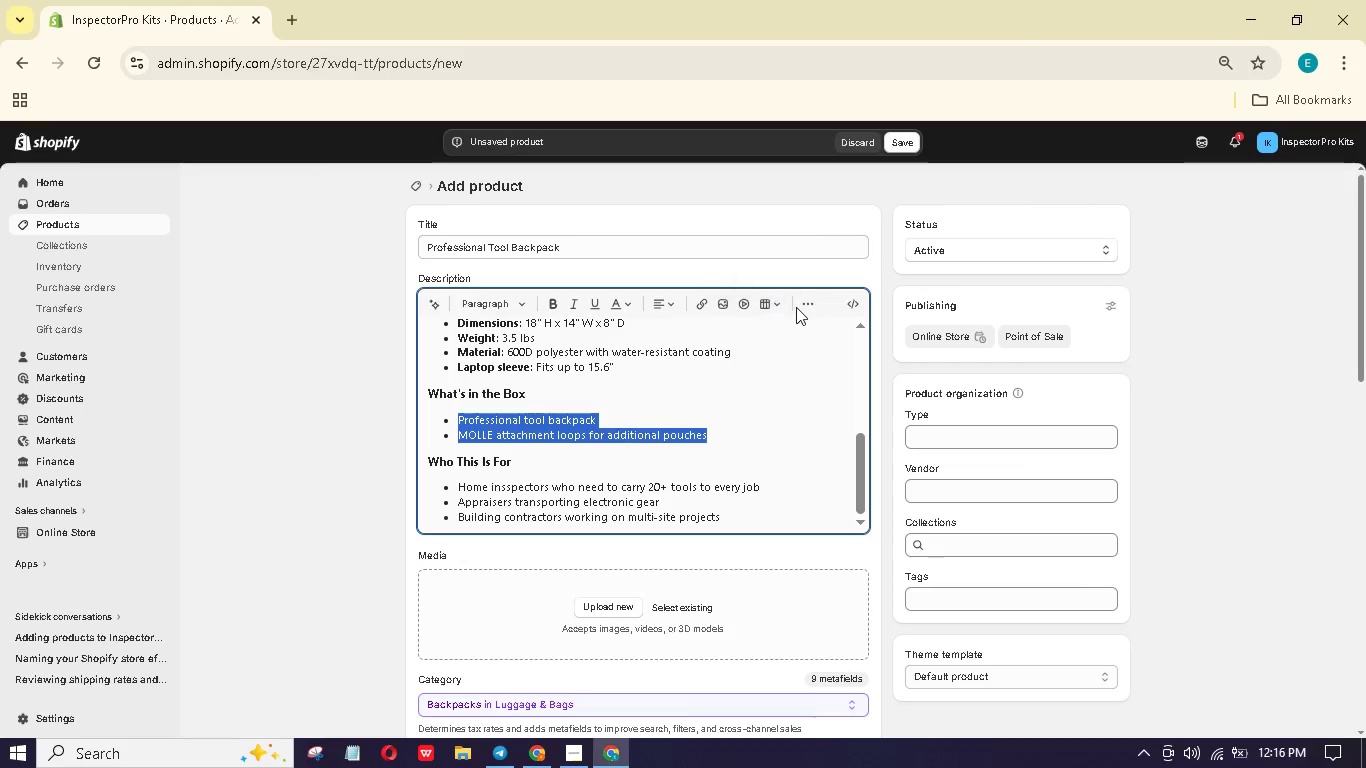 
left_click([808, 303])
 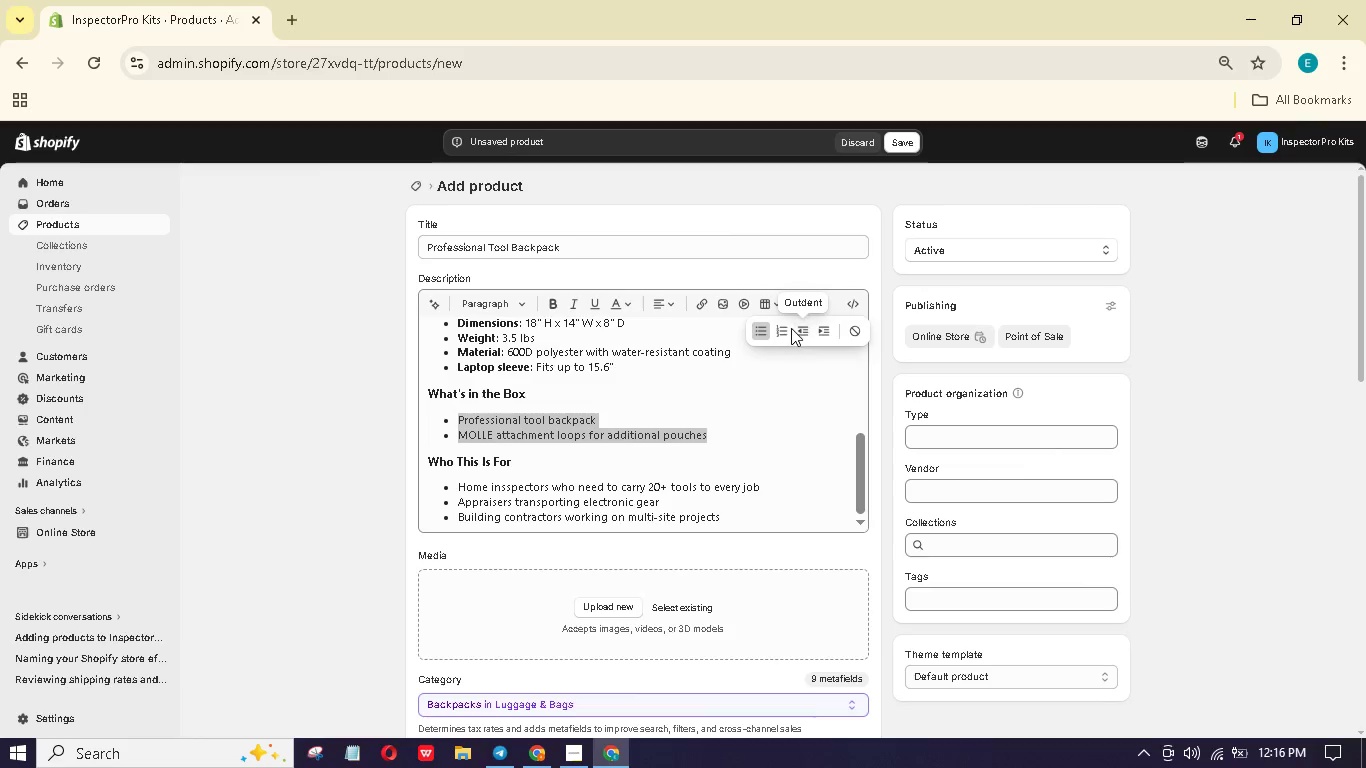 
double_click([791, 328])
 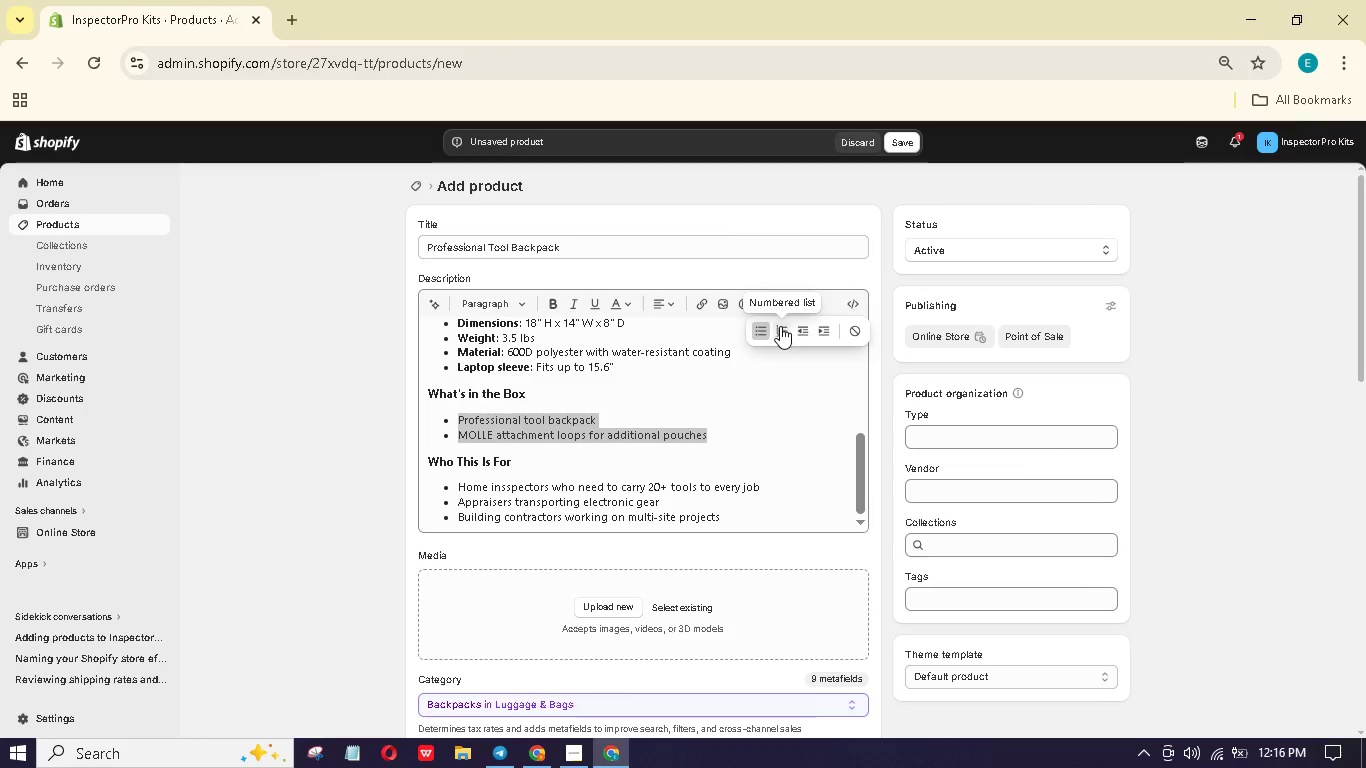 
triple_click([780, 326])
 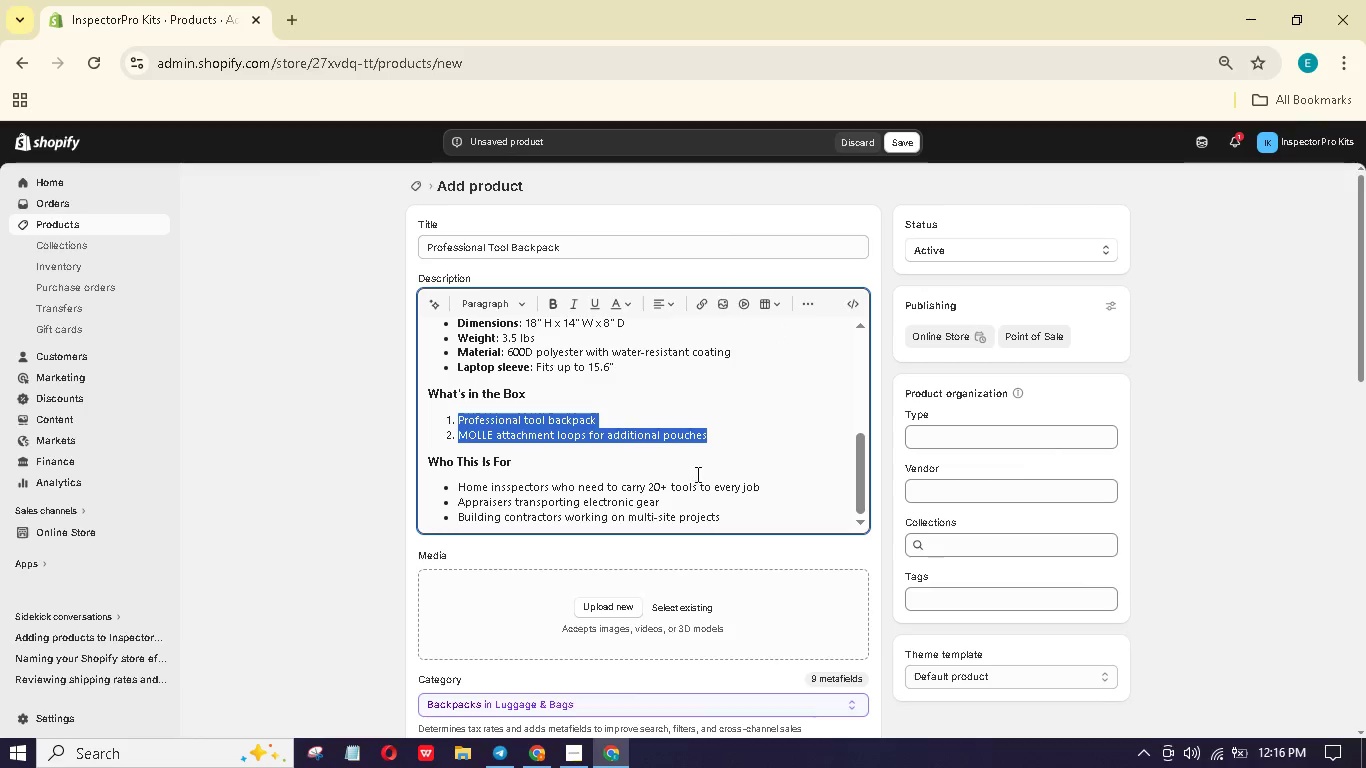 
left_click([825, 423])
 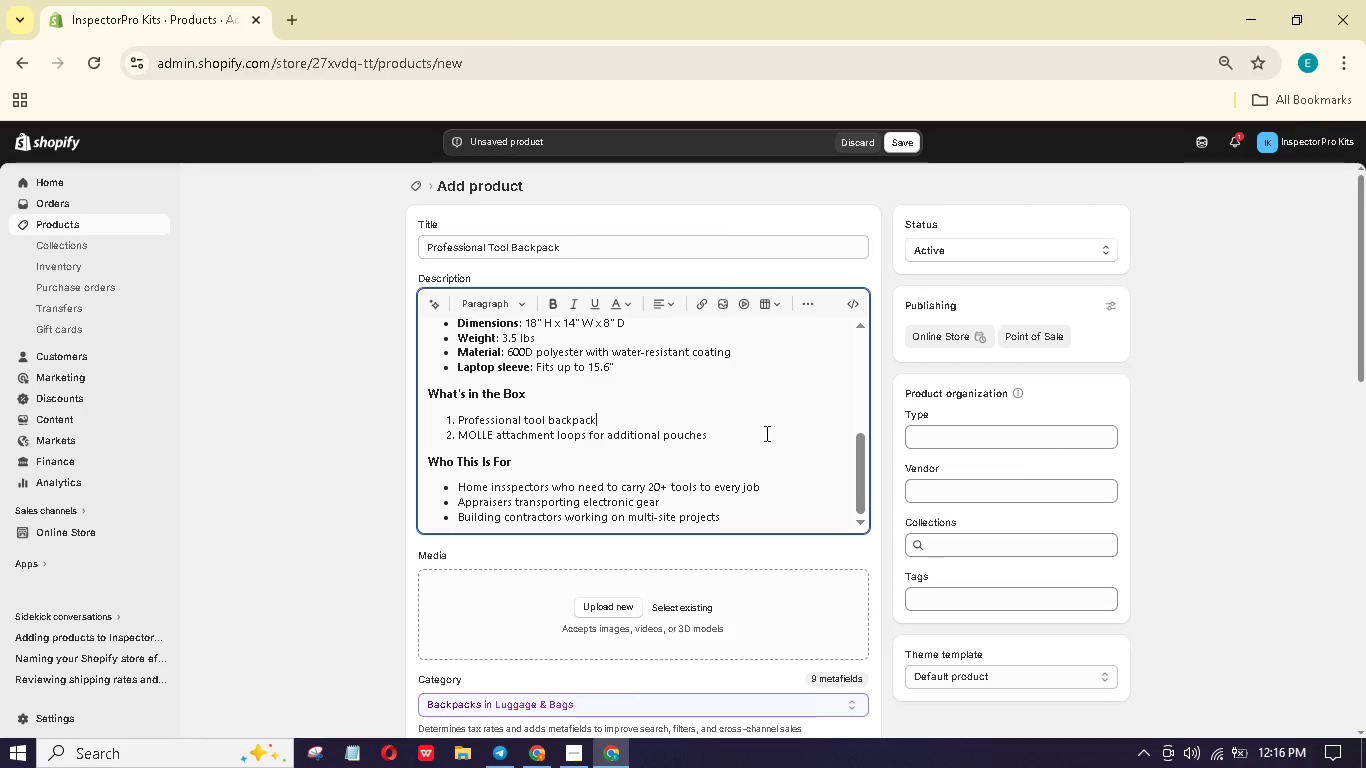 
scroll: coordinate [765, 439], scroll_direction: up, amount: 8.0
 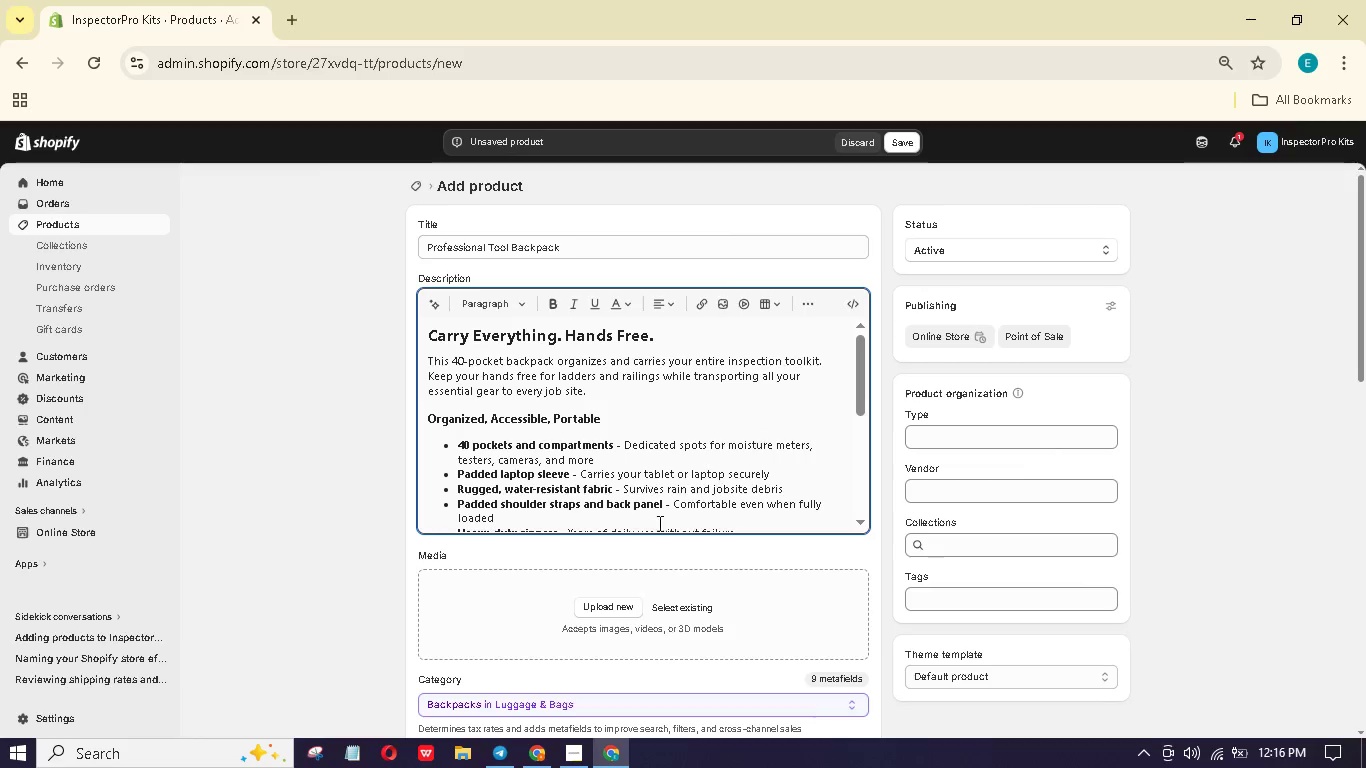 
left_click([607, 600])
 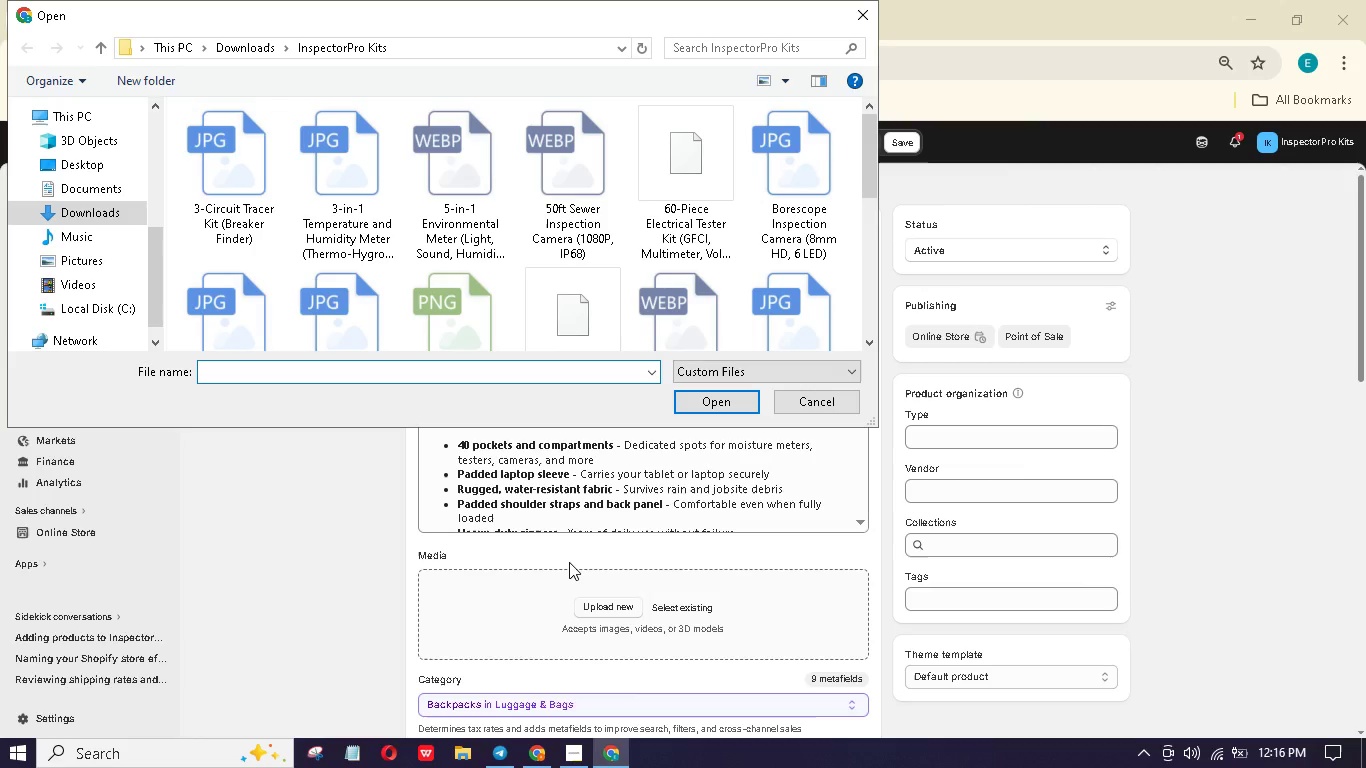 
wait(8.69)
 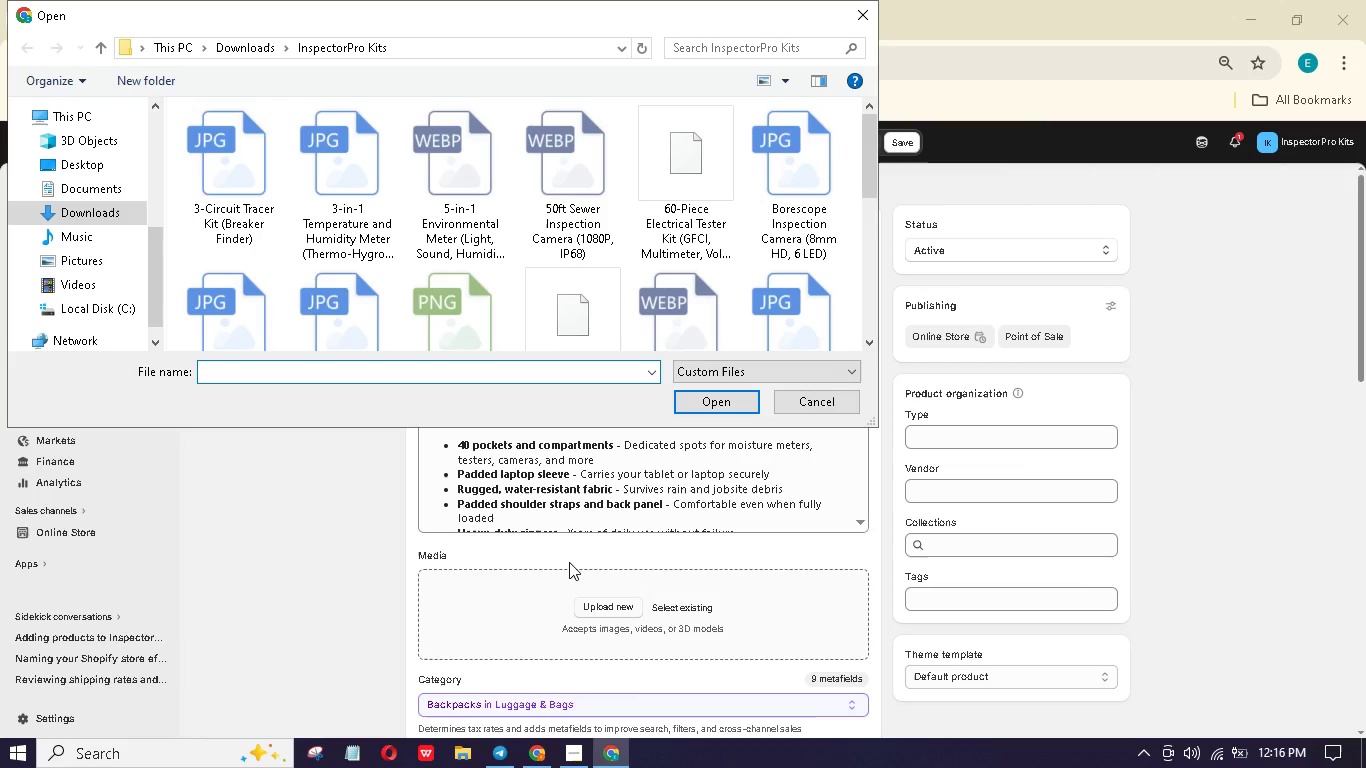 
scroll: coordinate [504, 200], scroll_direction: down, amount: 6.0
 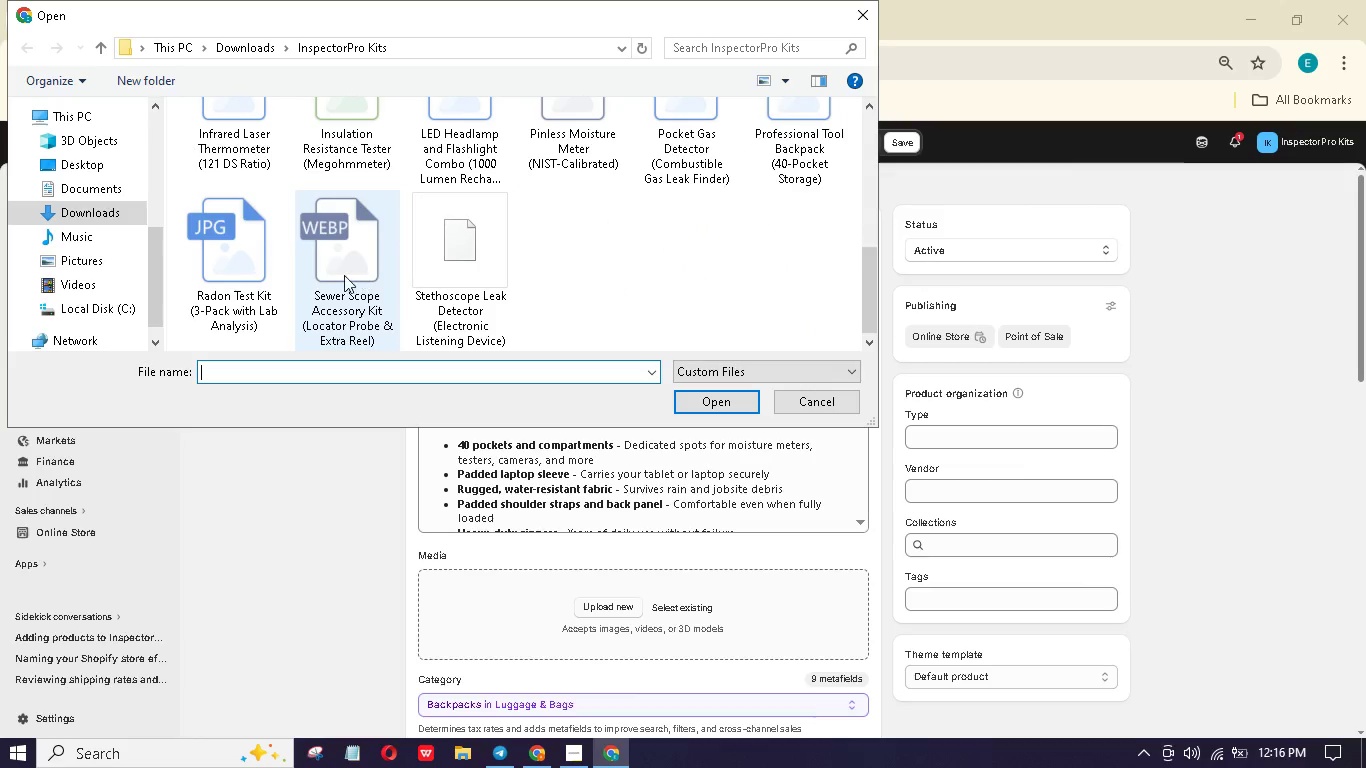 
scroll: coordinate [344, 275], scroll_direction: up, amount: 1.0
 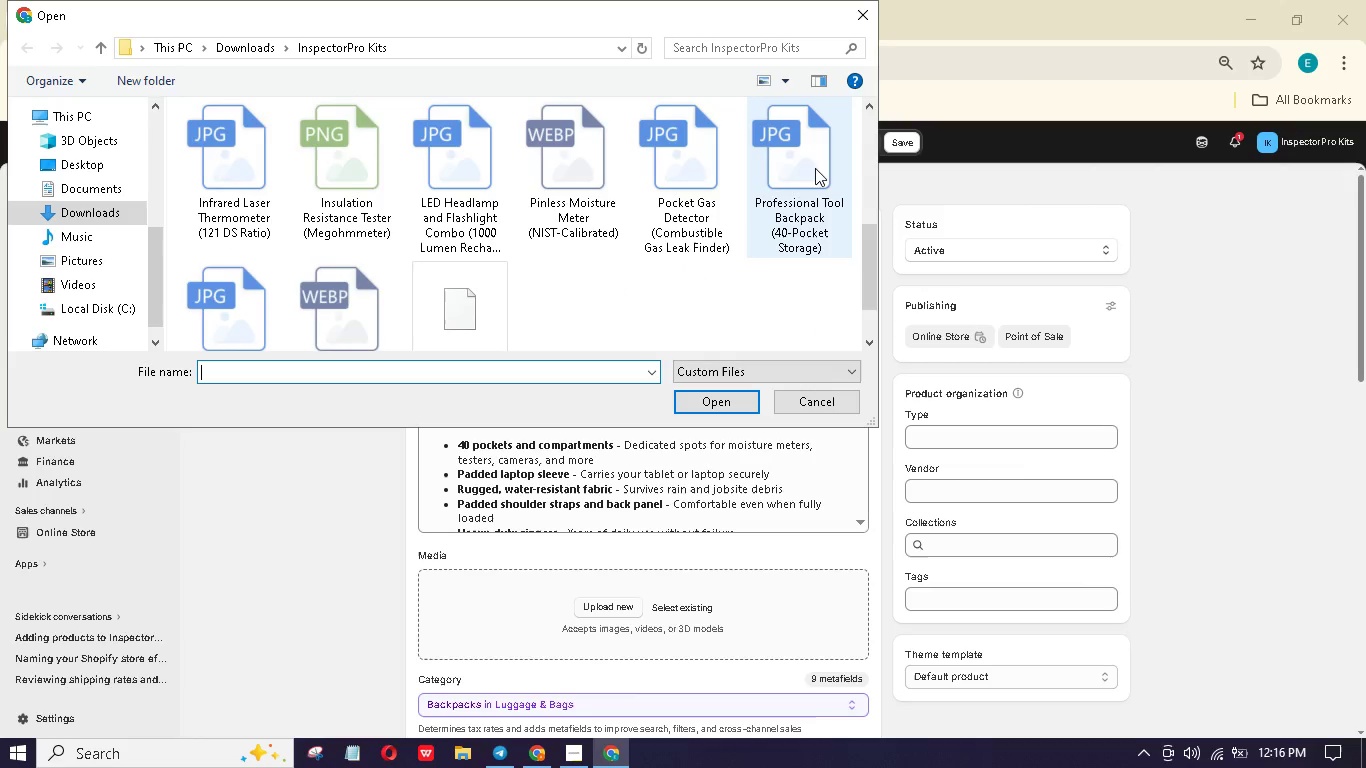 
left_click([834, 172])
 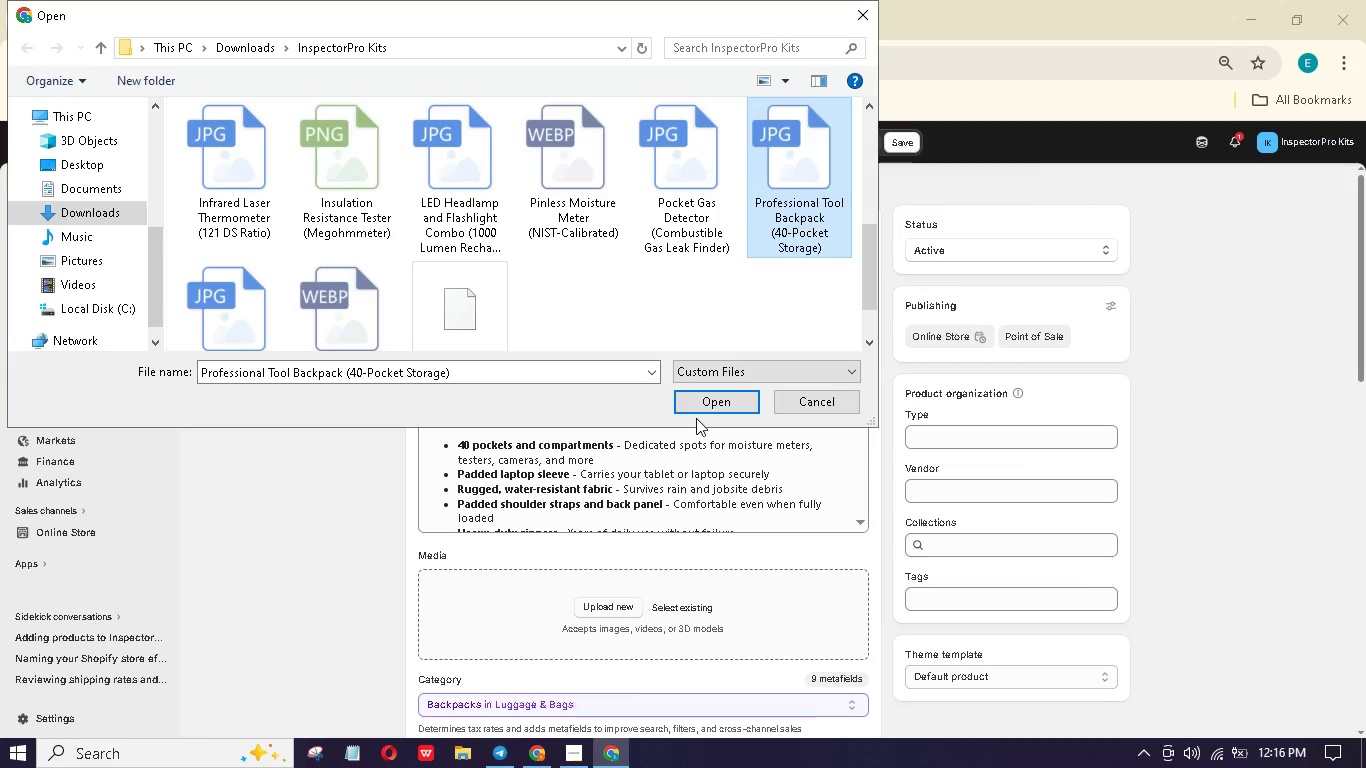 
left_click([702, 408])
 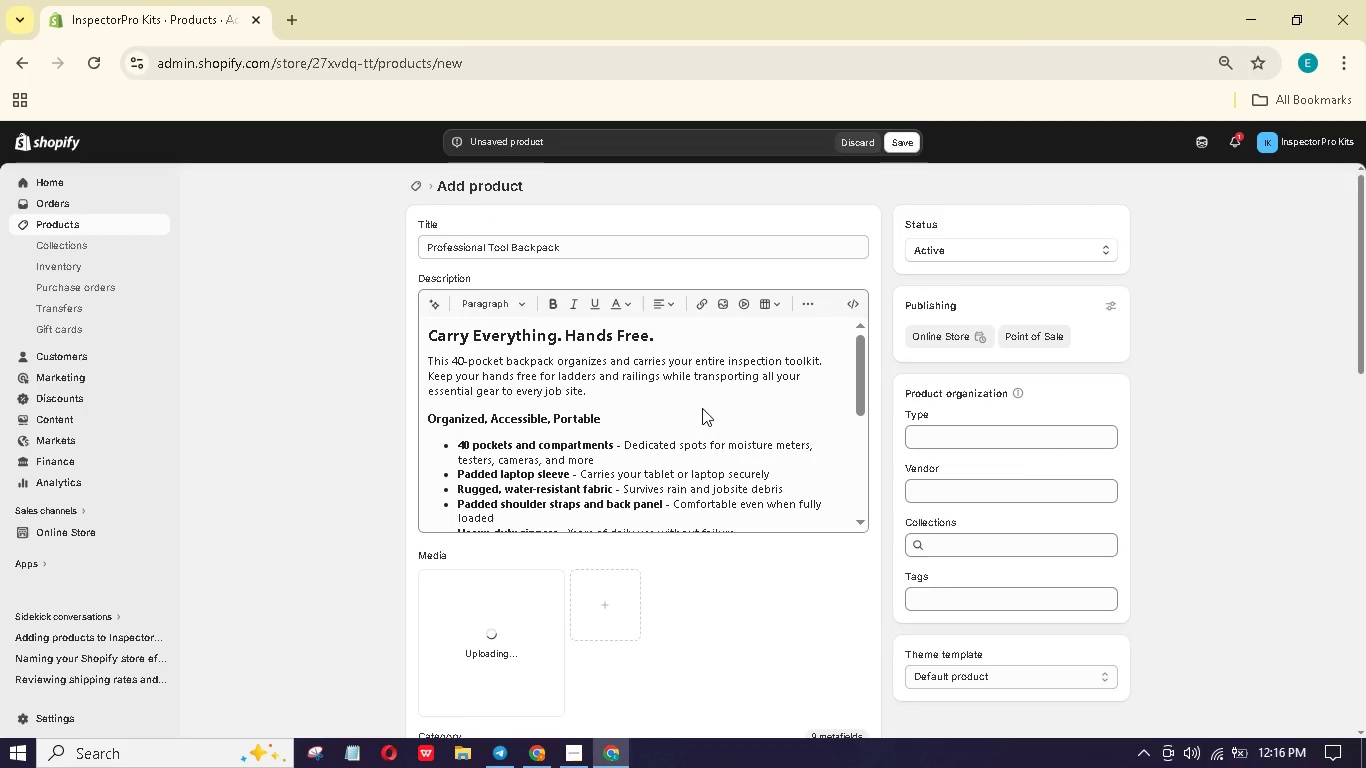 
scroll: coordinate [702, 408], scroll_direction: down, amount: 3.0
 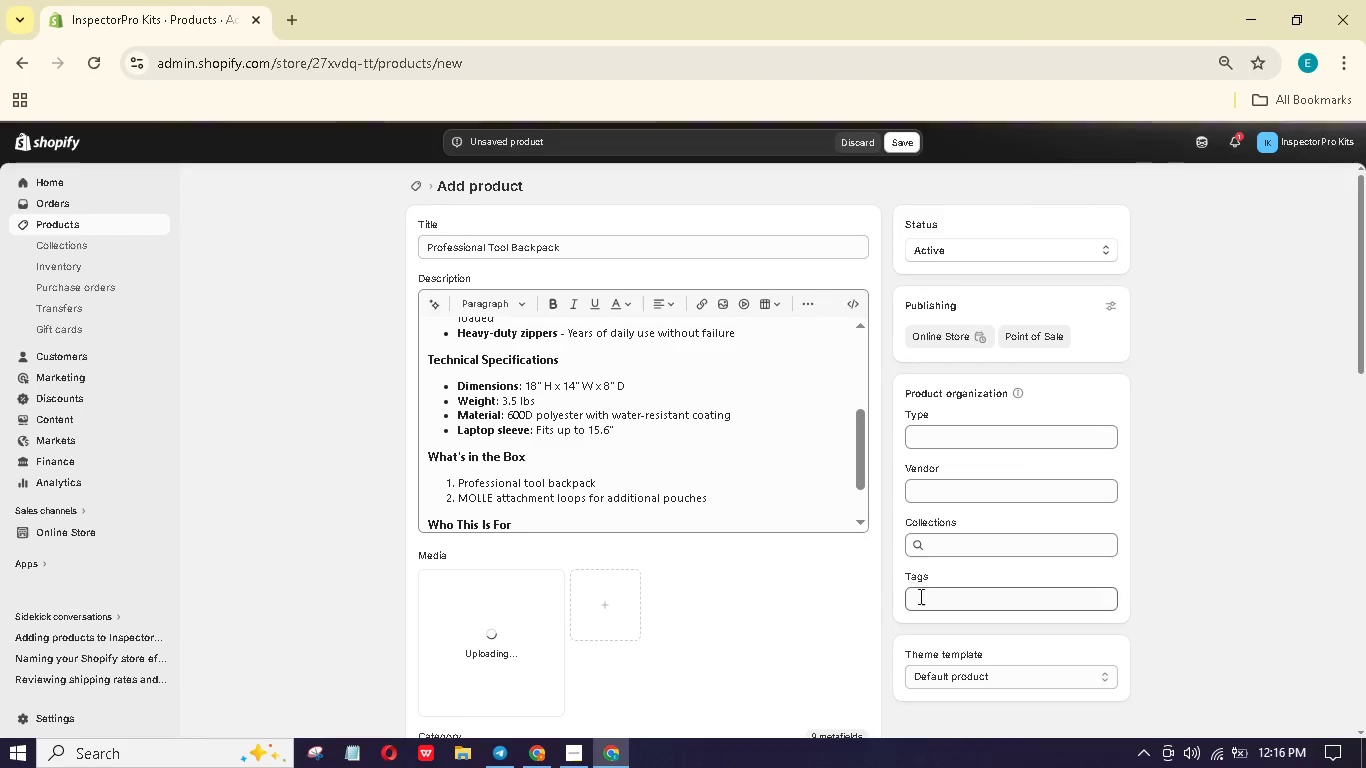 
left_click([919, 596])
 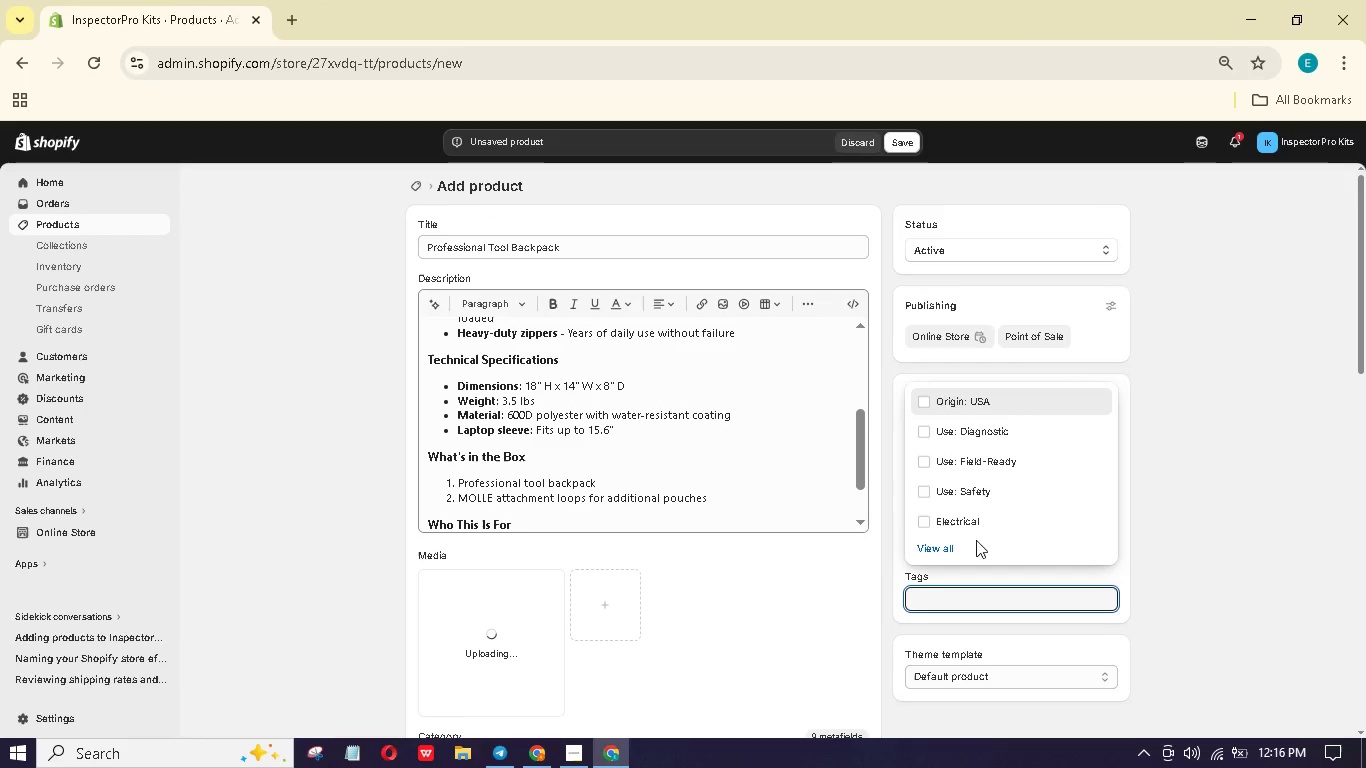 
left_click([980, 464])
 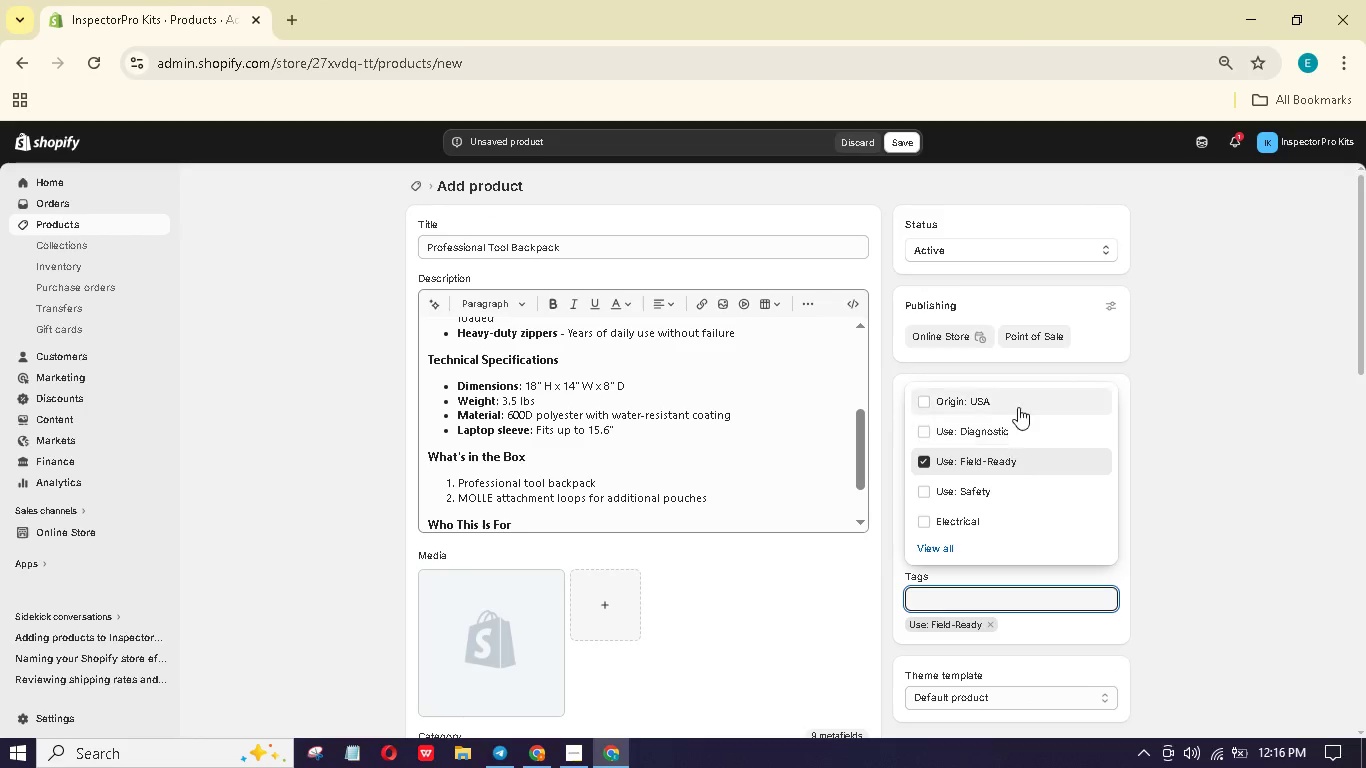 
wait(6.42)
 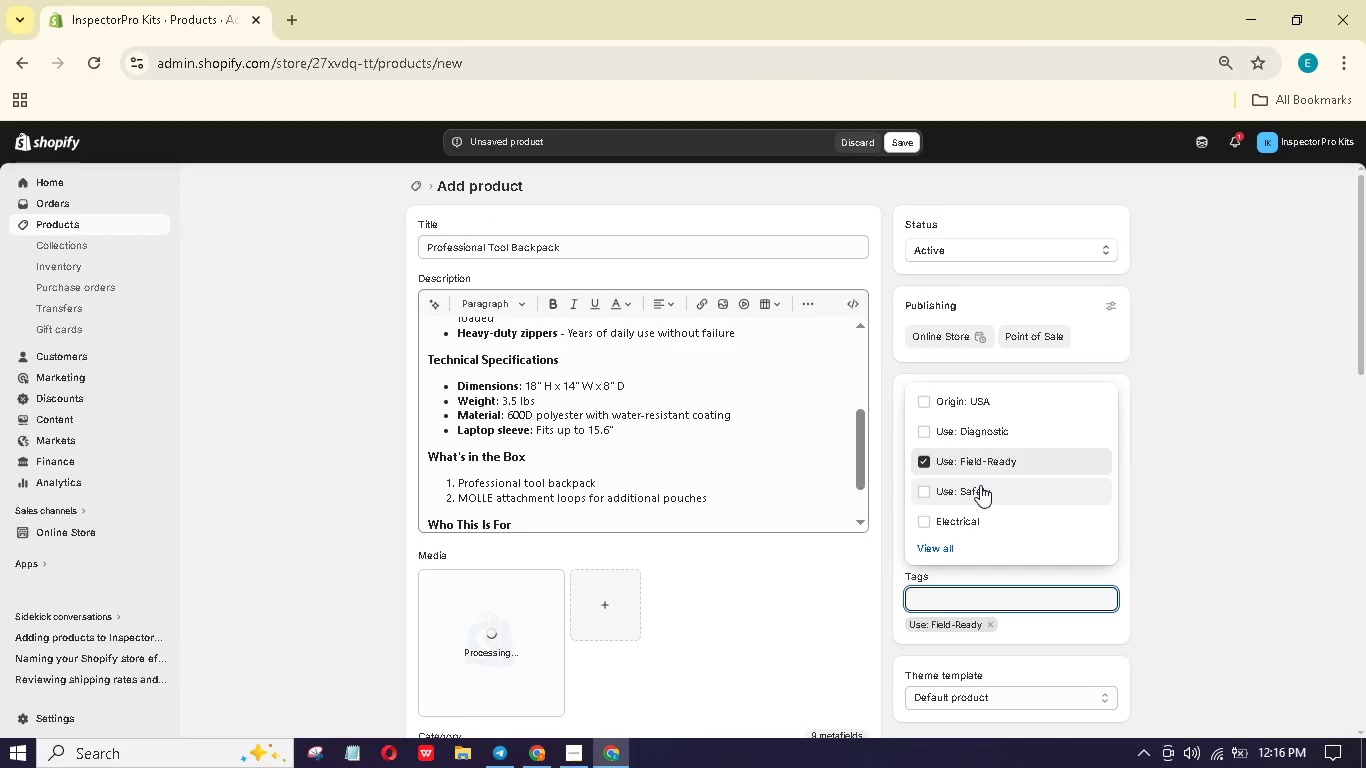 
left_click([962, 546])
 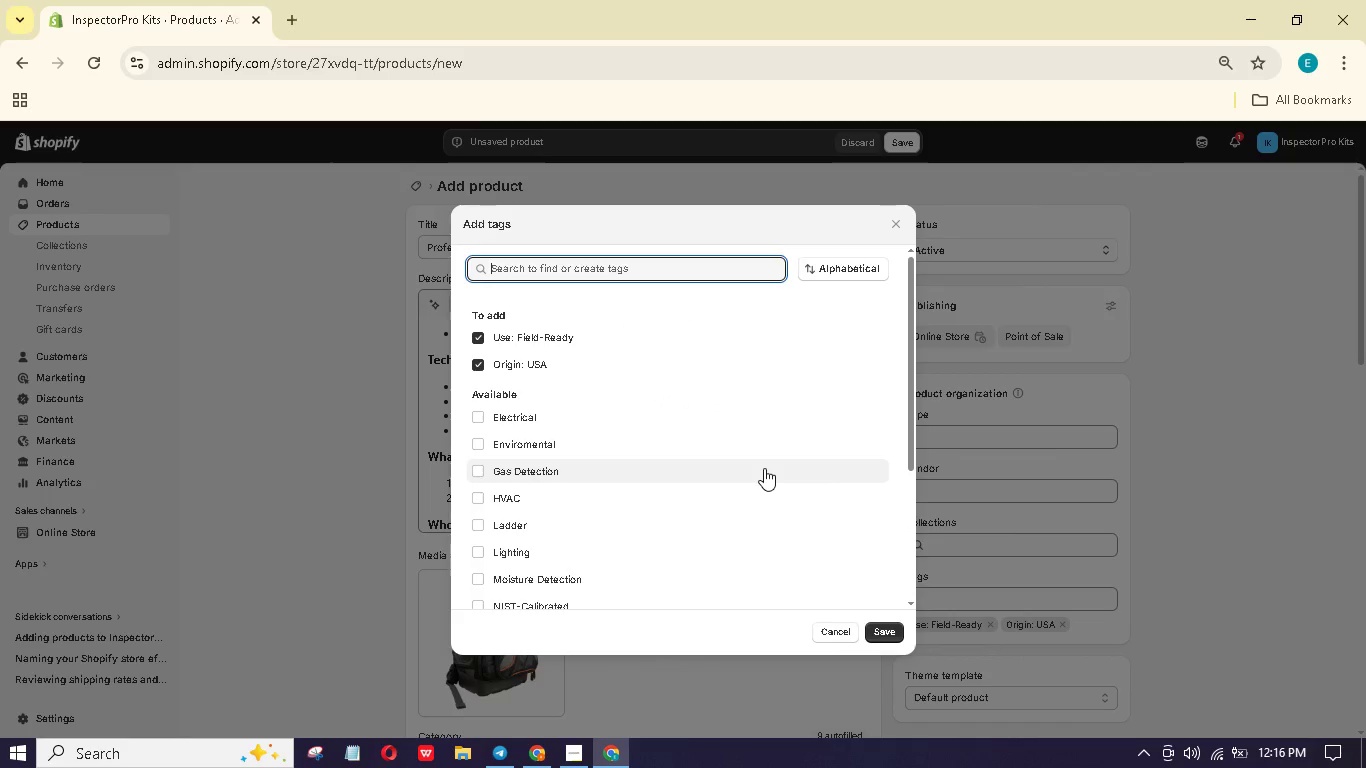 
scroll: coordinate [763, 466], scroll_direction: down, amount: 4.0
 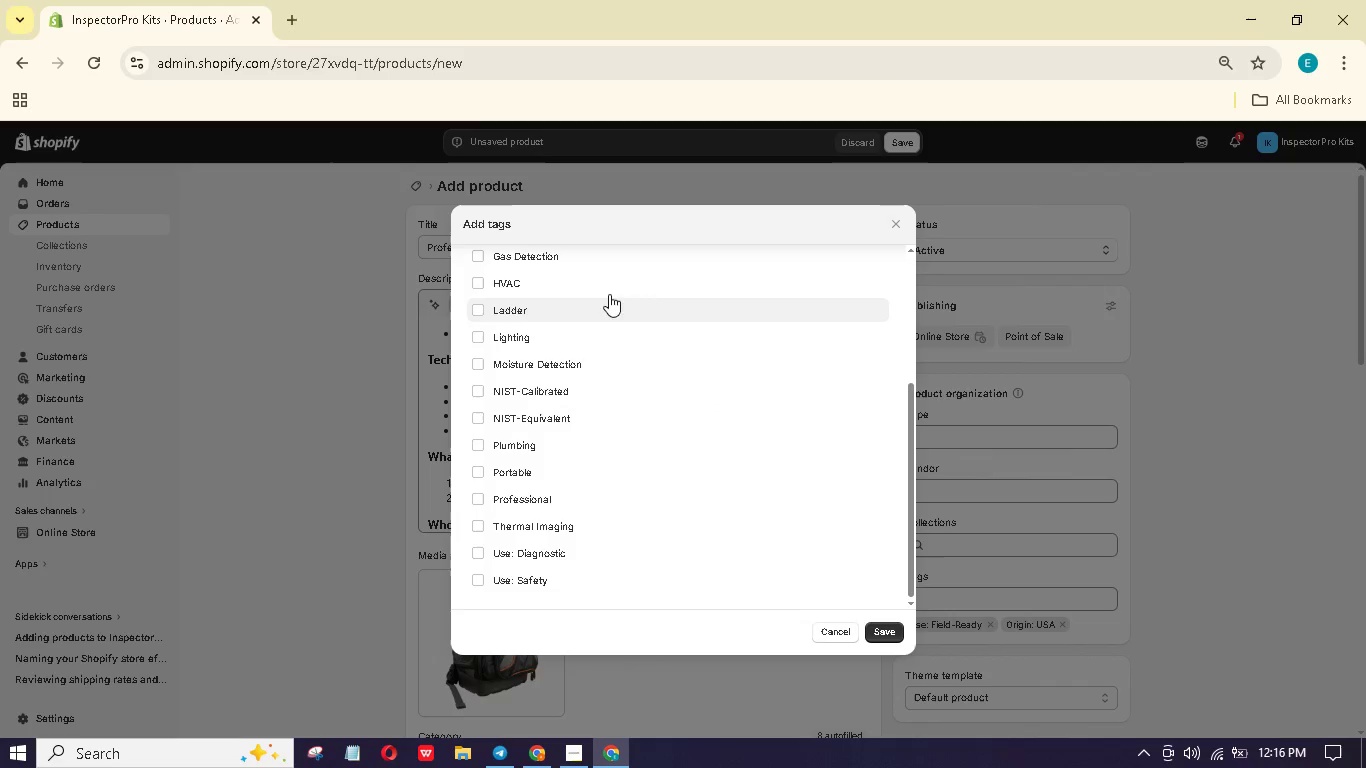 
left_click([602, 270])
 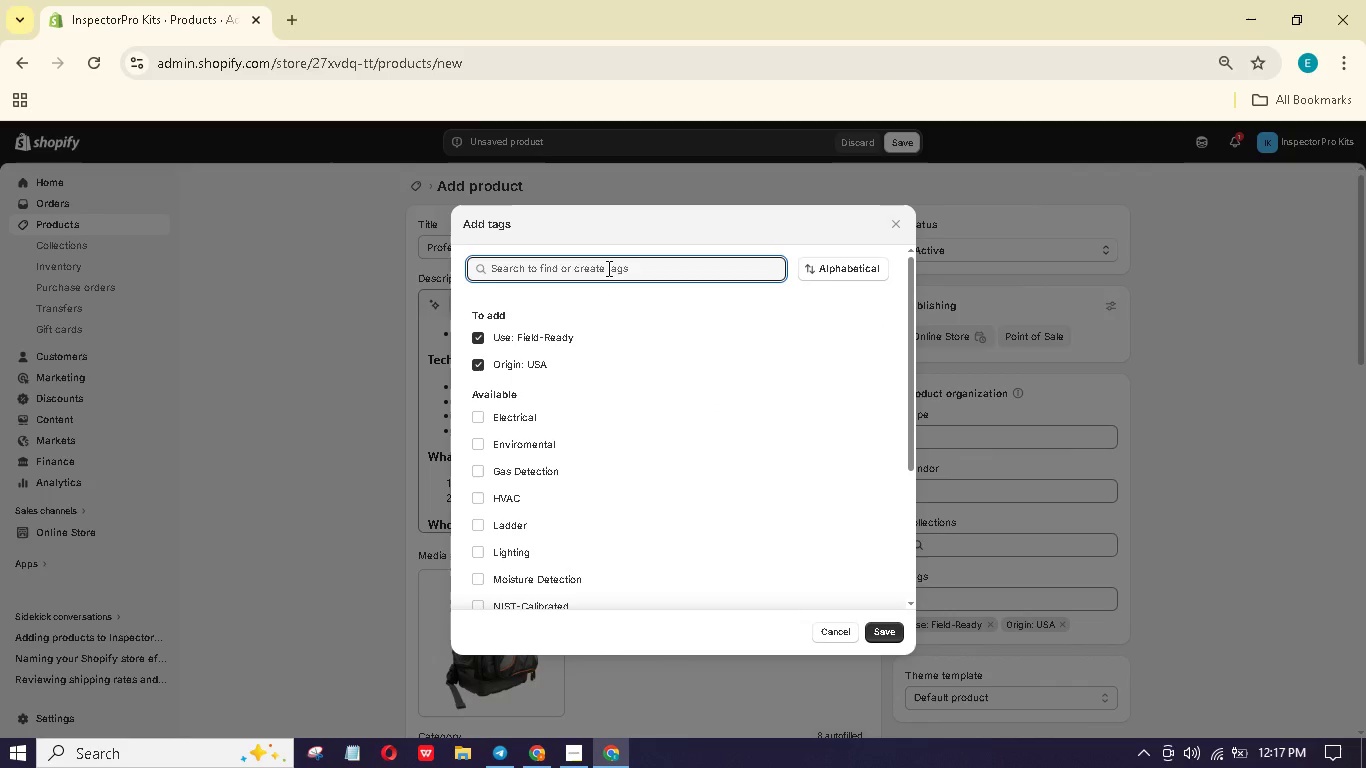 
scroll: coordinate [604, 261], scroll_direction: up, amount: 9.0
 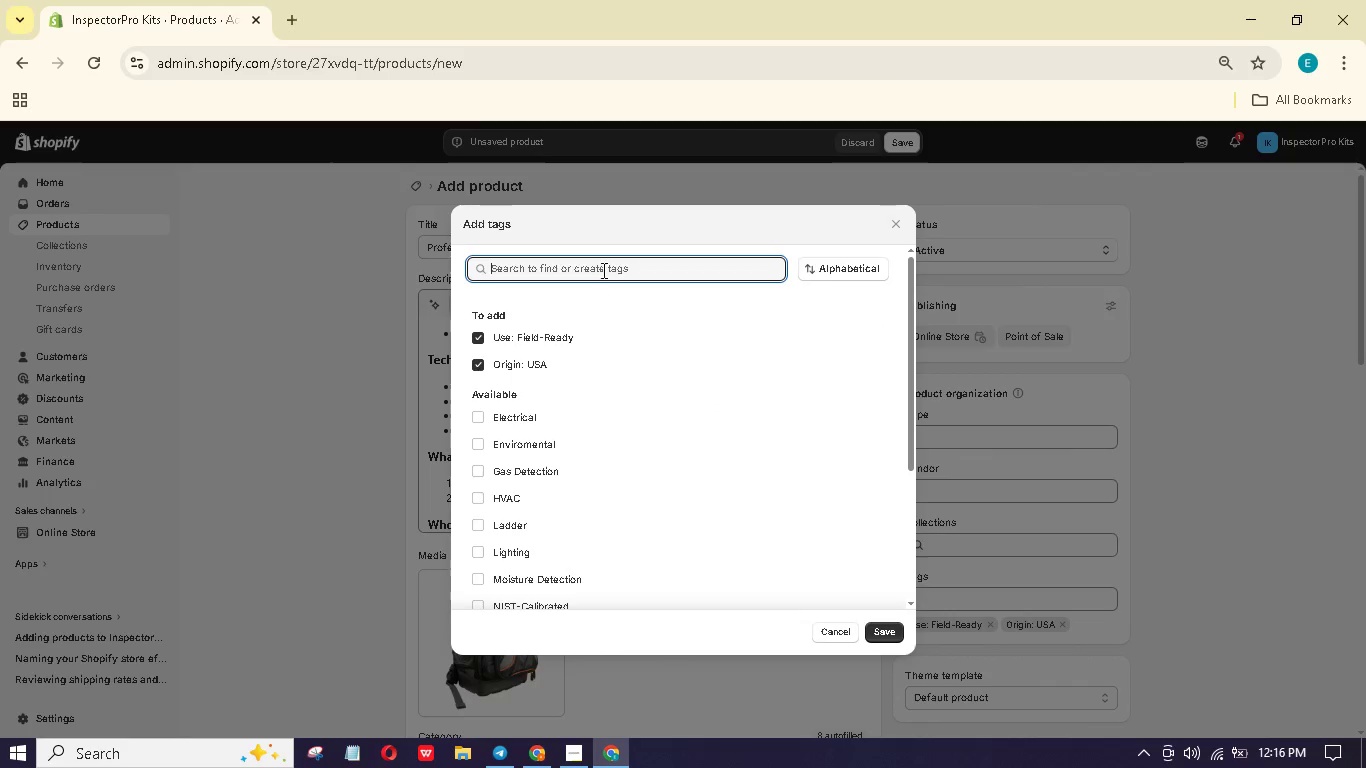 
type(Storae)
 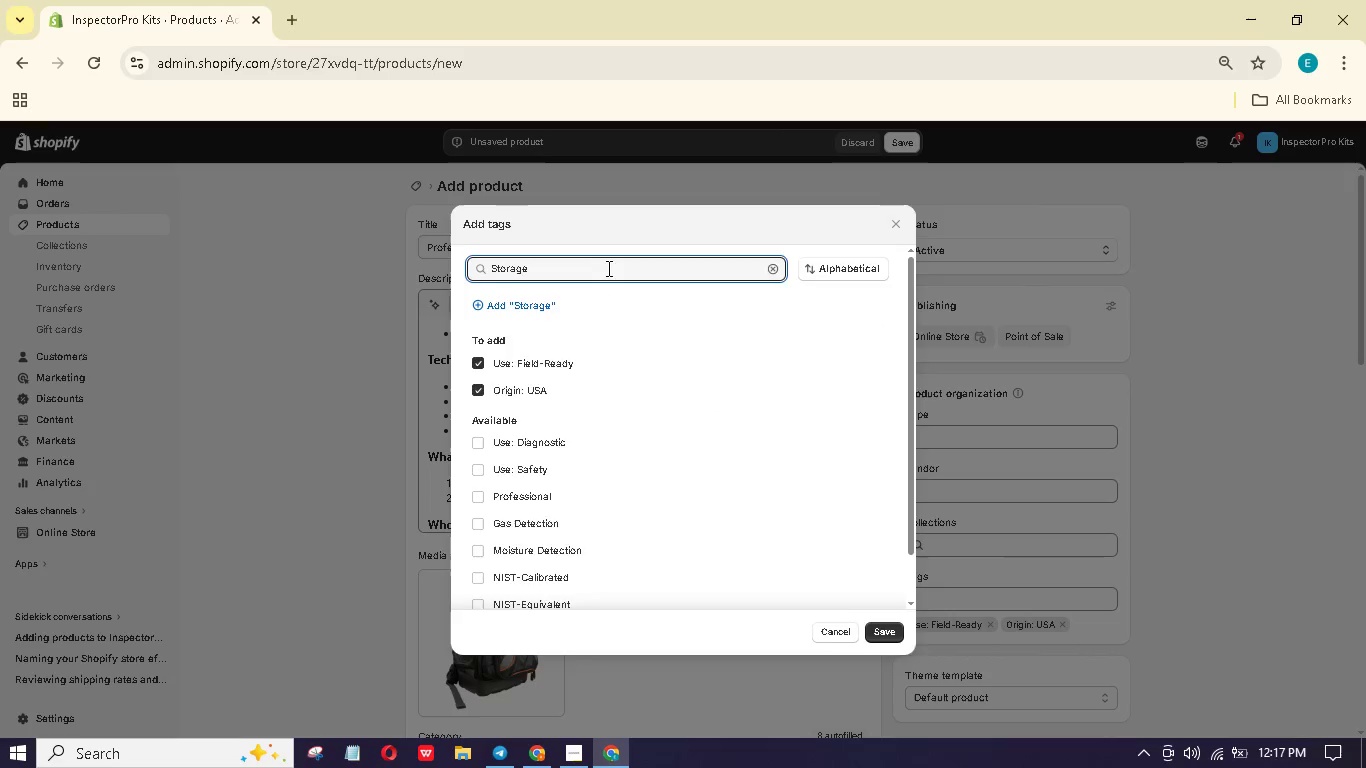 
hold_key(key=G, duration=0.36)
 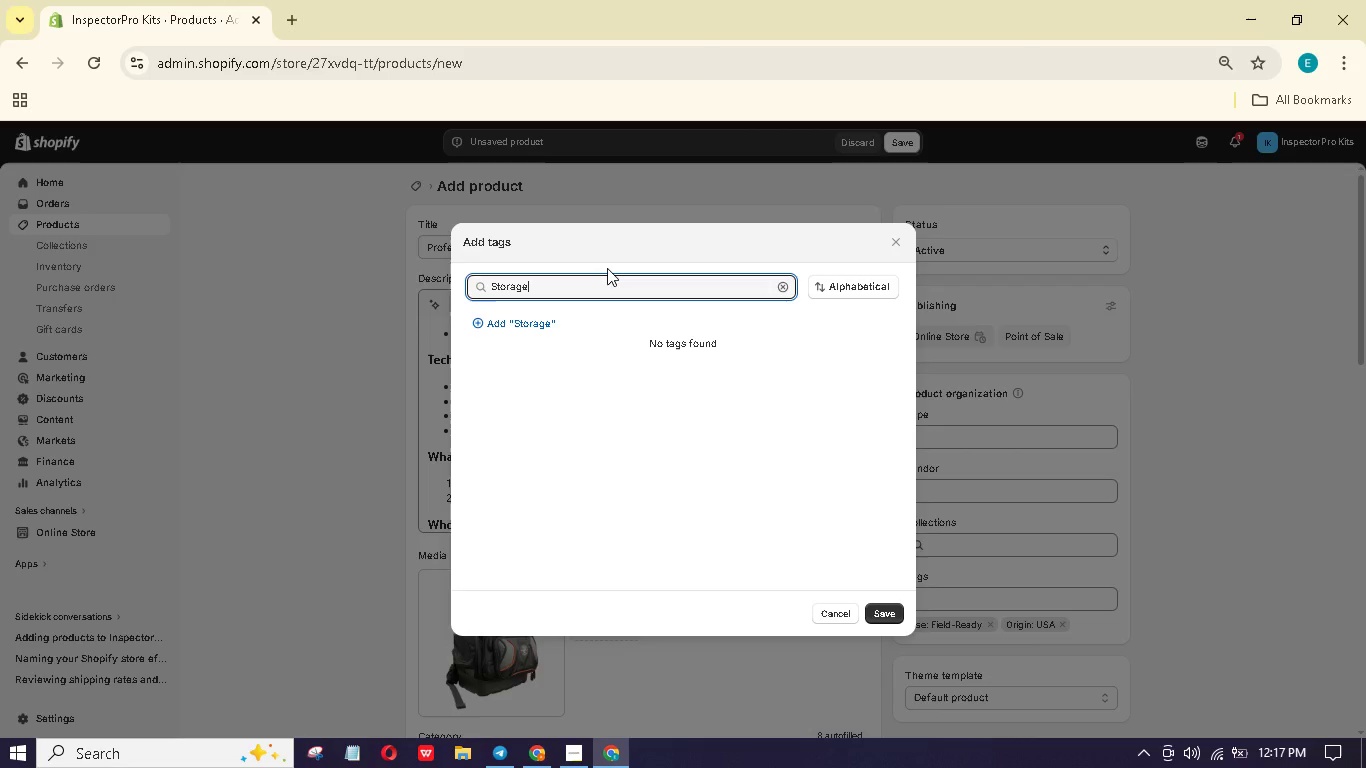 
key(Enter)
 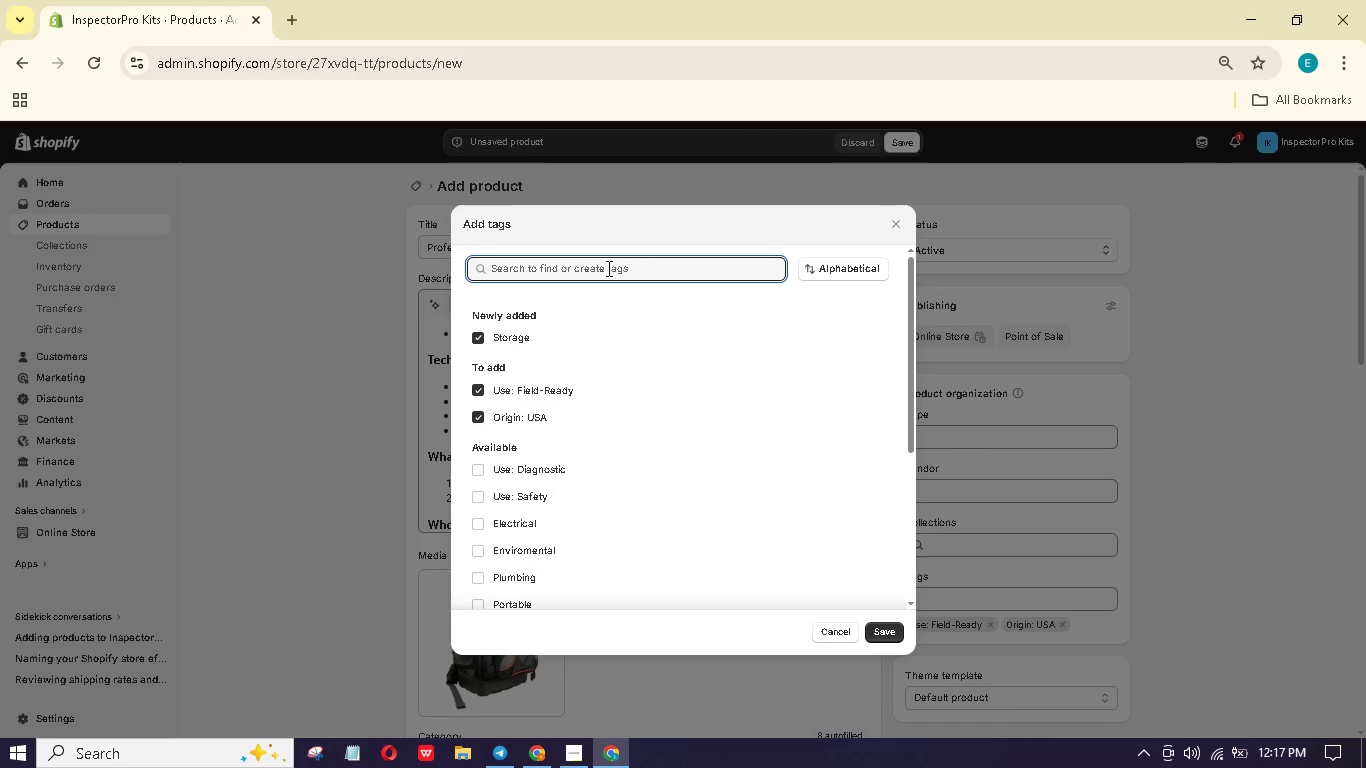 
type(Transportation )
 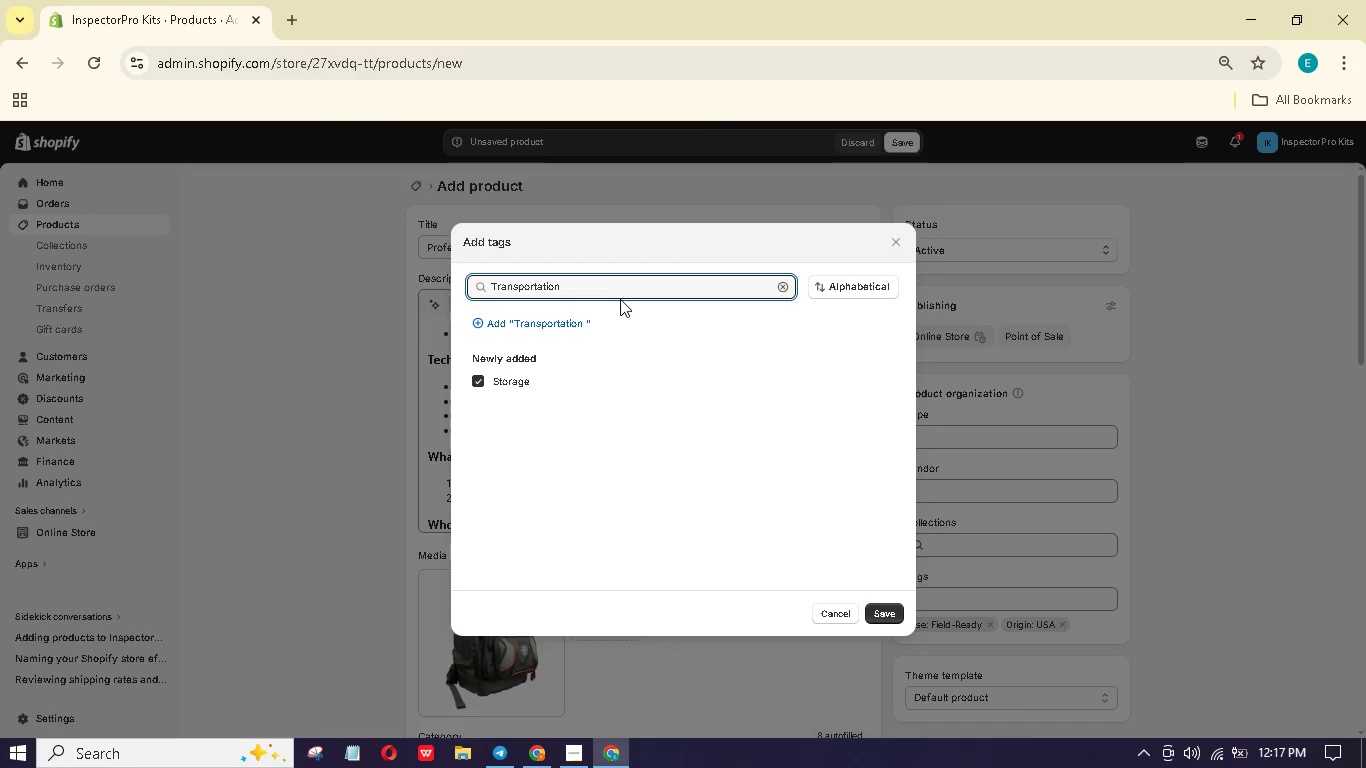 
key(Backspace)
 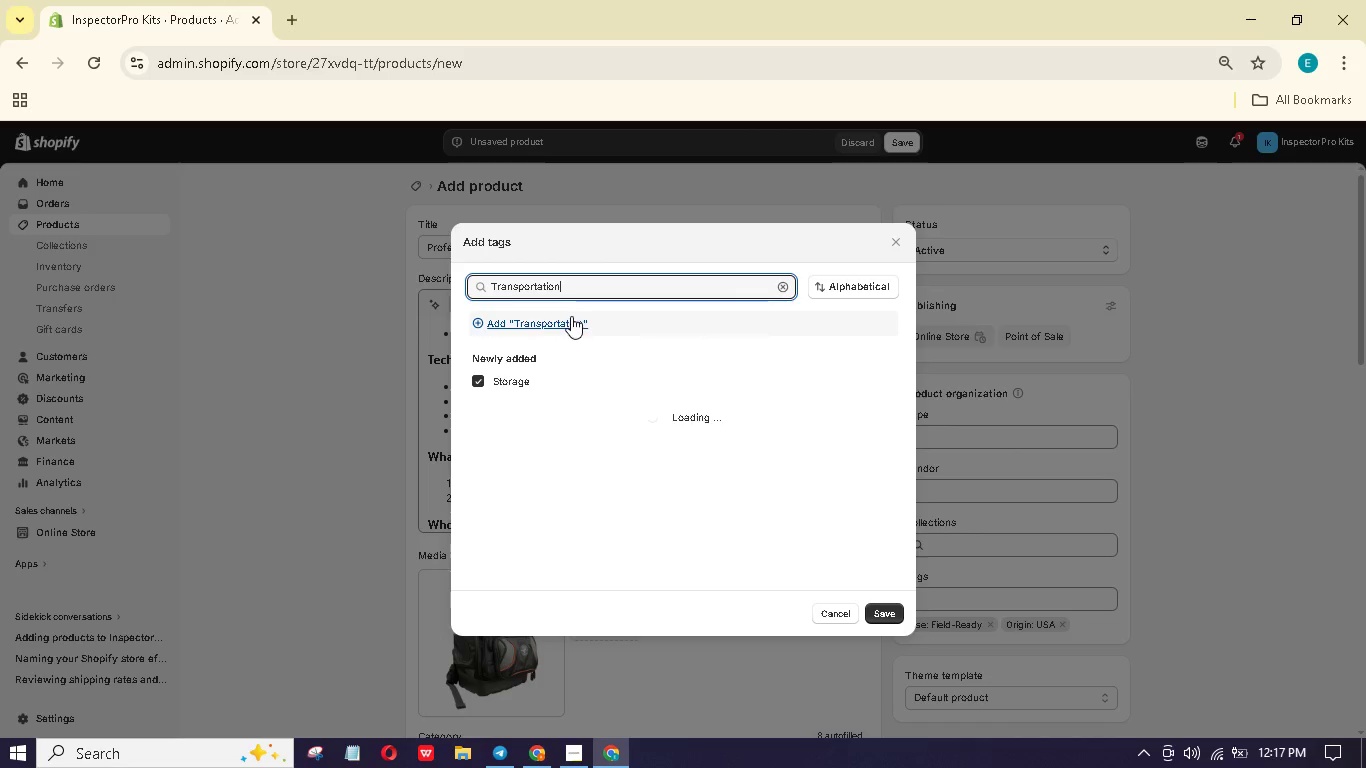 
left_click([571, 316])
 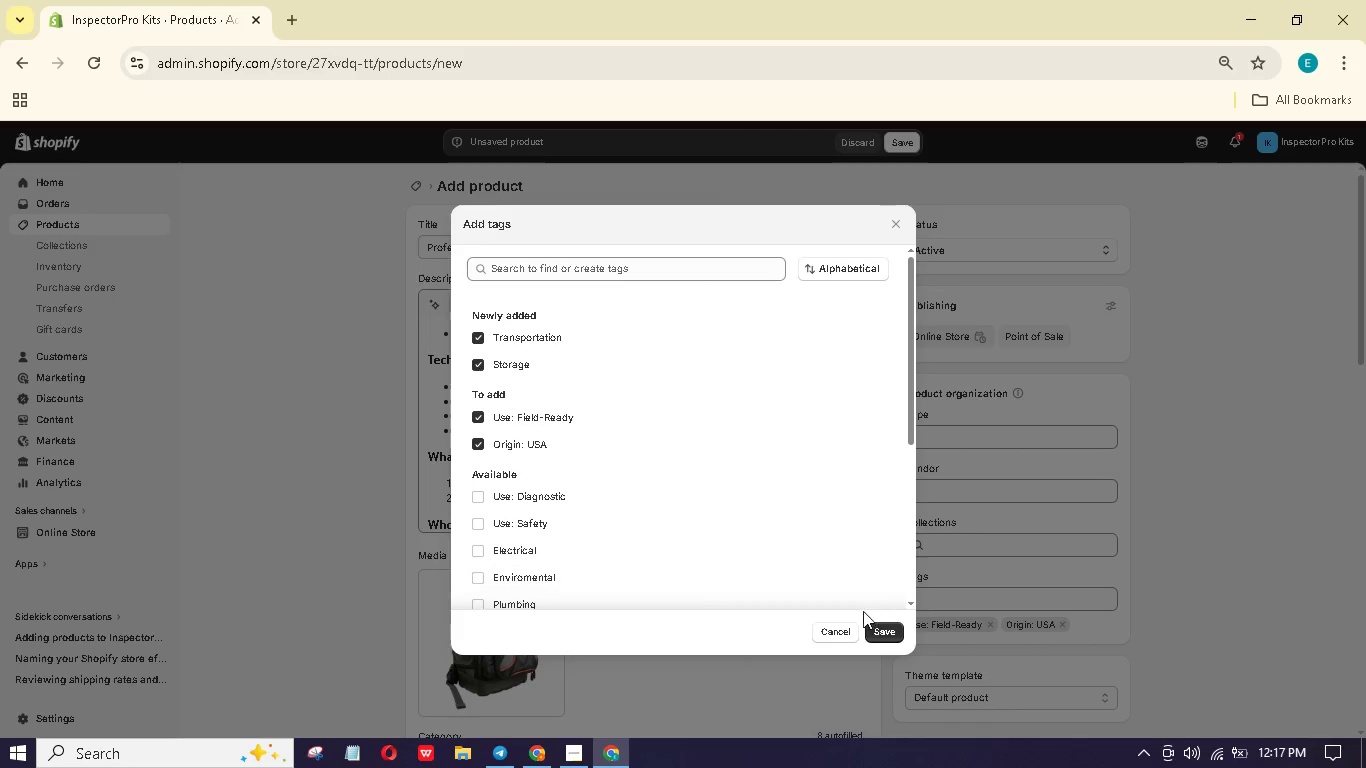 
left_click([879, 637])
 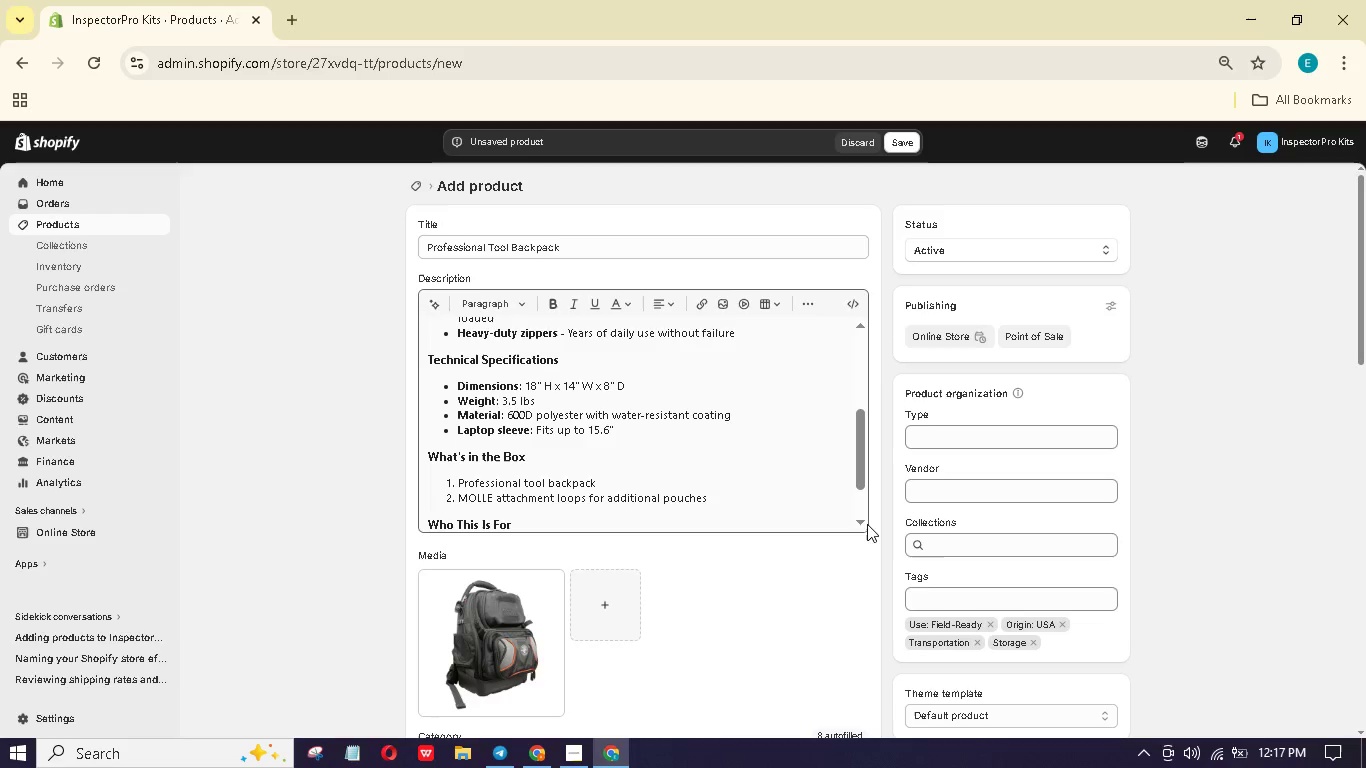 
scroll: coordinate [619, 572], scroll_direction: down, amount: 4.0
 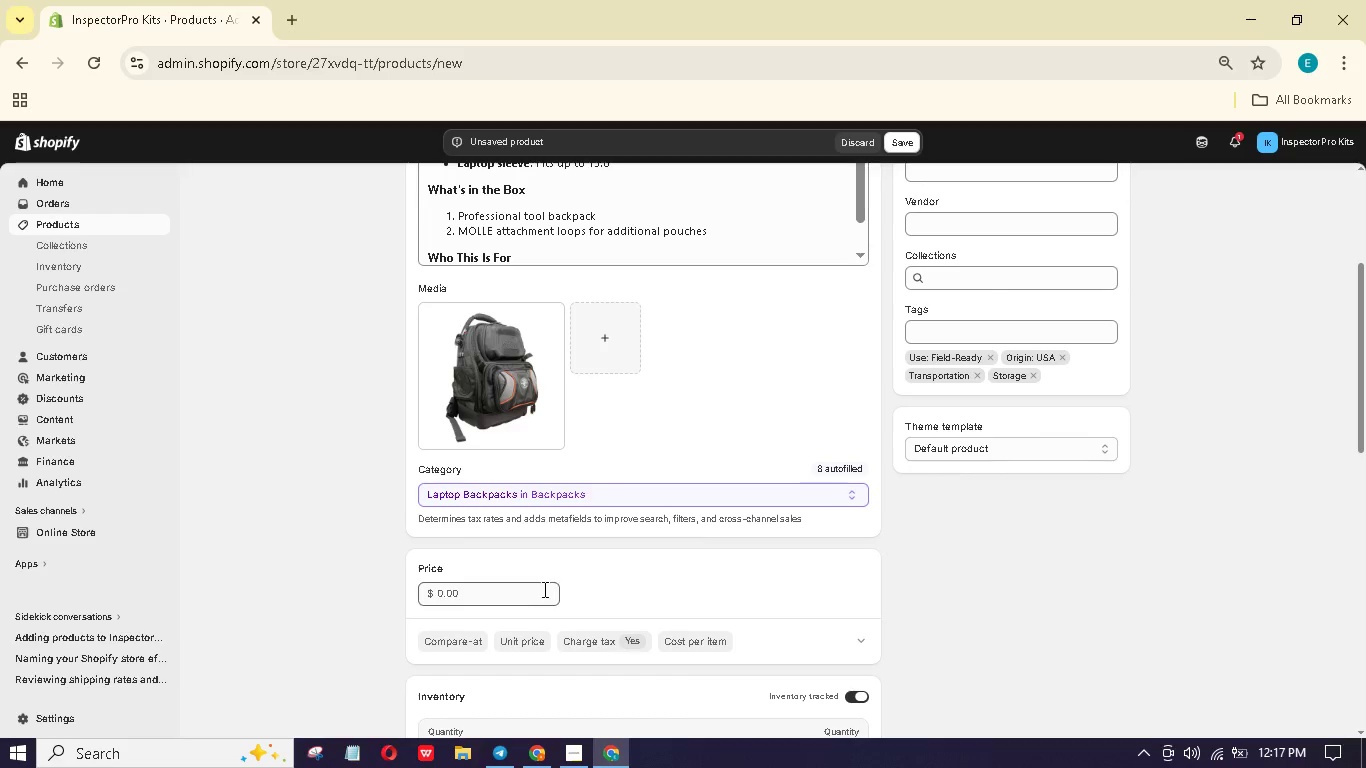 
left_click([541, 589])
 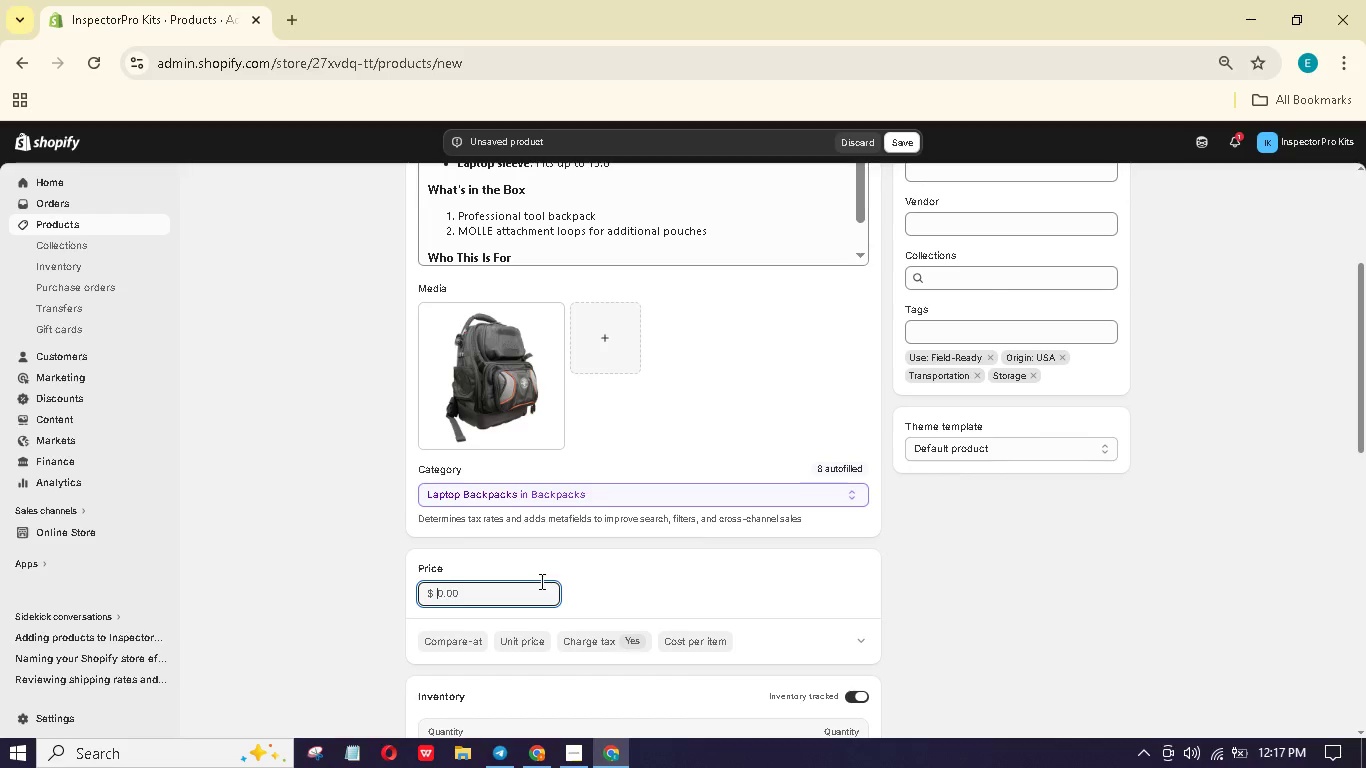 
key(Numpad9)
 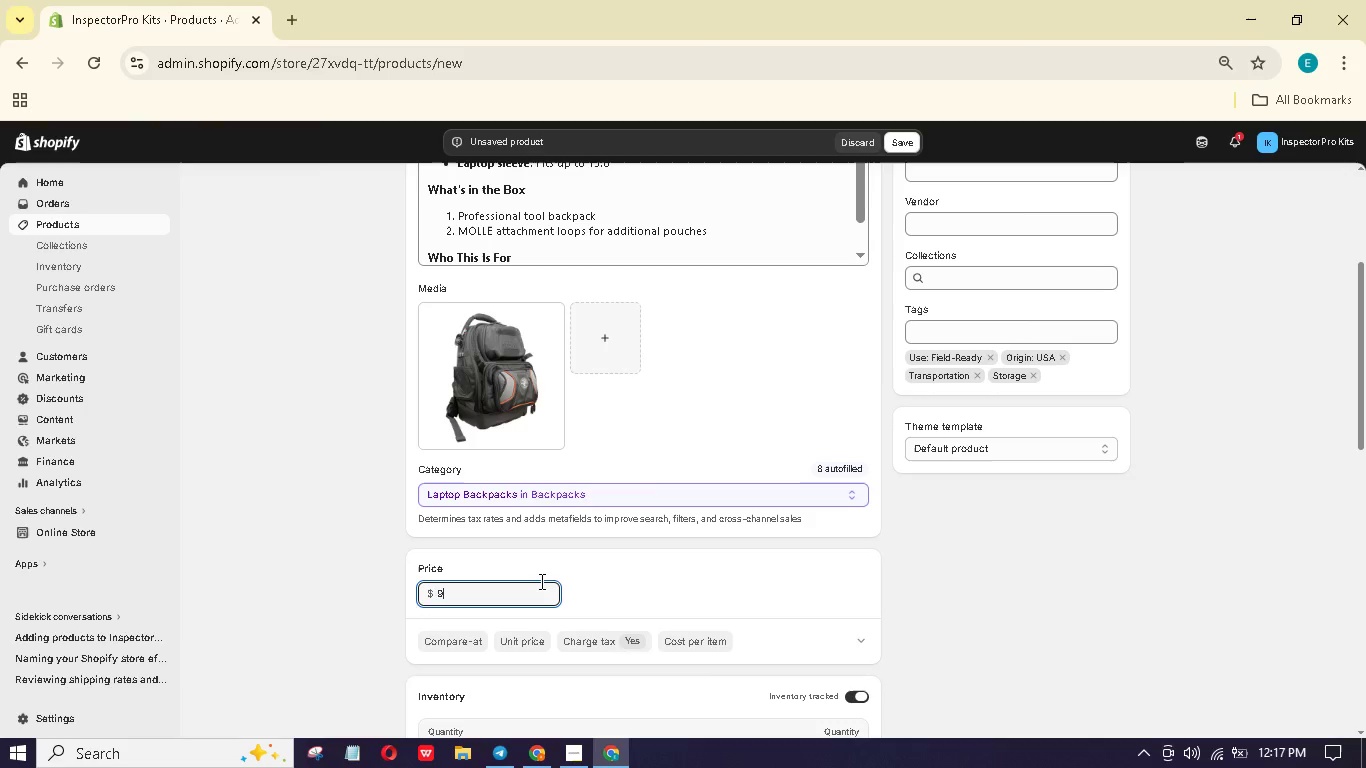 
key(Numpad9)
 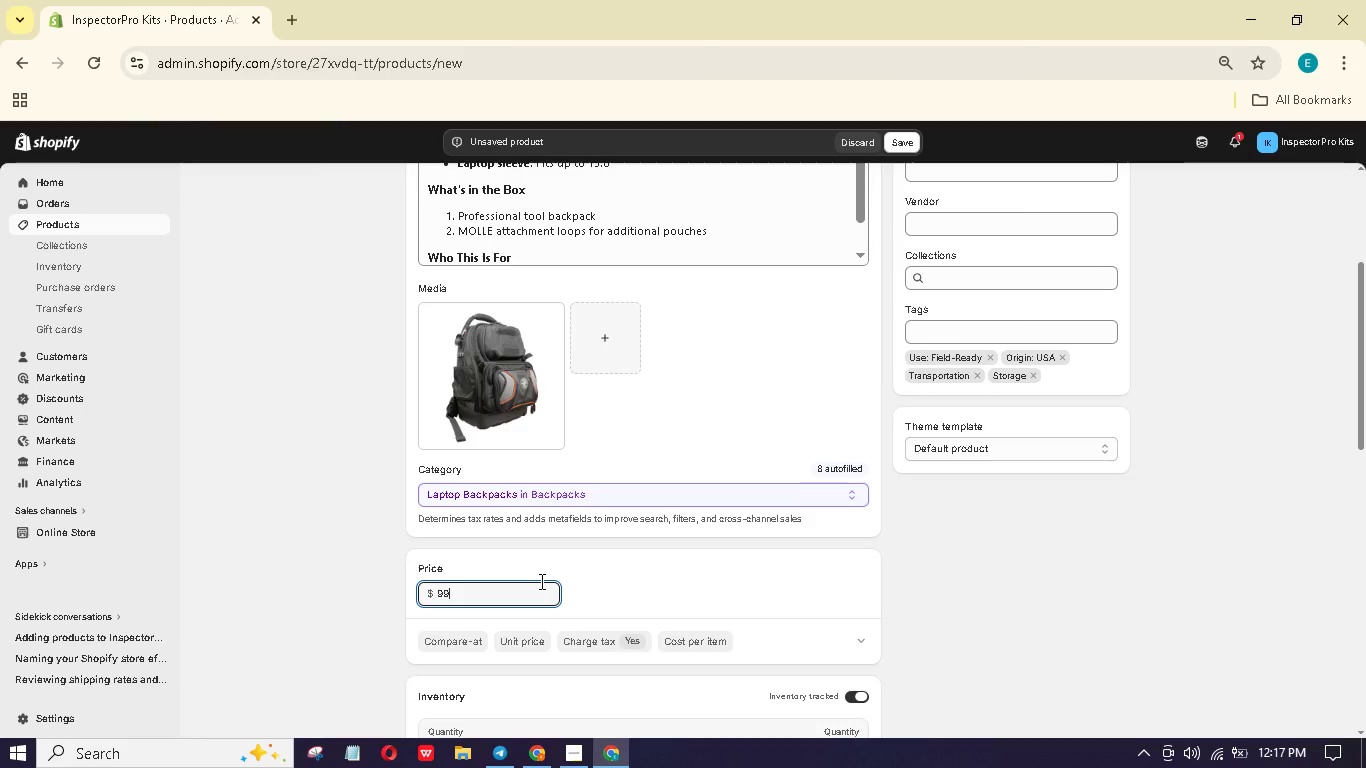 
key(NumpadDecimal)
 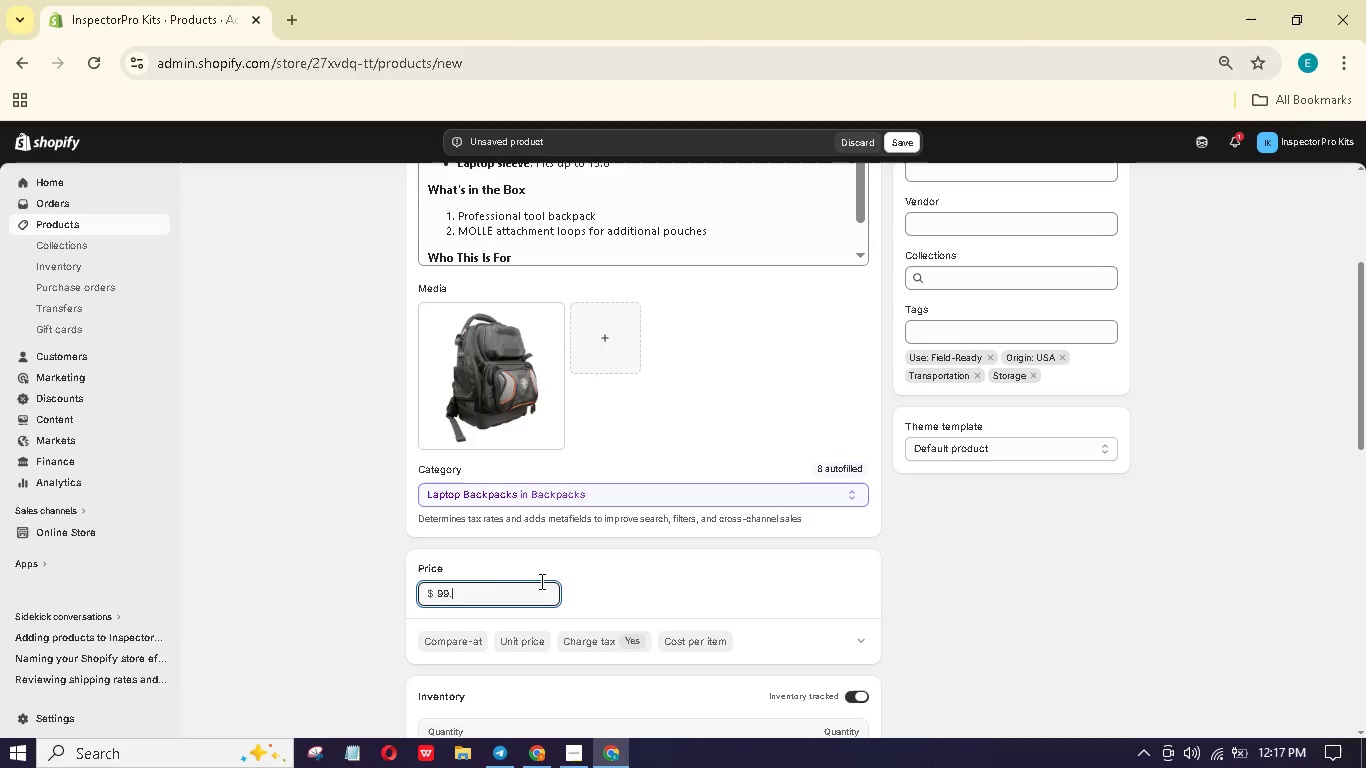 
key(Numpad9)
 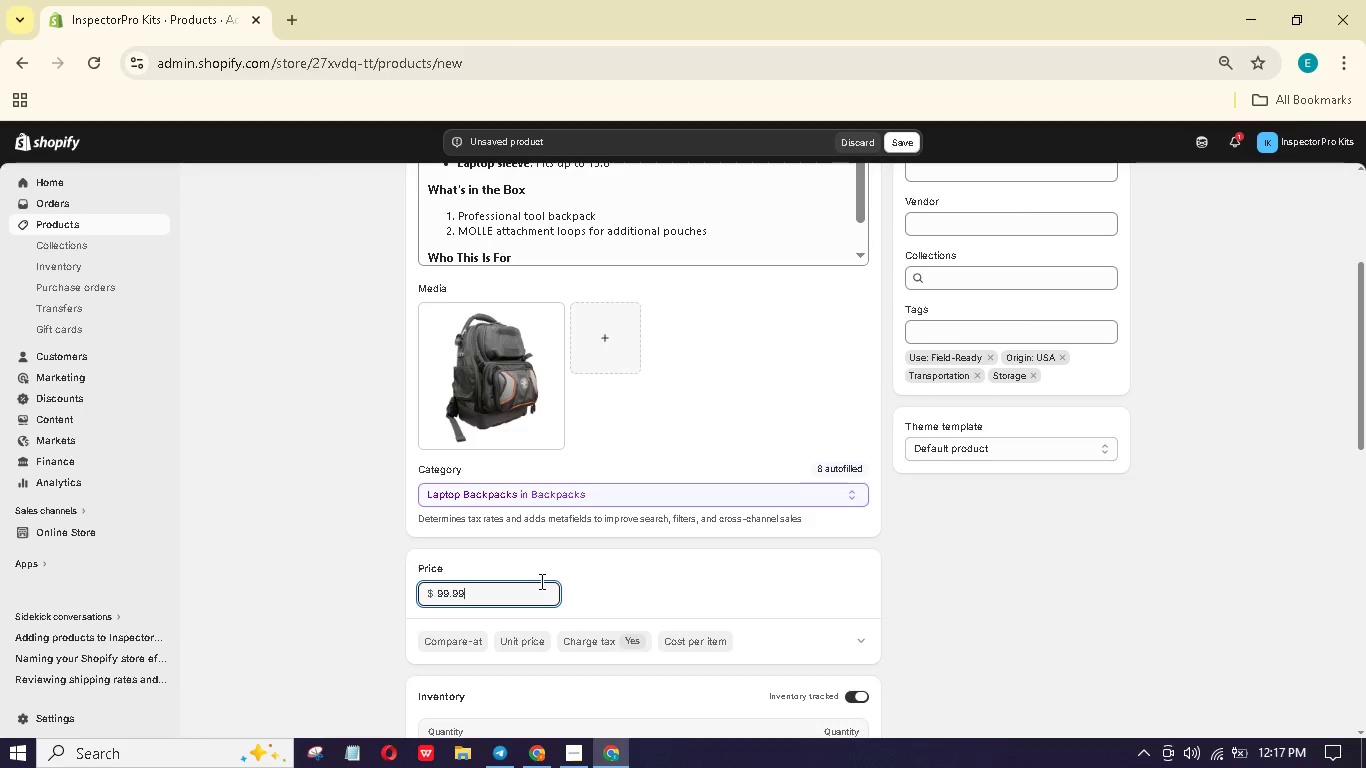 
key(Numpad9)
 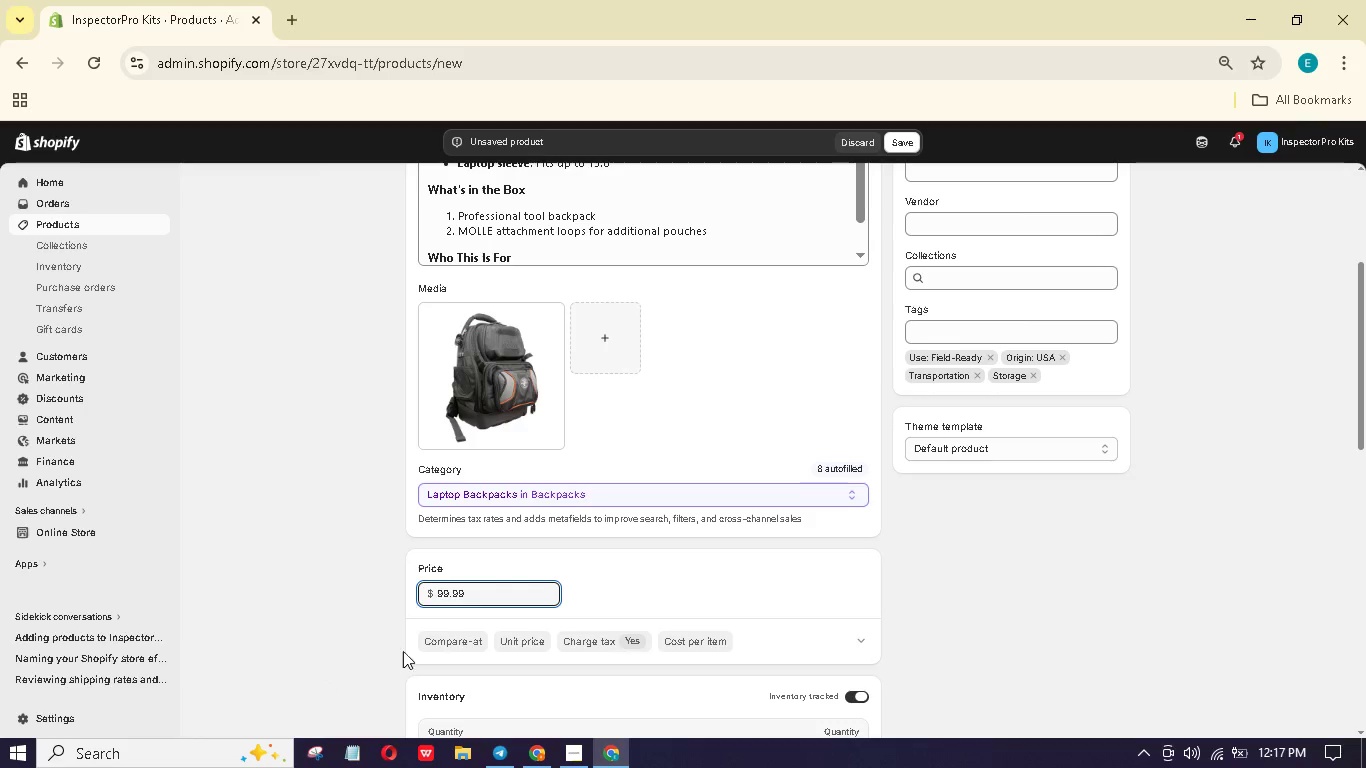 
left_click([440, 649])
 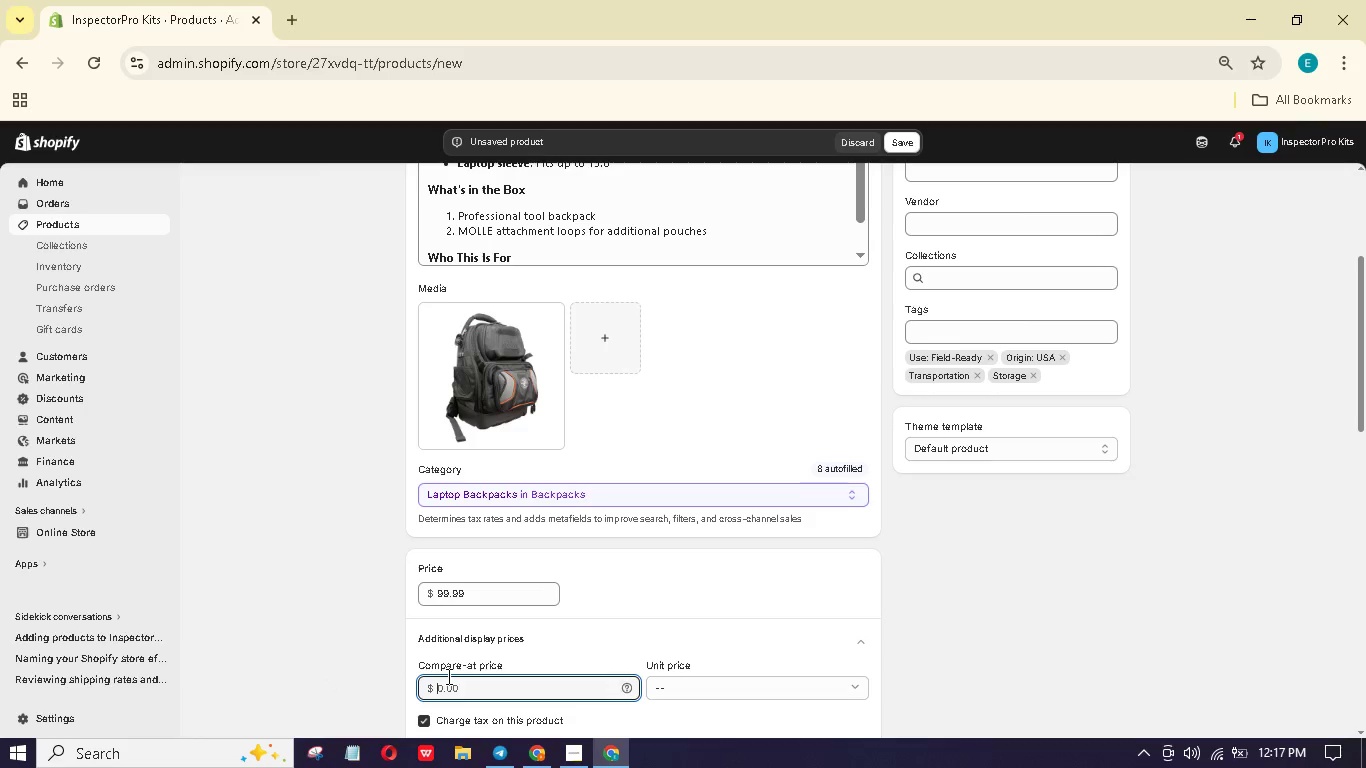 
key(Numpad1)
 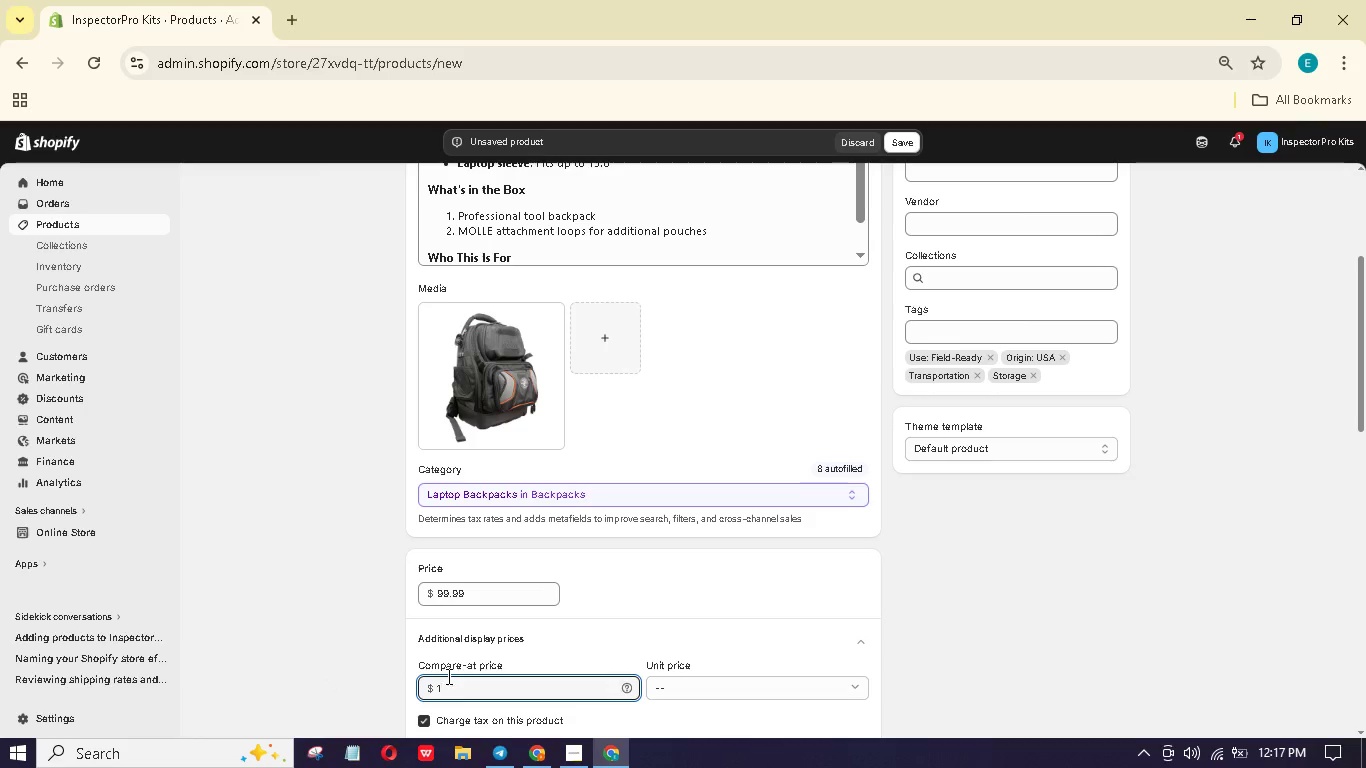 
key(Numpad5)
 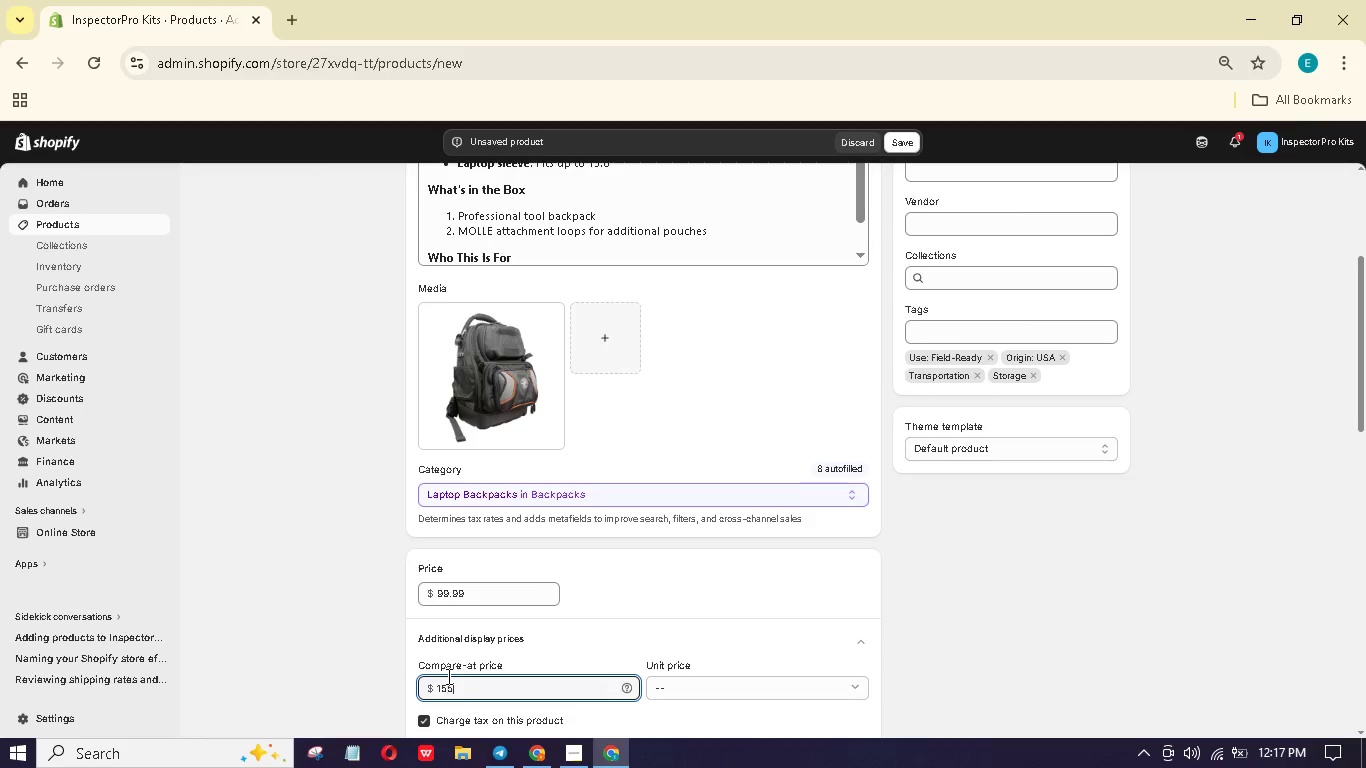 
key(Numpad5)
 